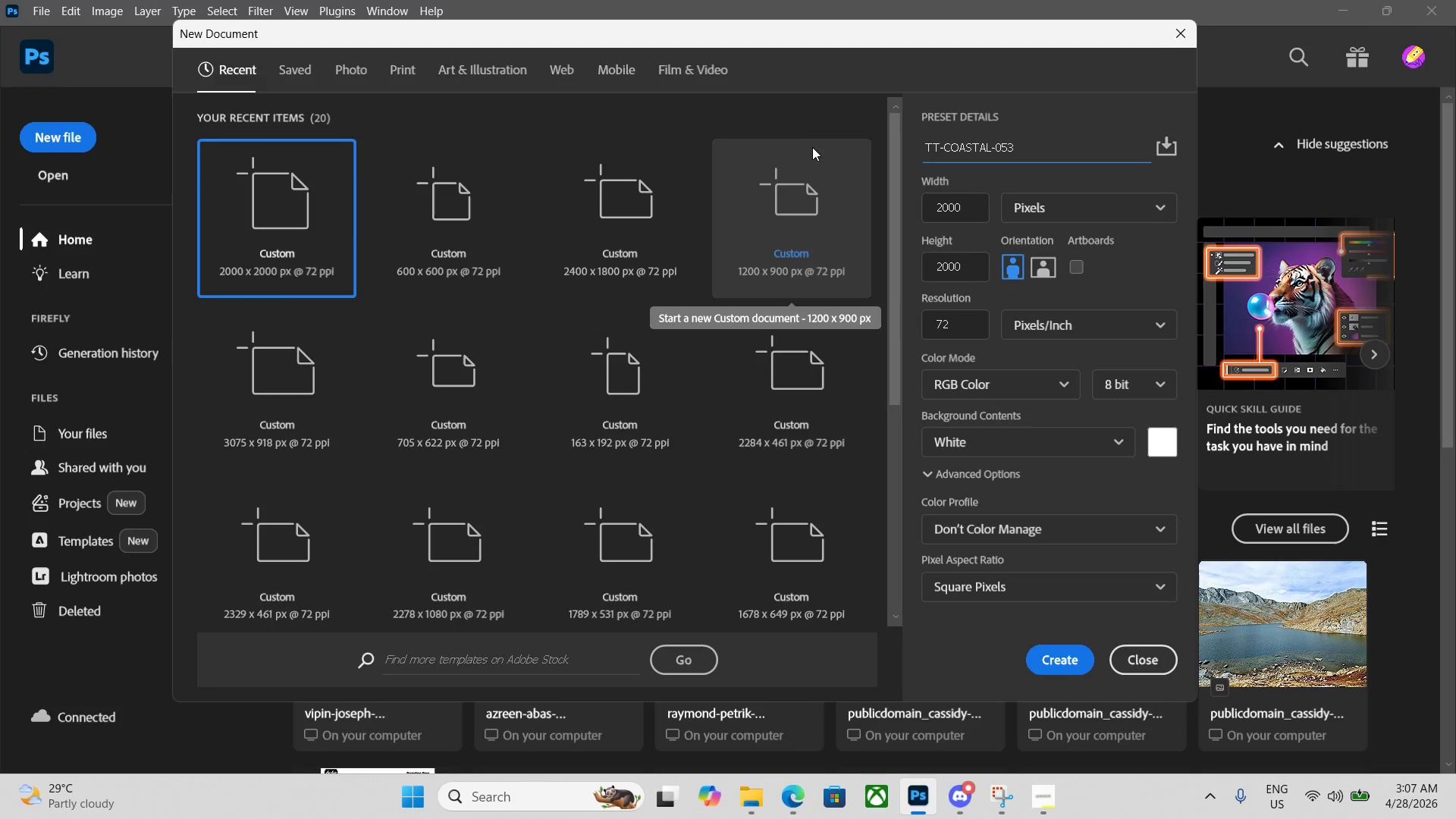 
key(Enter)
 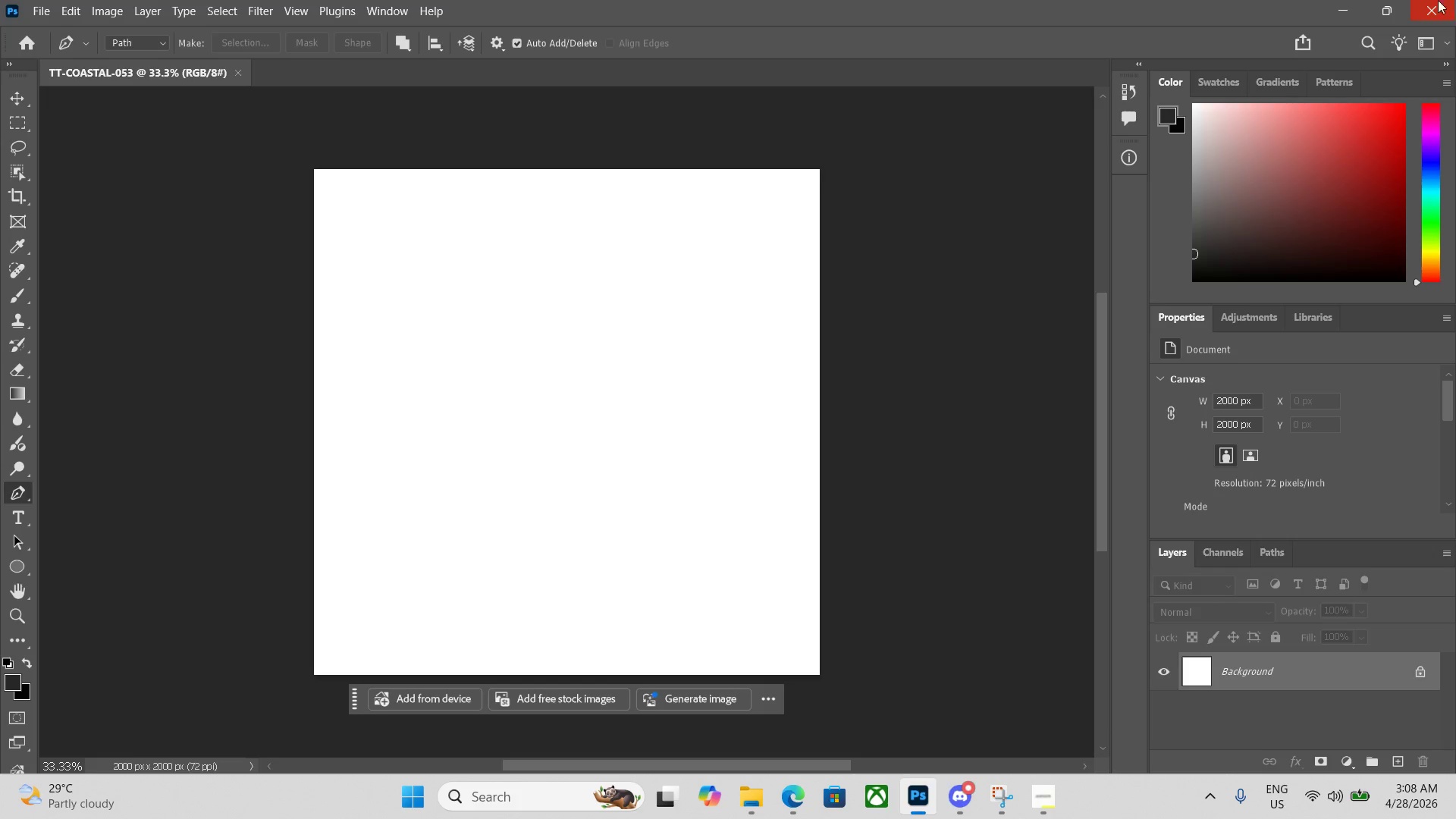 
left_click([1392, 8])
 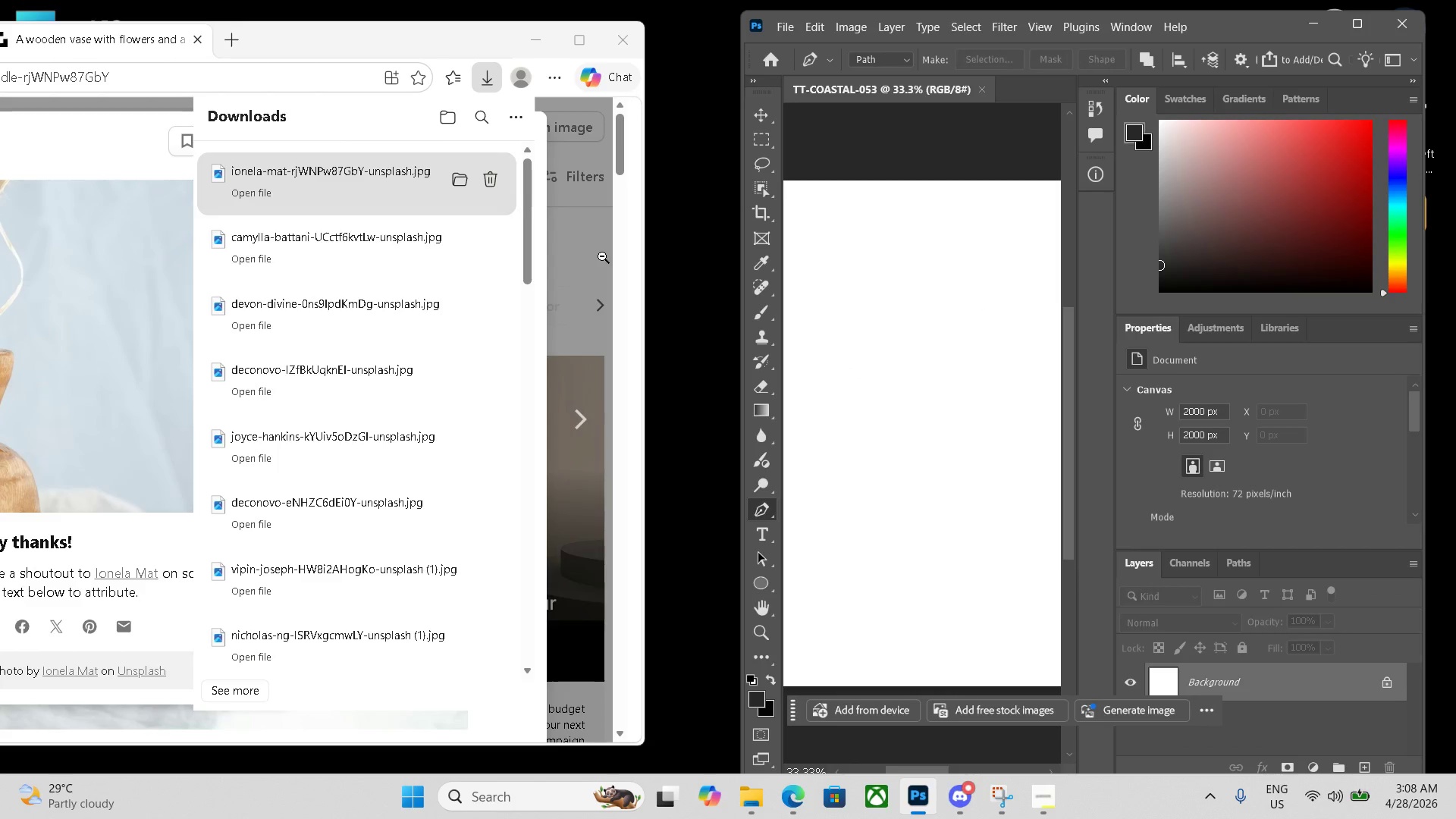 
left_click([626, 274])
 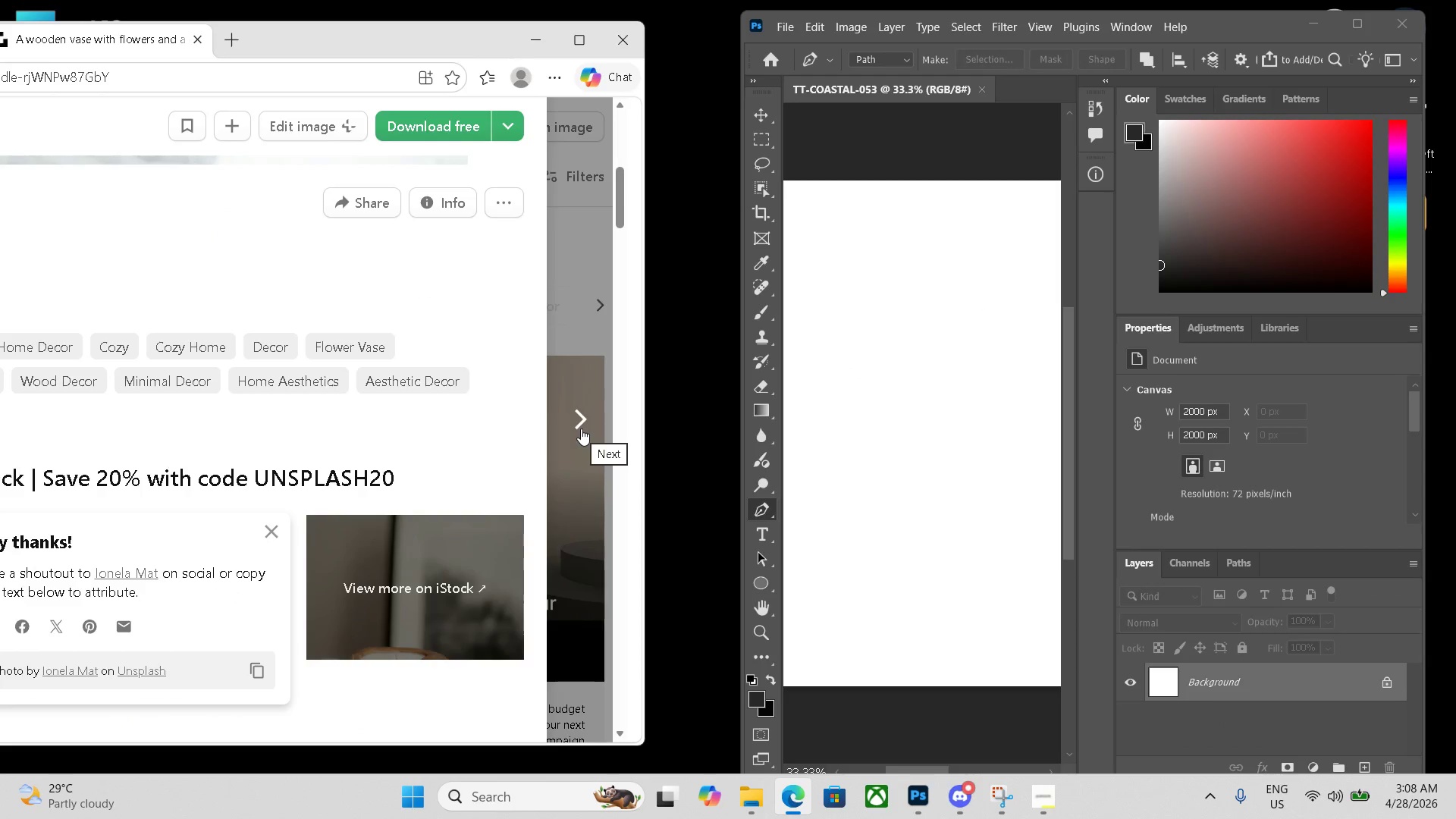 
left_click([581, 428])
 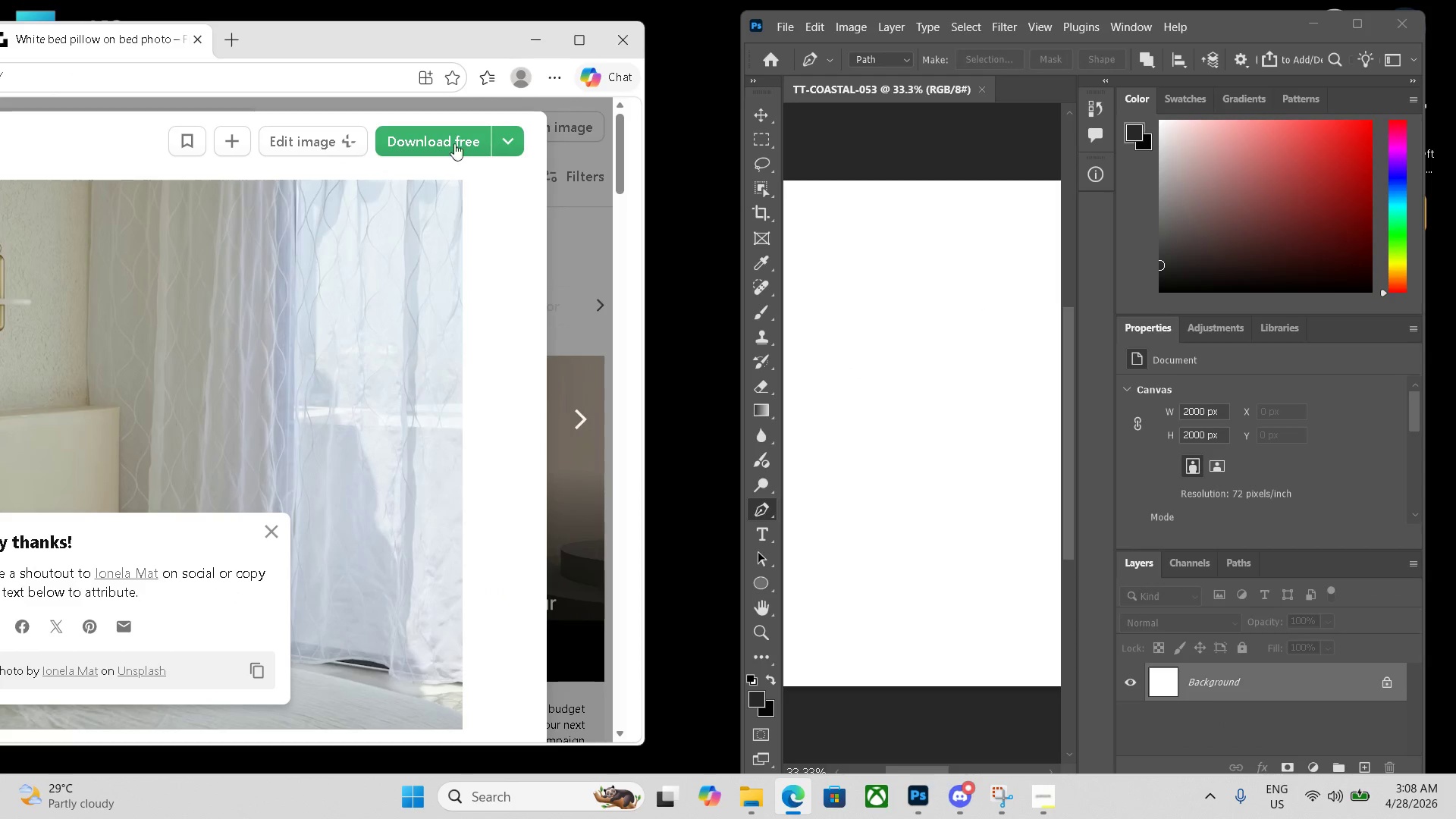 
left_click([451, 139])
 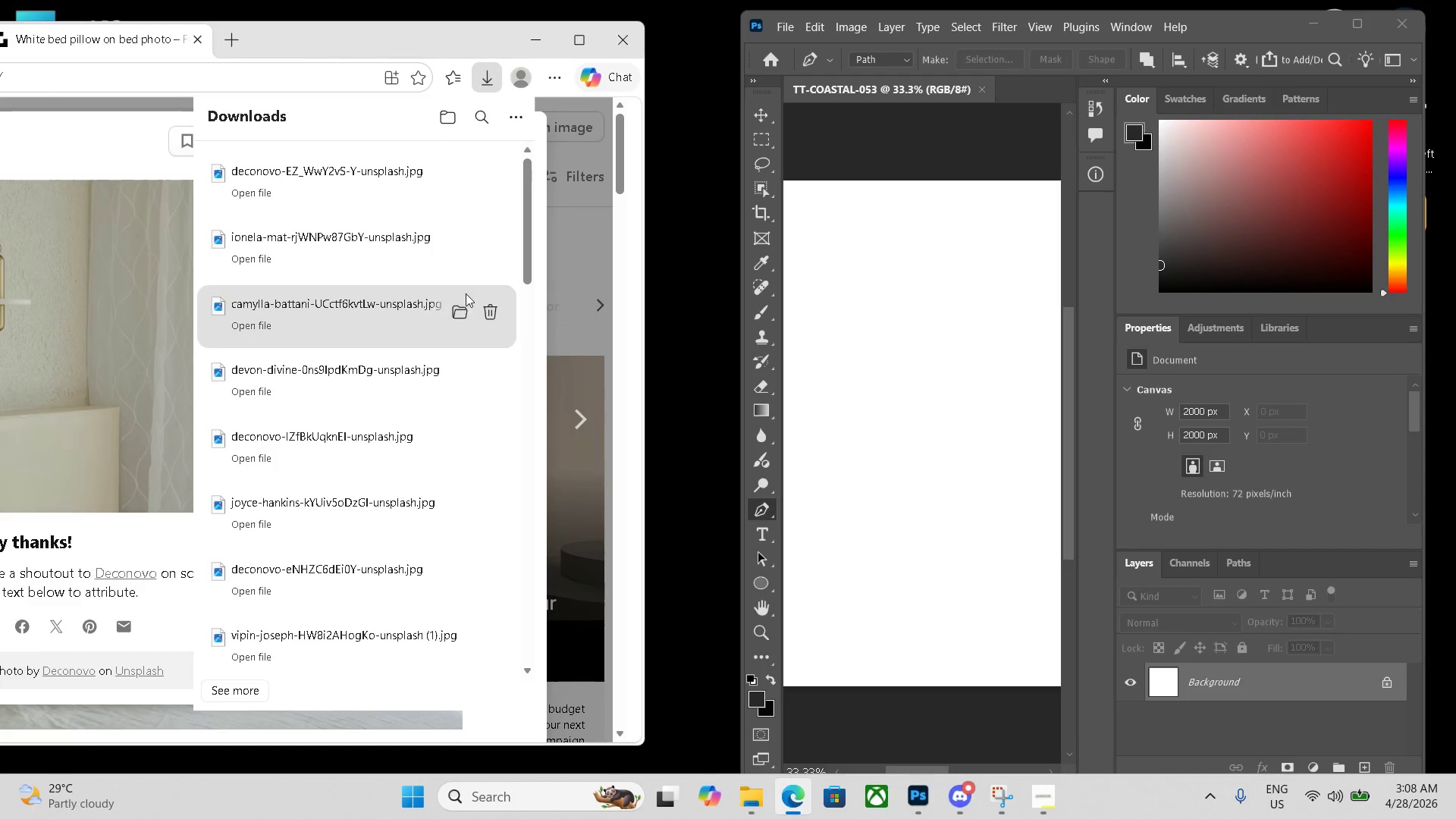 
left_click_drag(start_coordinate=[373, 182], to_coordinate=[874, 285])
 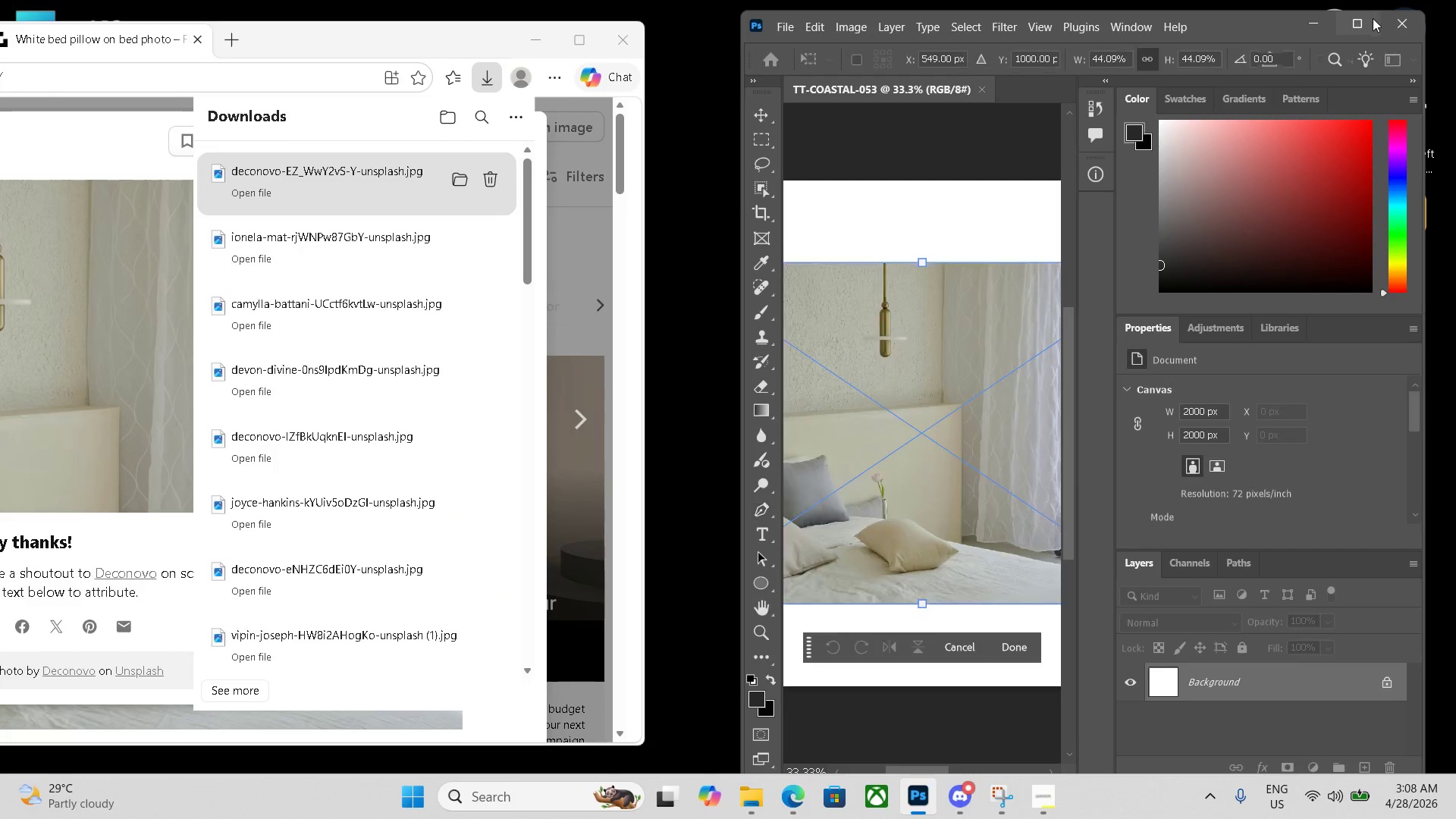 
left_click([1365, 27])
 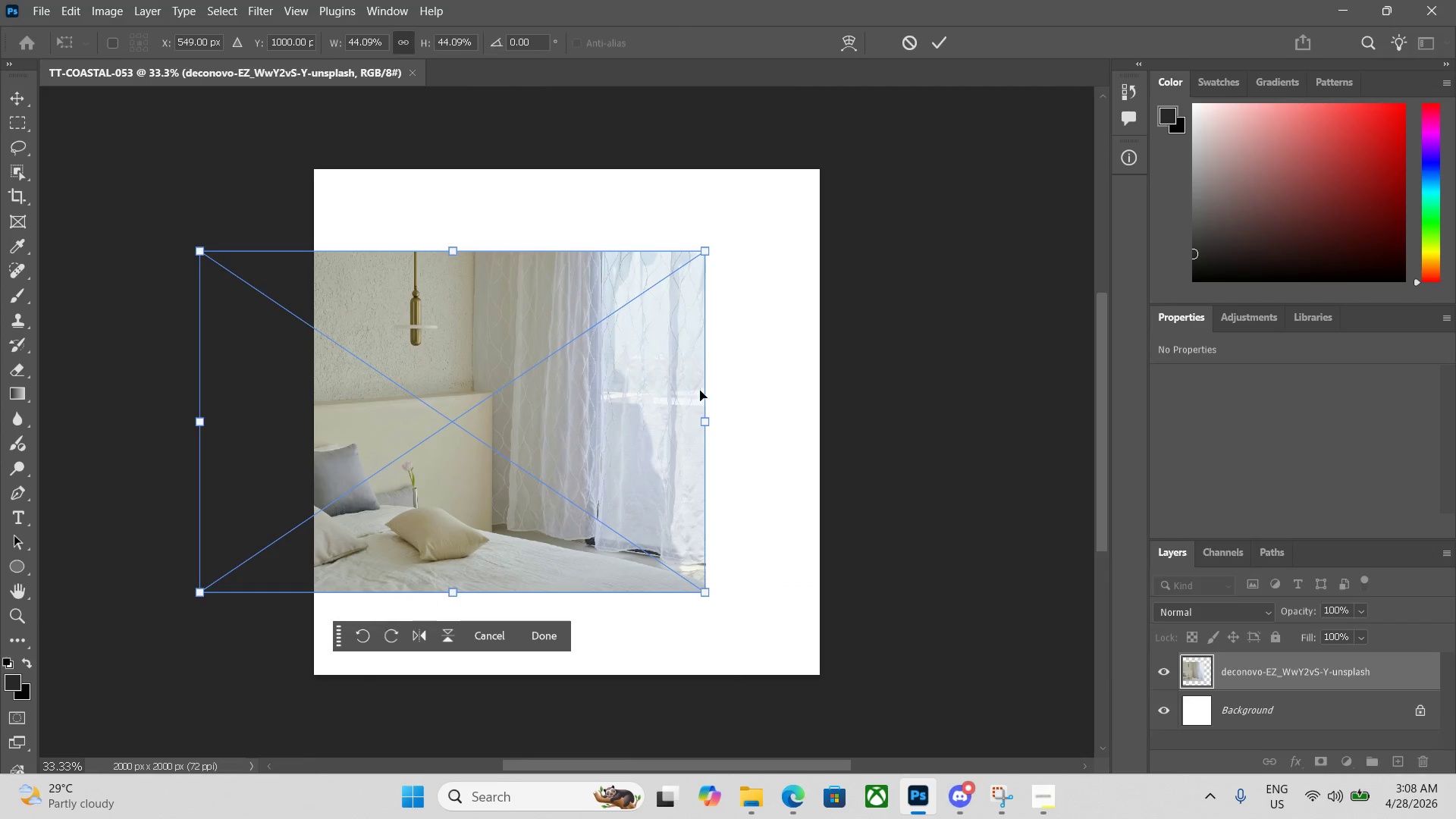 
left_click_drag(start_coordinate=[662, 402], to_coordinate=[775, 406])
 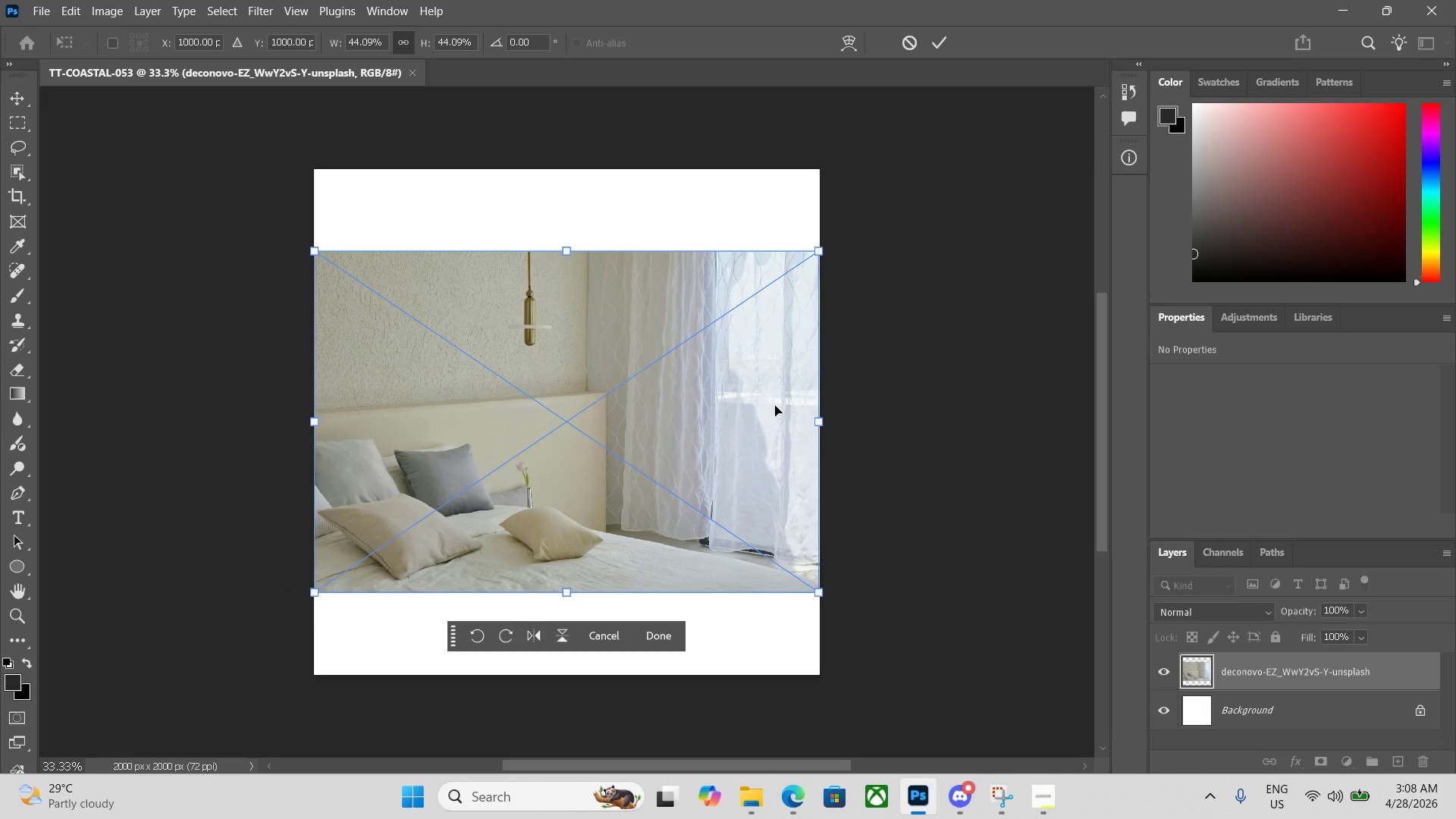 
key(Enter)
 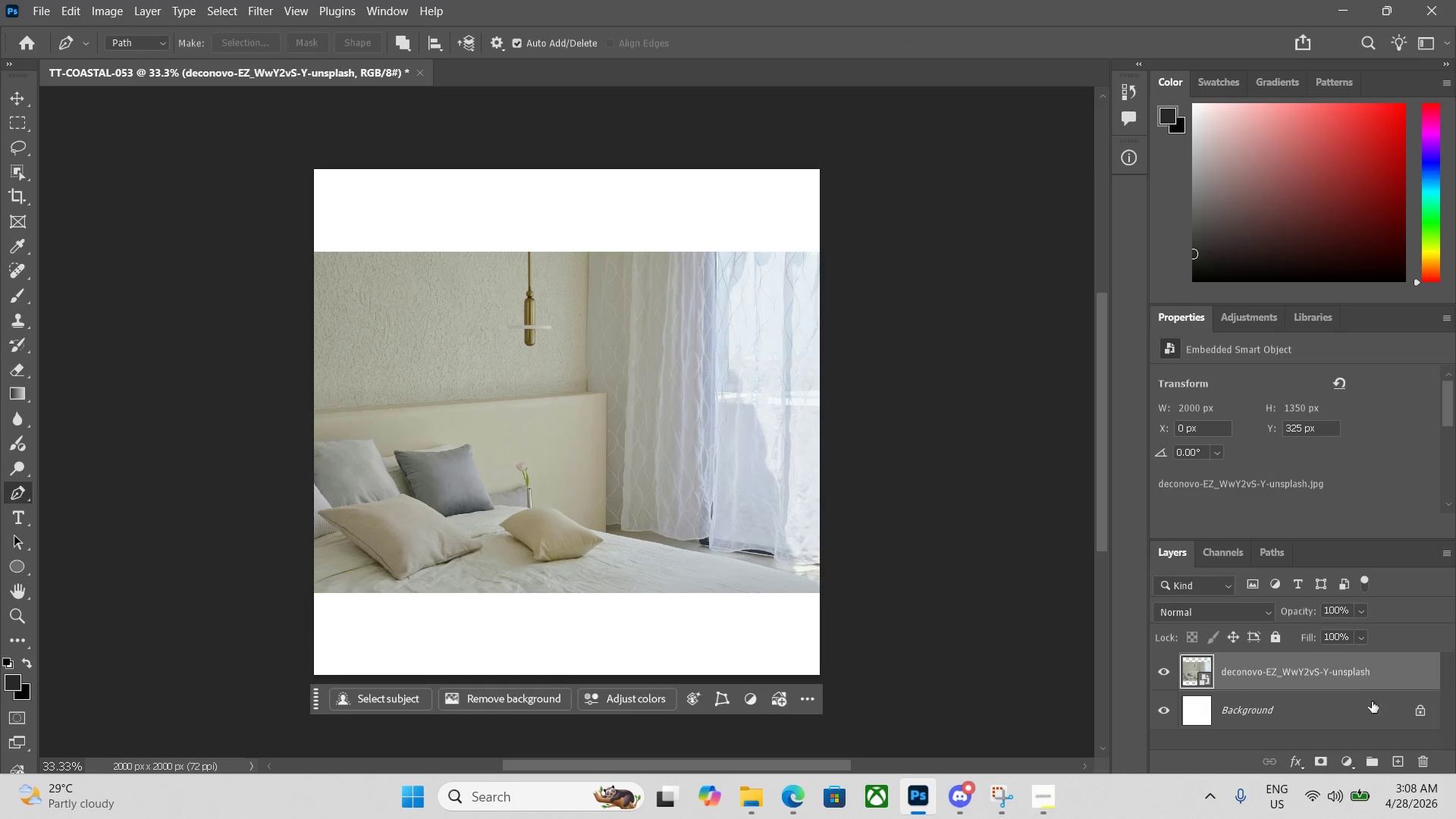 
left_click([1420, 712])
 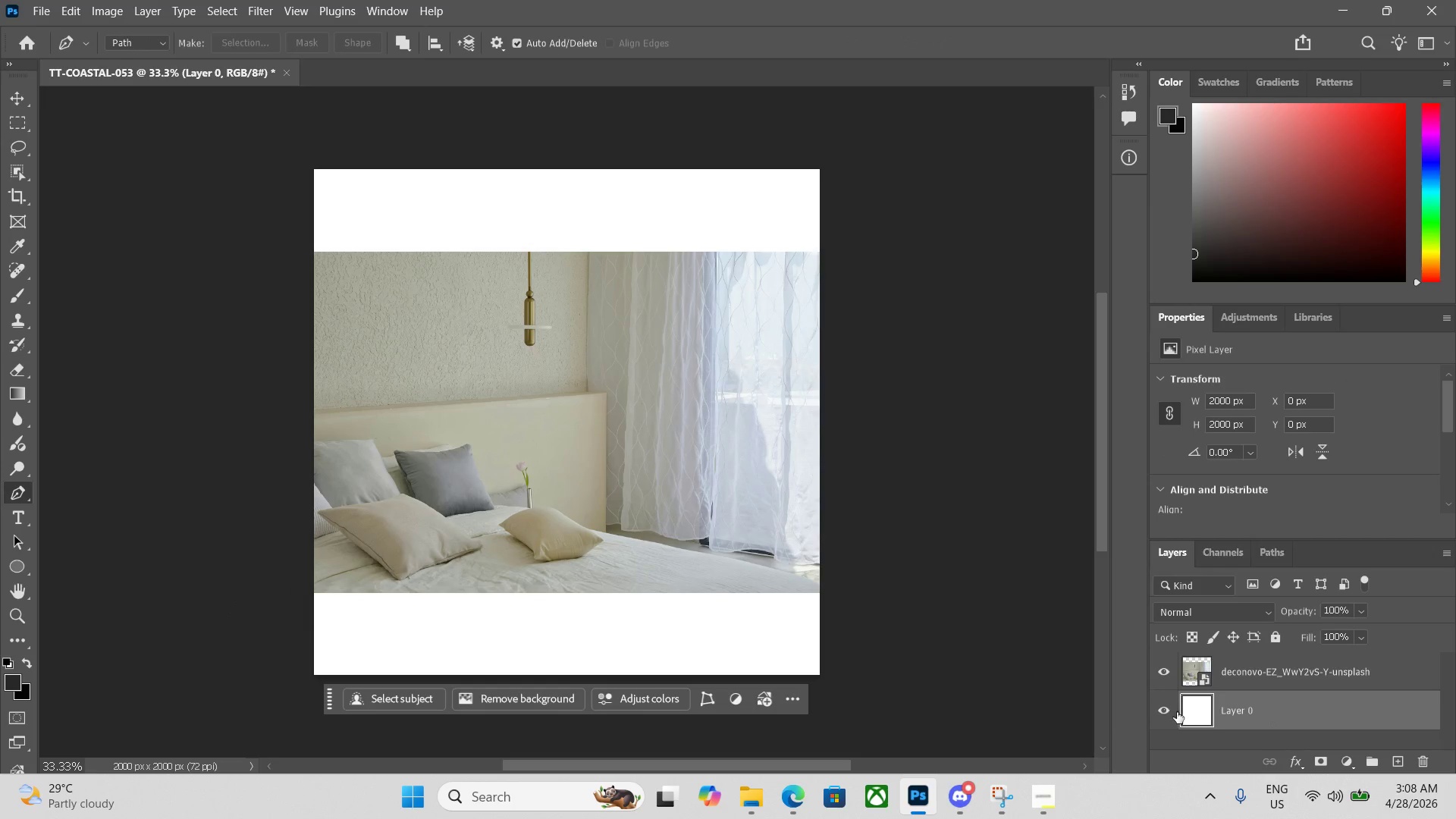 
left_click([1163, 711])
 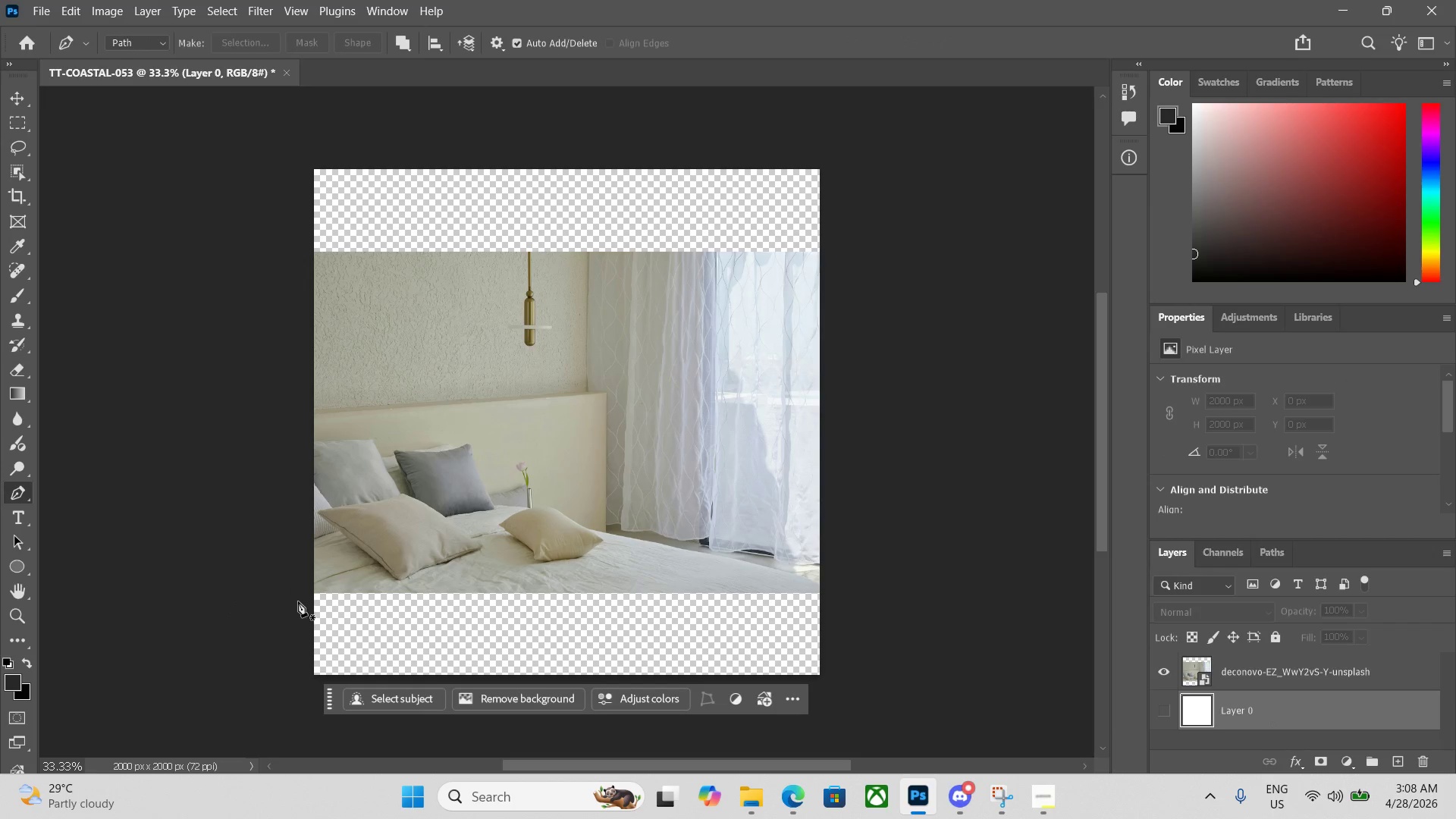 
left_click([306, 595])
 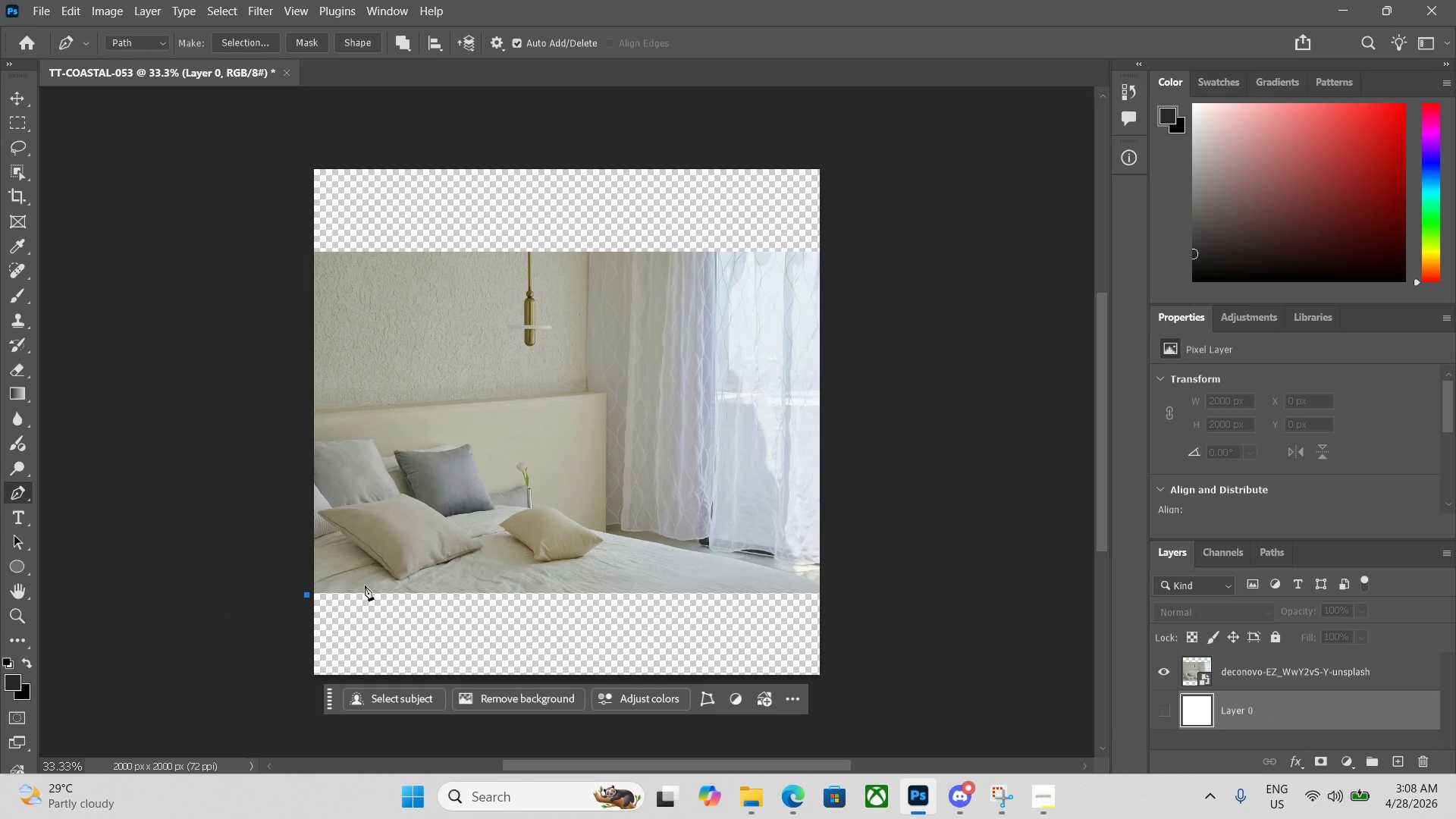 
key(Control+Z)
 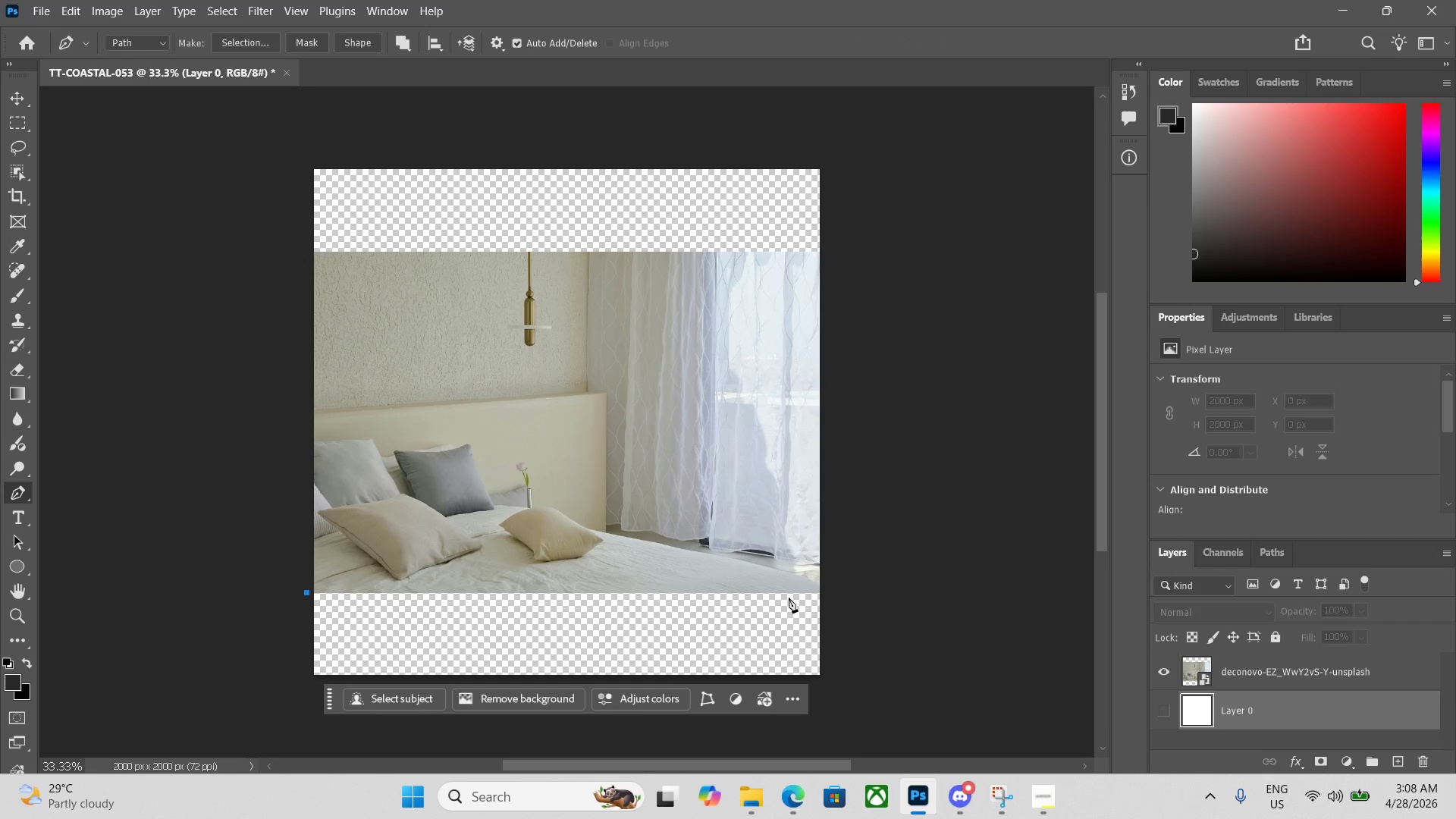 
left_click([830, 591])
 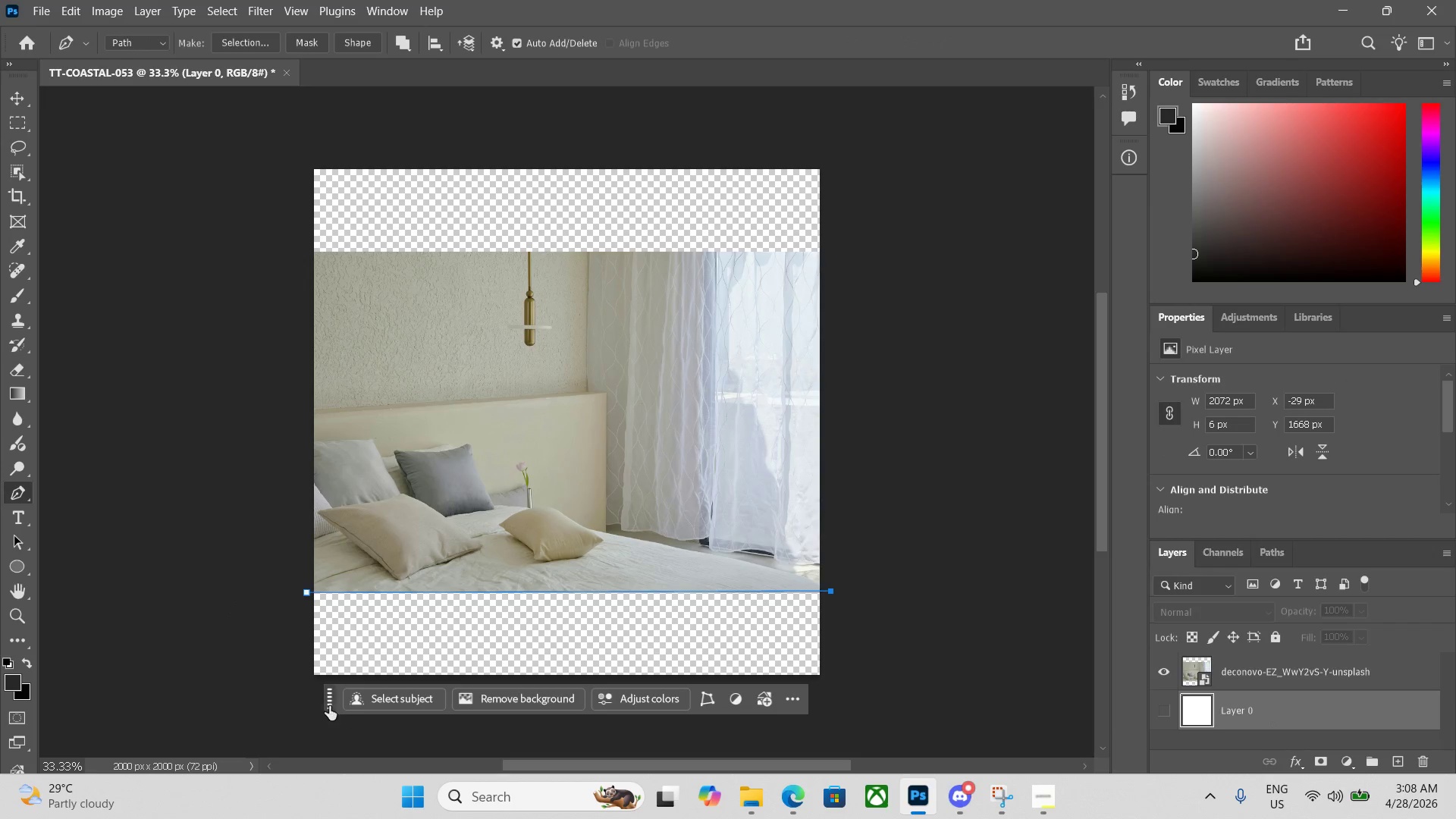 
left_click_drag(start_coordinate=[330, 704], to_coordinate=[316, 747])
 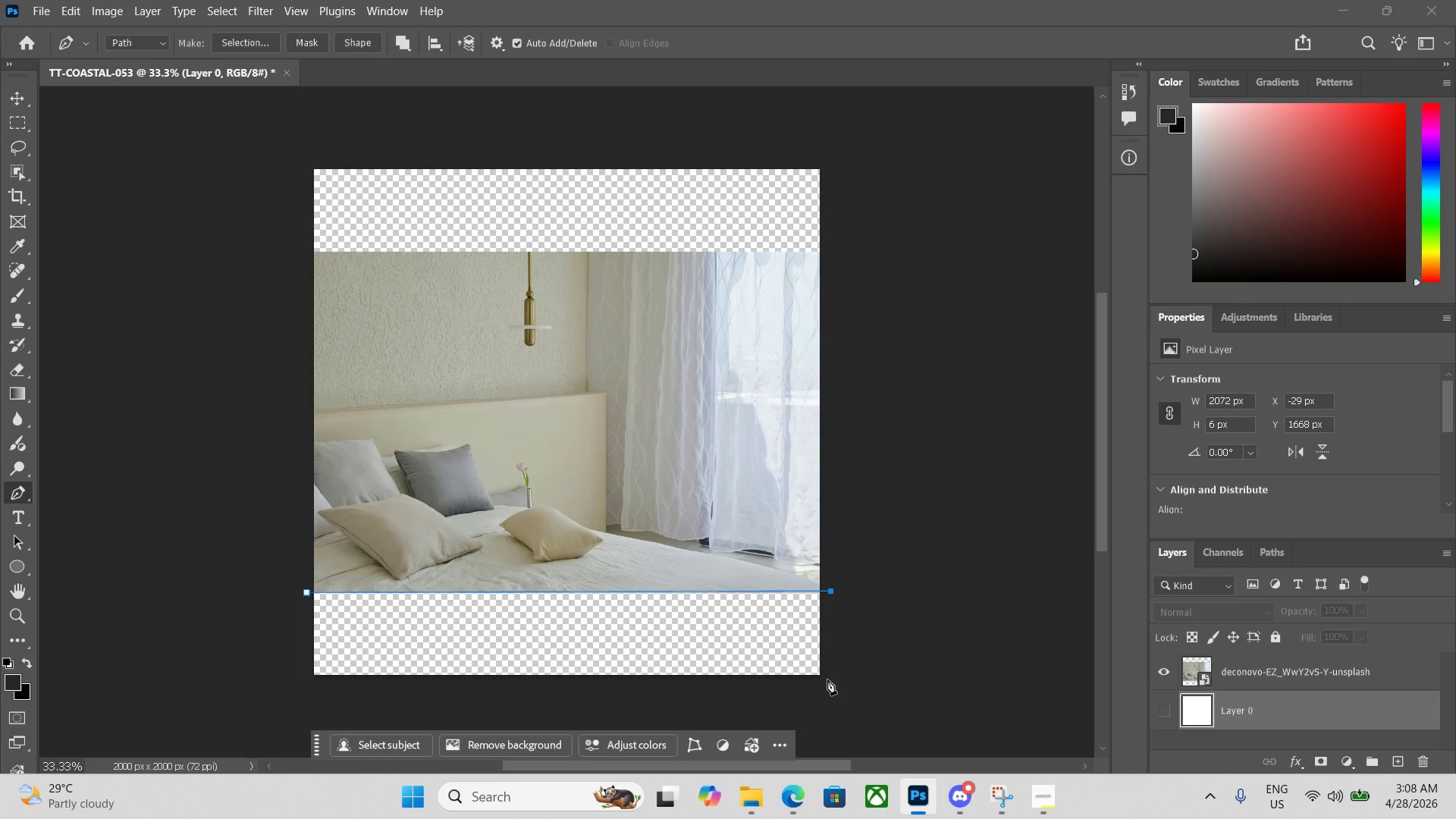 
left_click([827, 679])
 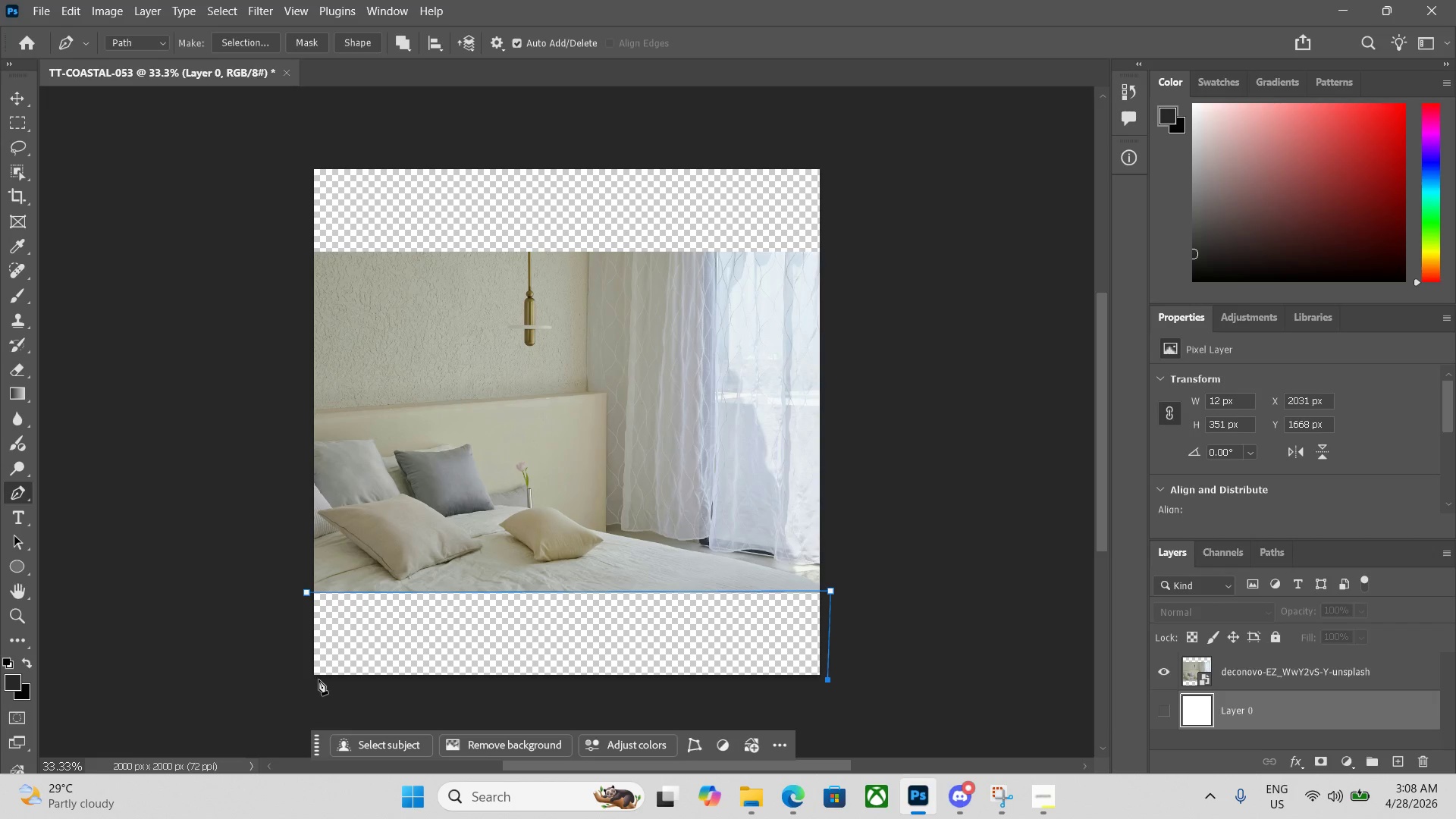 
left_click([307, 678])
 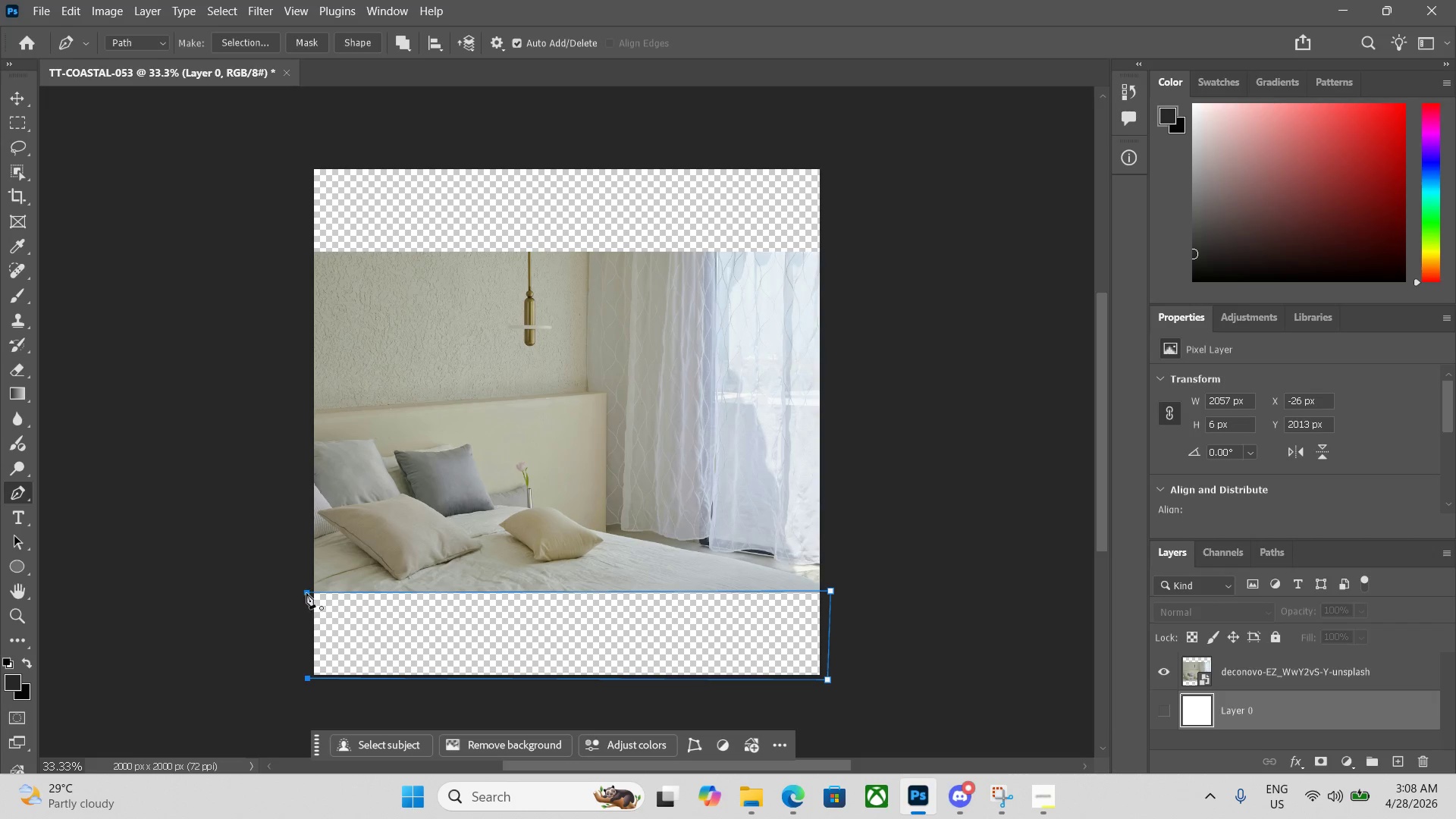 
left_click([306, 592])
 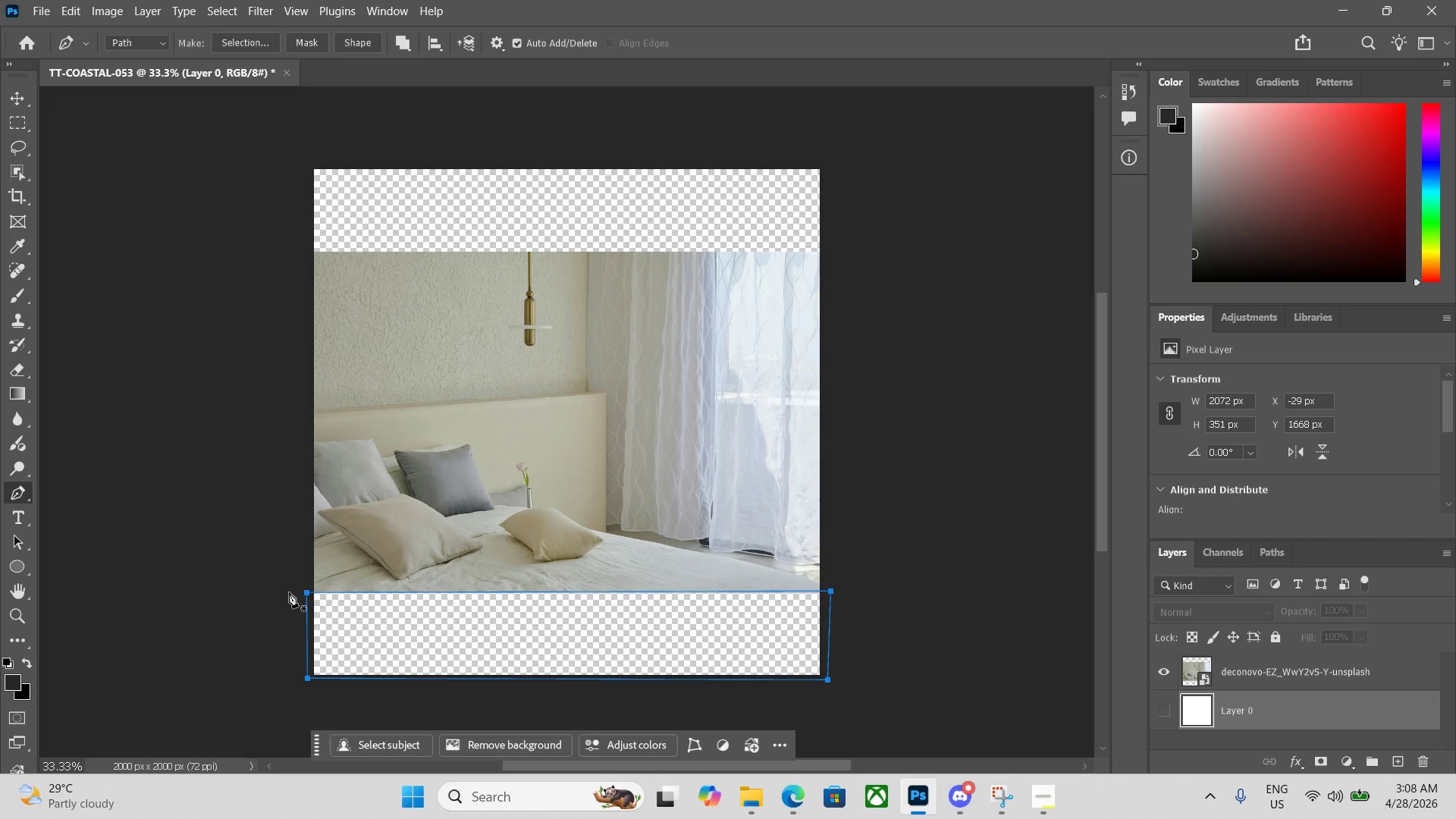 
key(Control+Enter)
 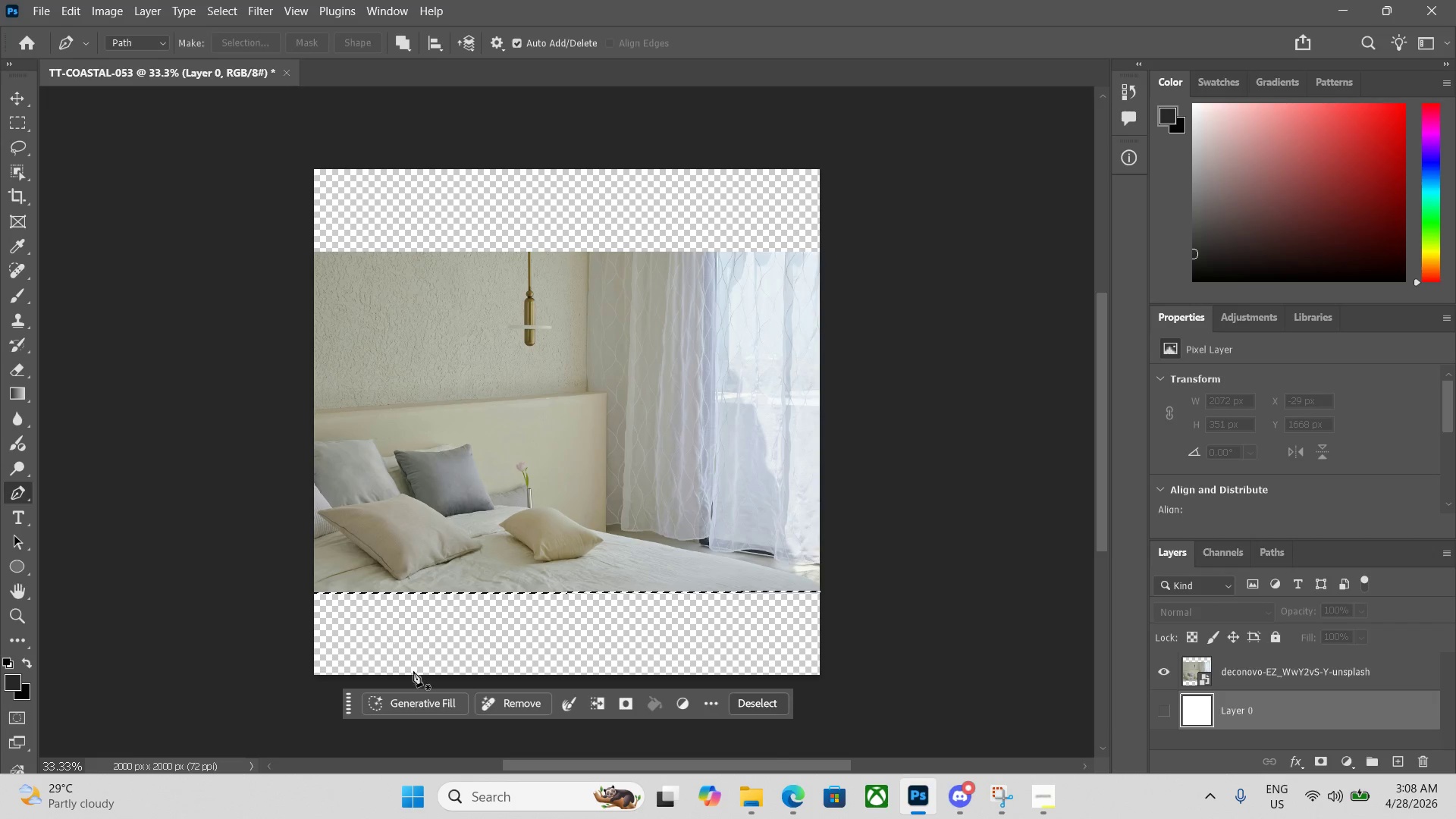 
left_click([417, 705])
 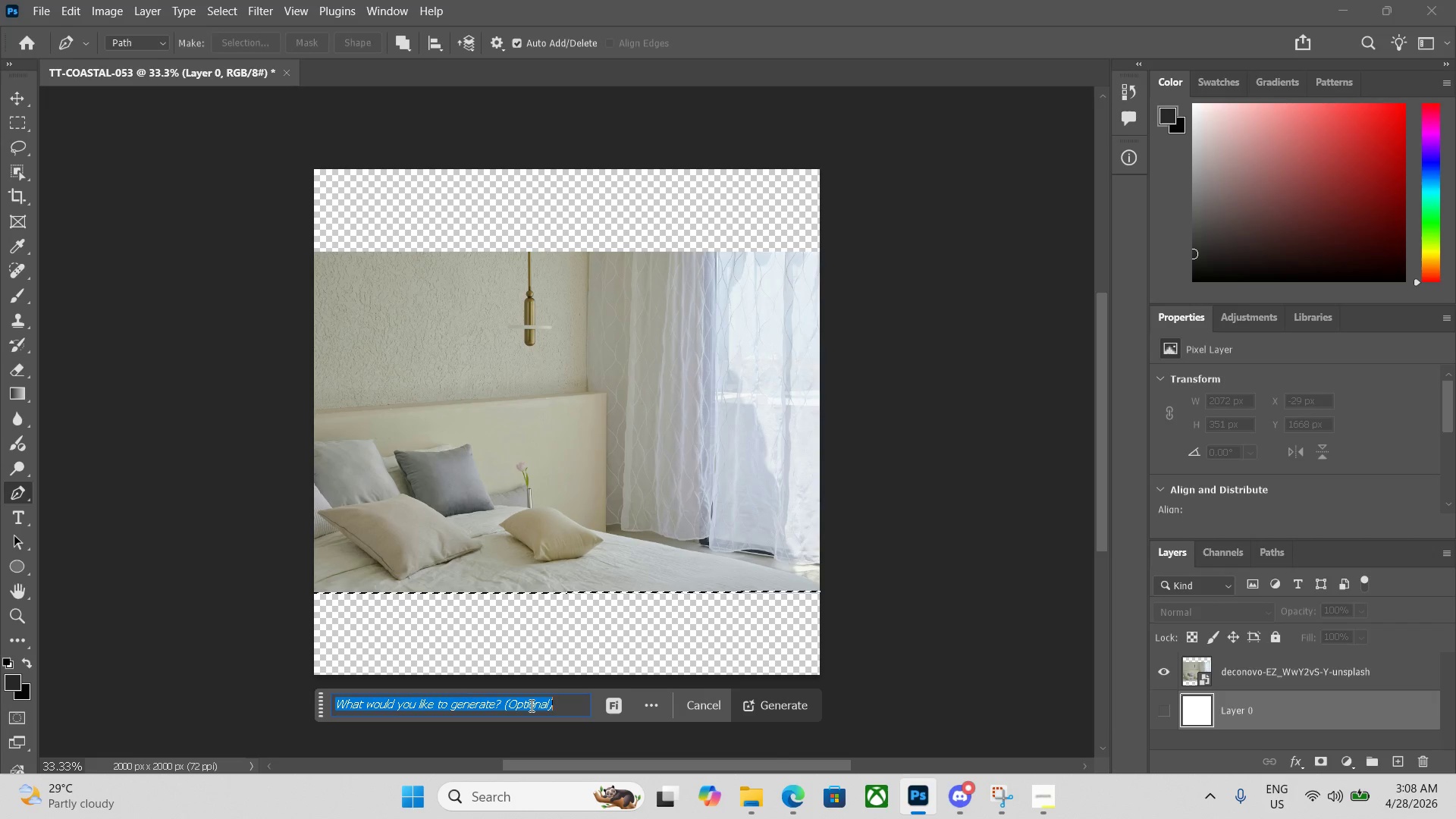 
key(Enter)
 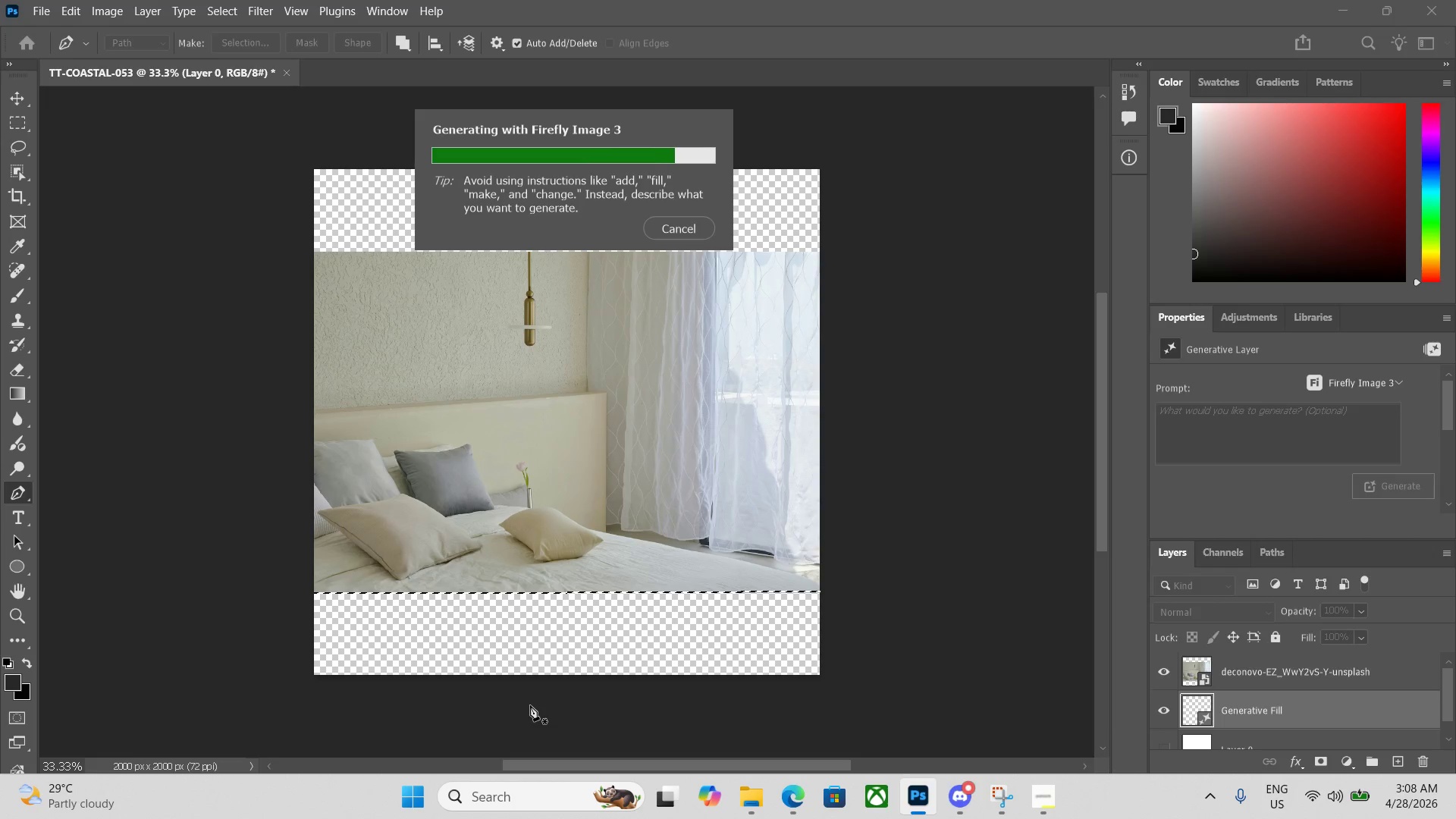 
wait(19.31)
 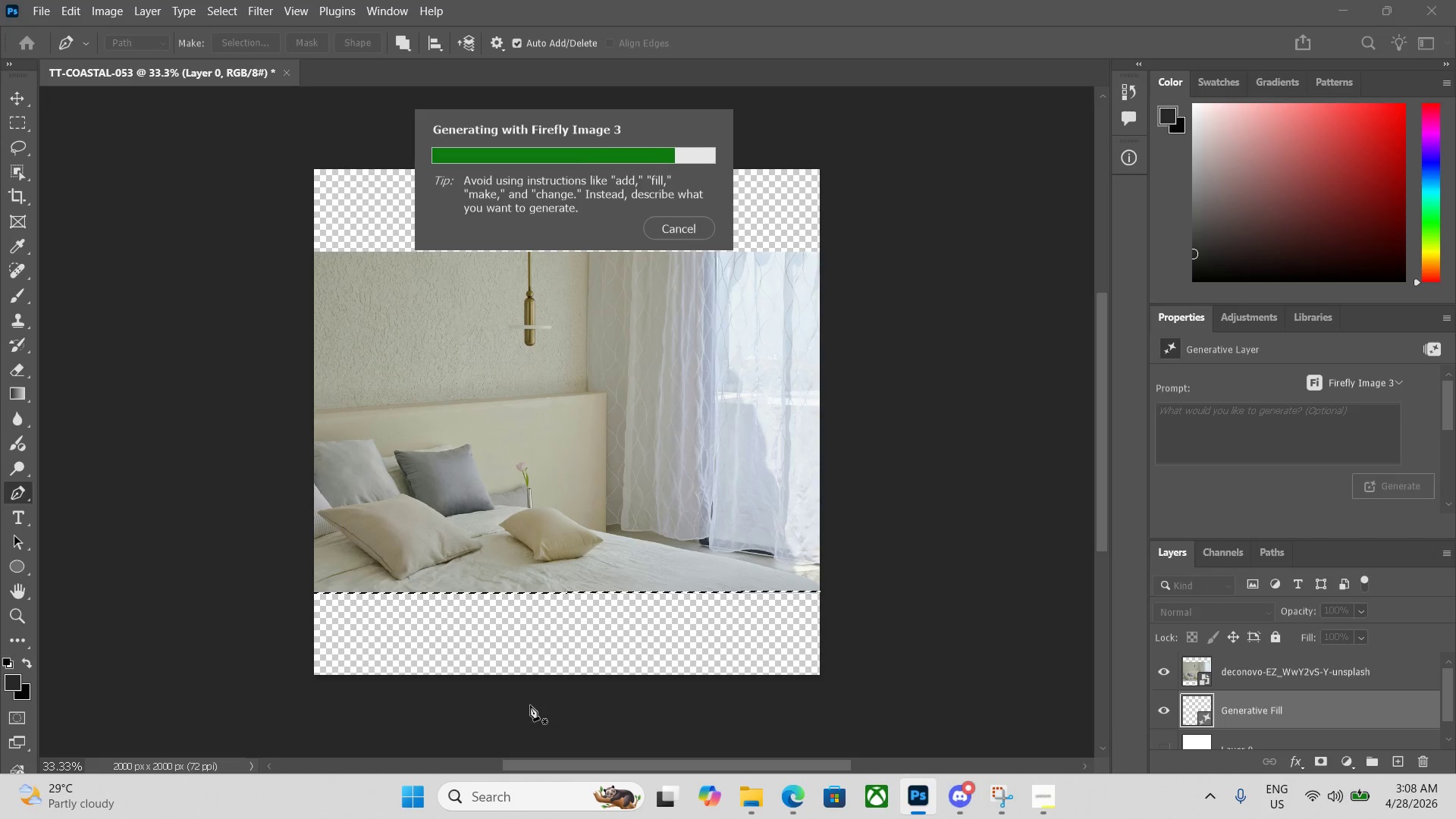 
key(Control+ControlLeft)
 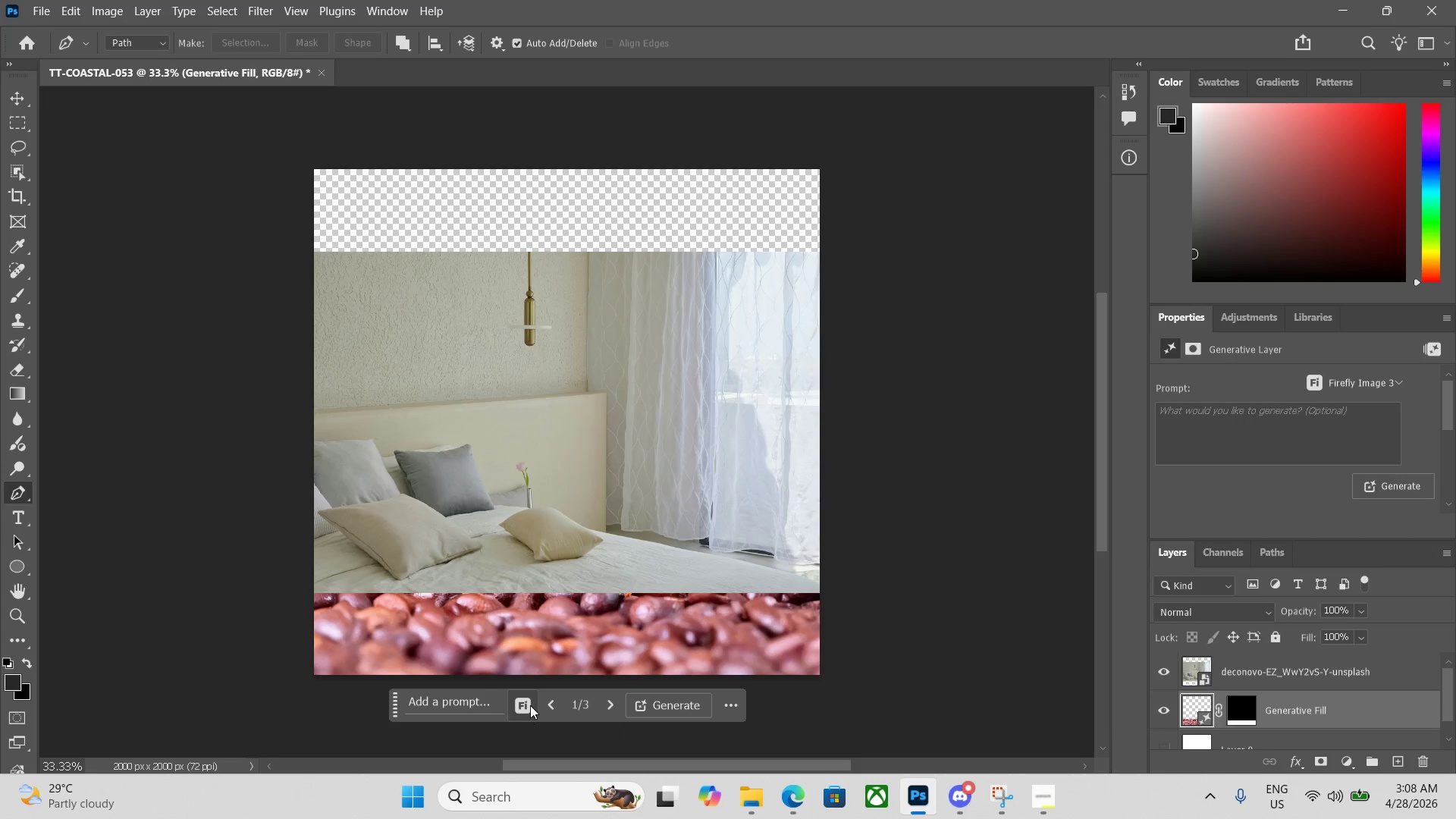 
key(Control+Z)
 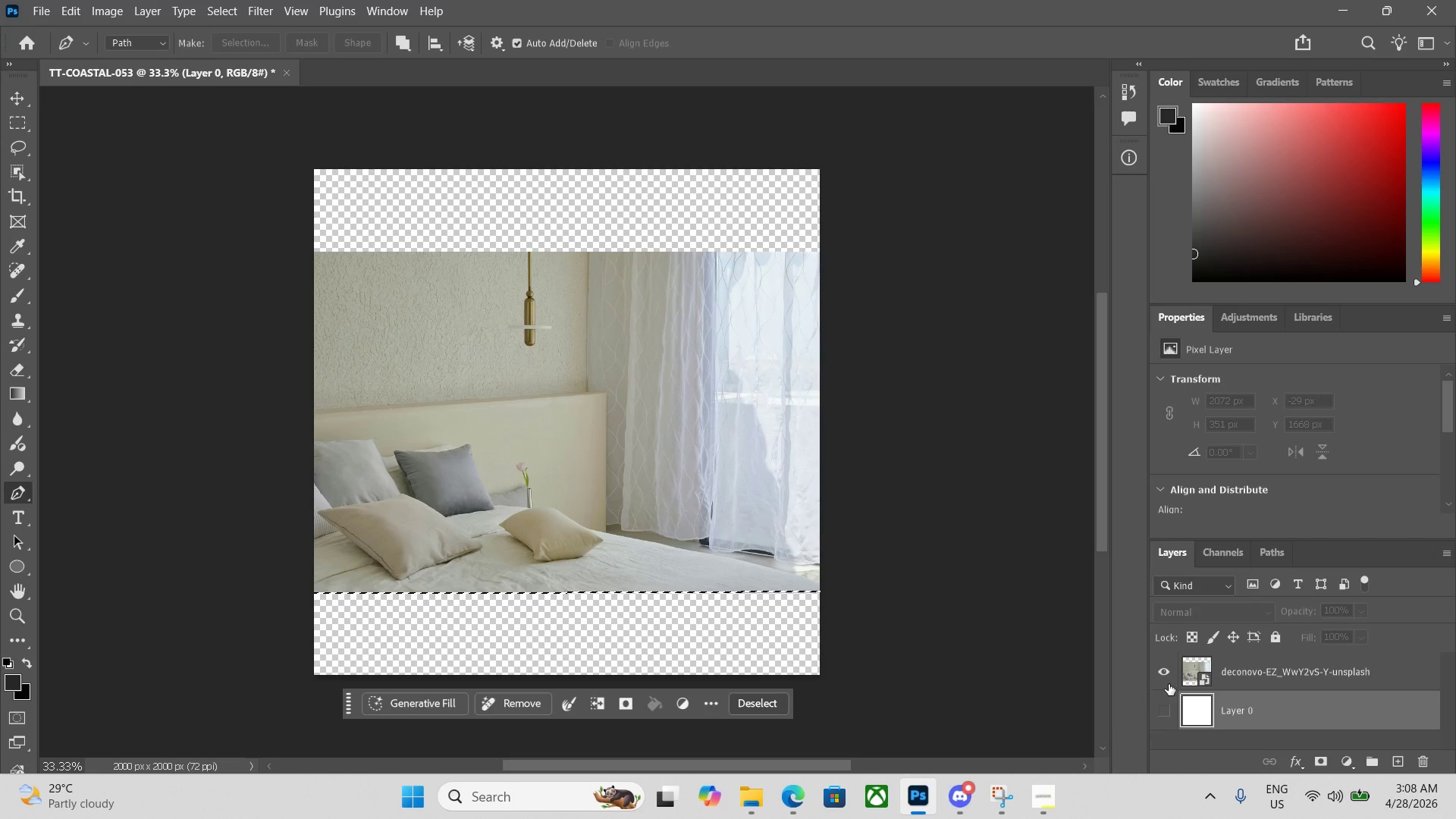 
left_click([1222, 673])
 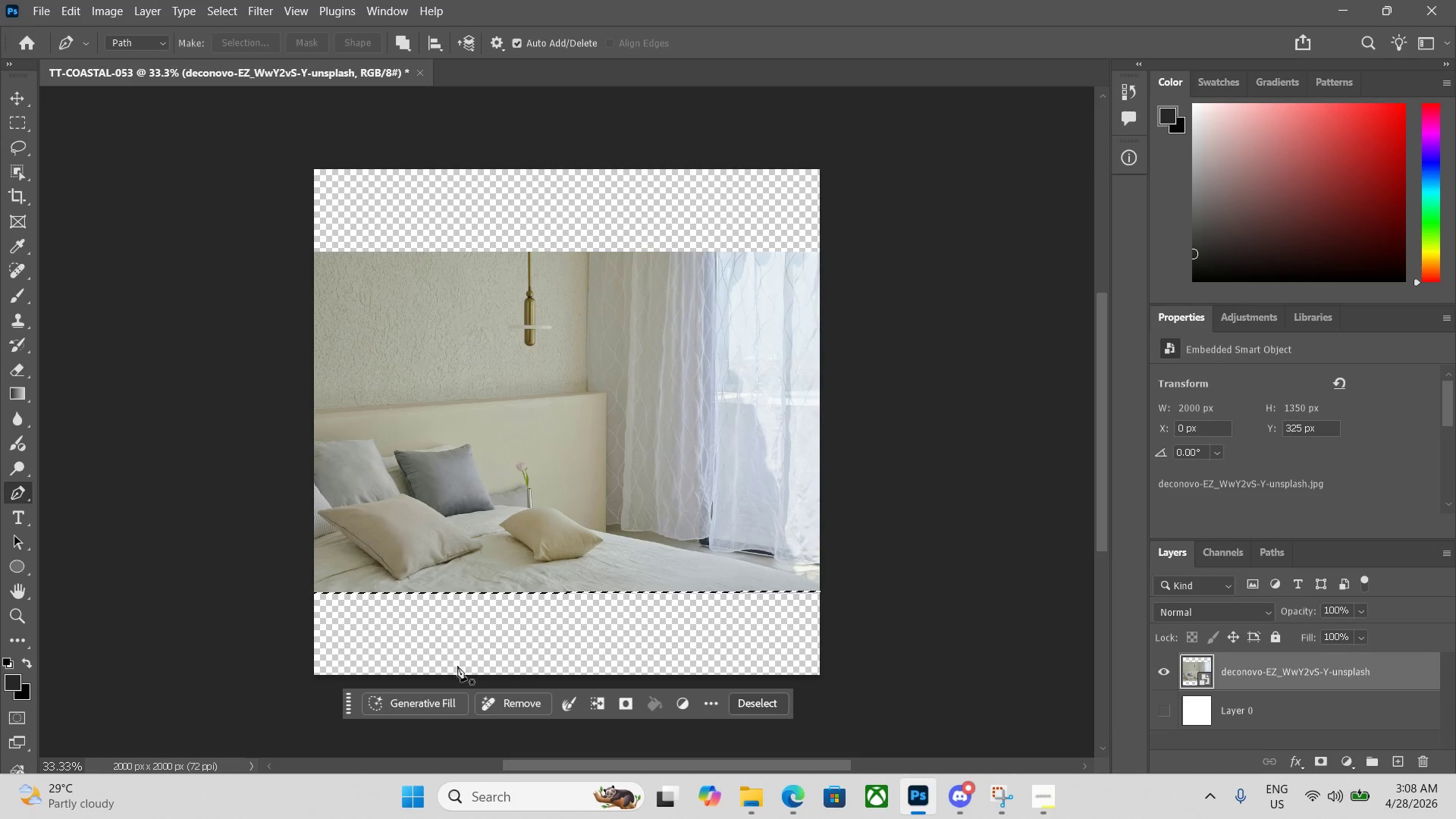 
left_click([406, 699])
 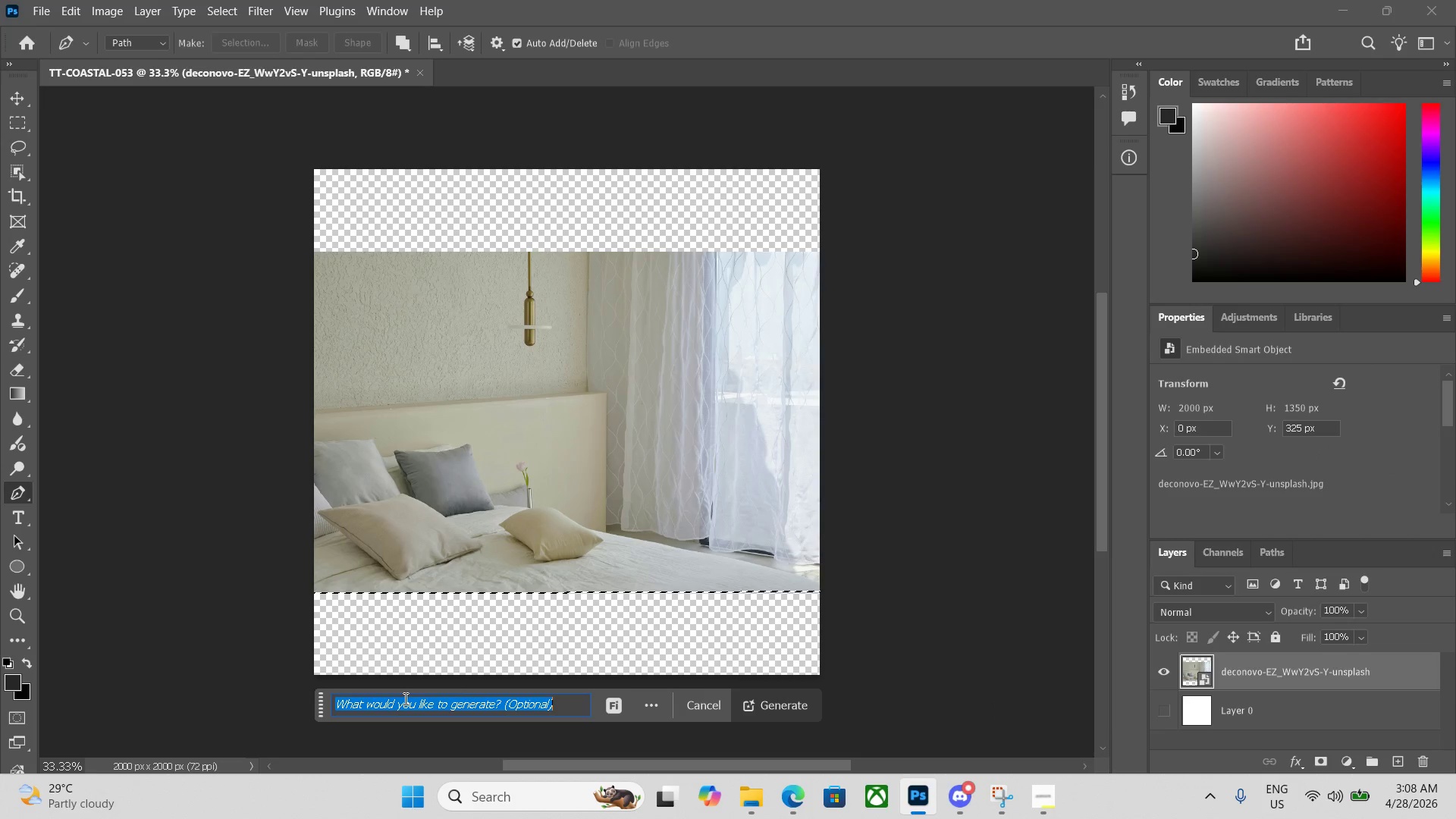 
key(Enter)
 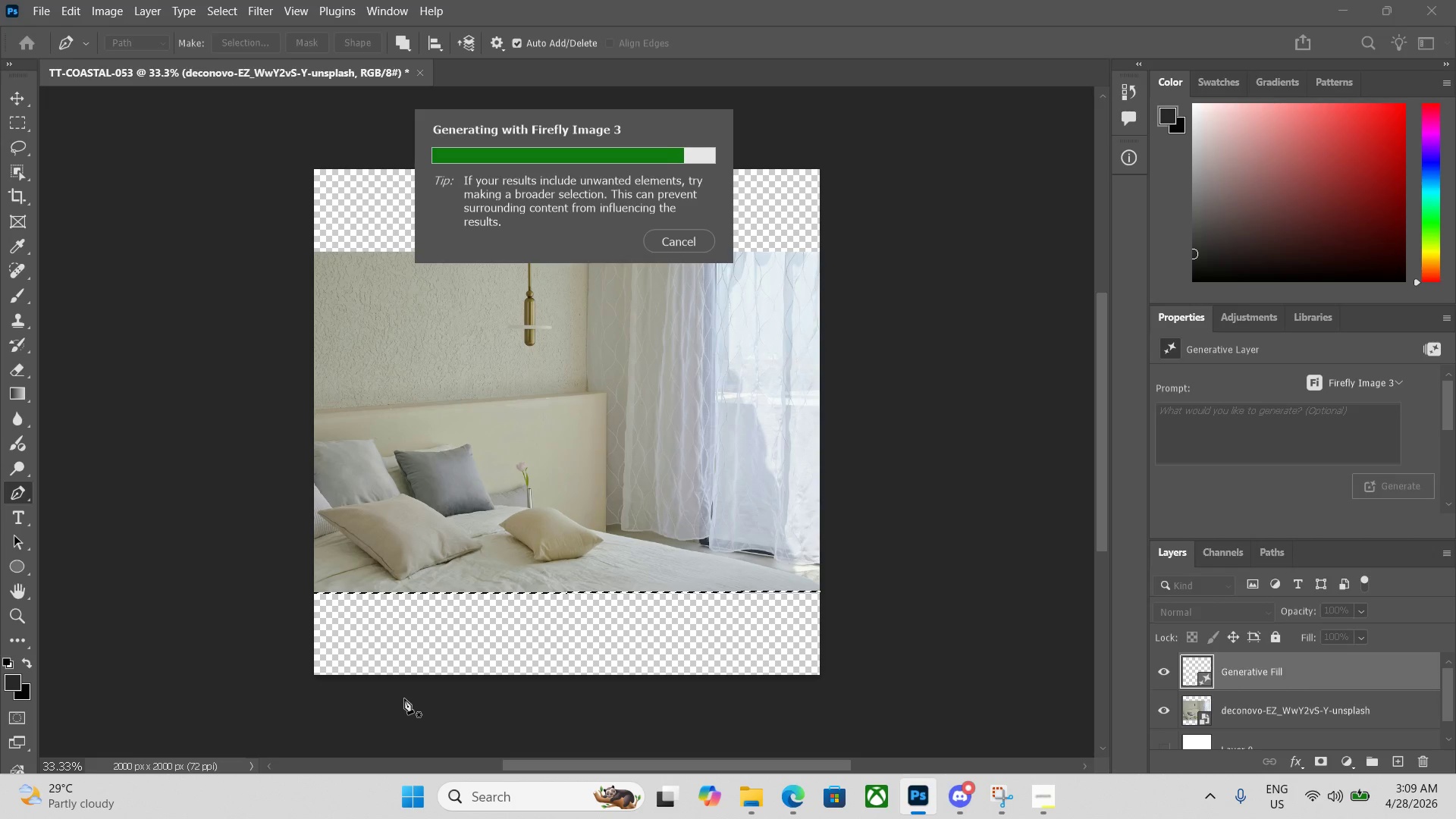 
wait(21.22)
 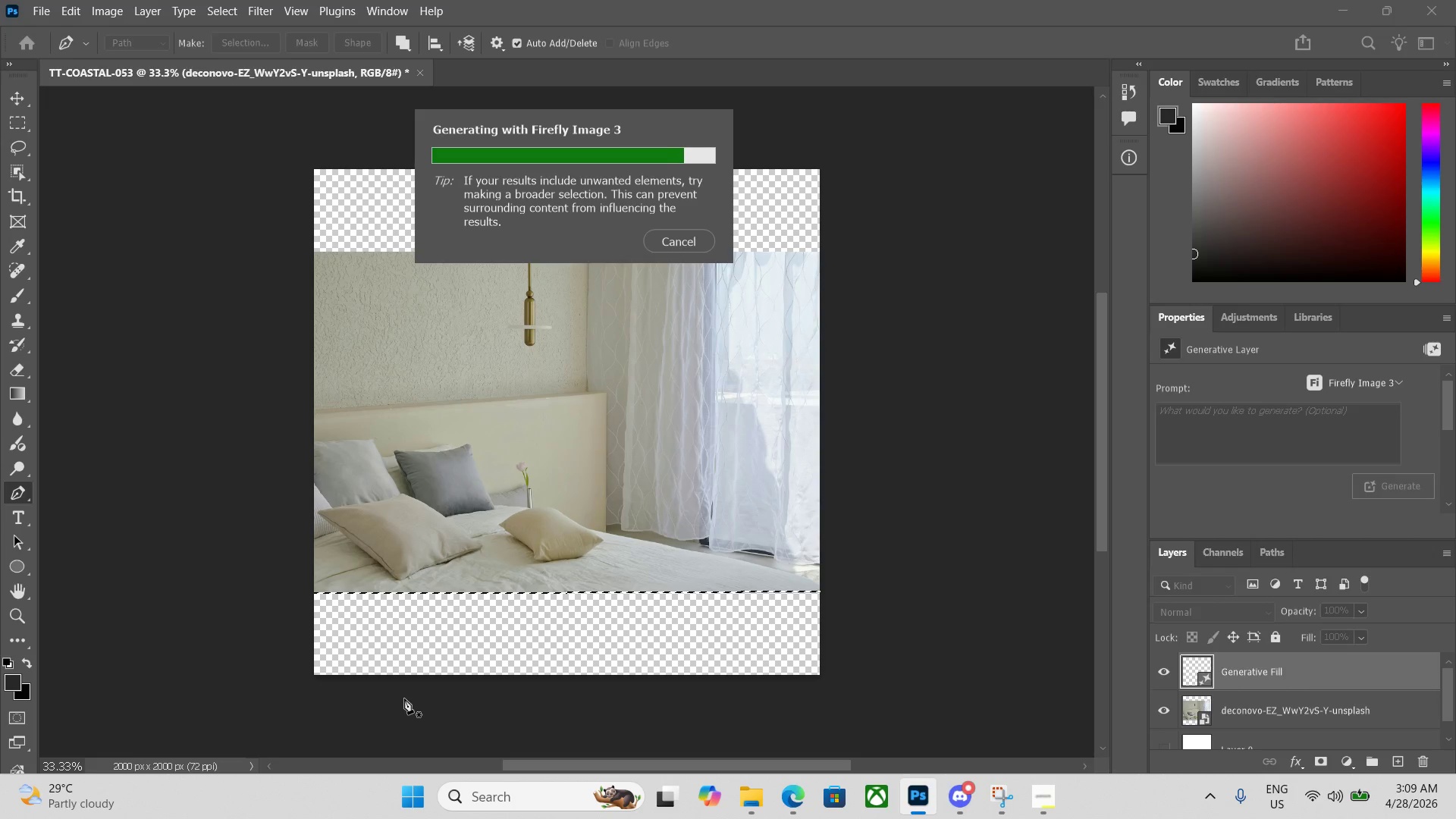 
left_click([309, 256])
 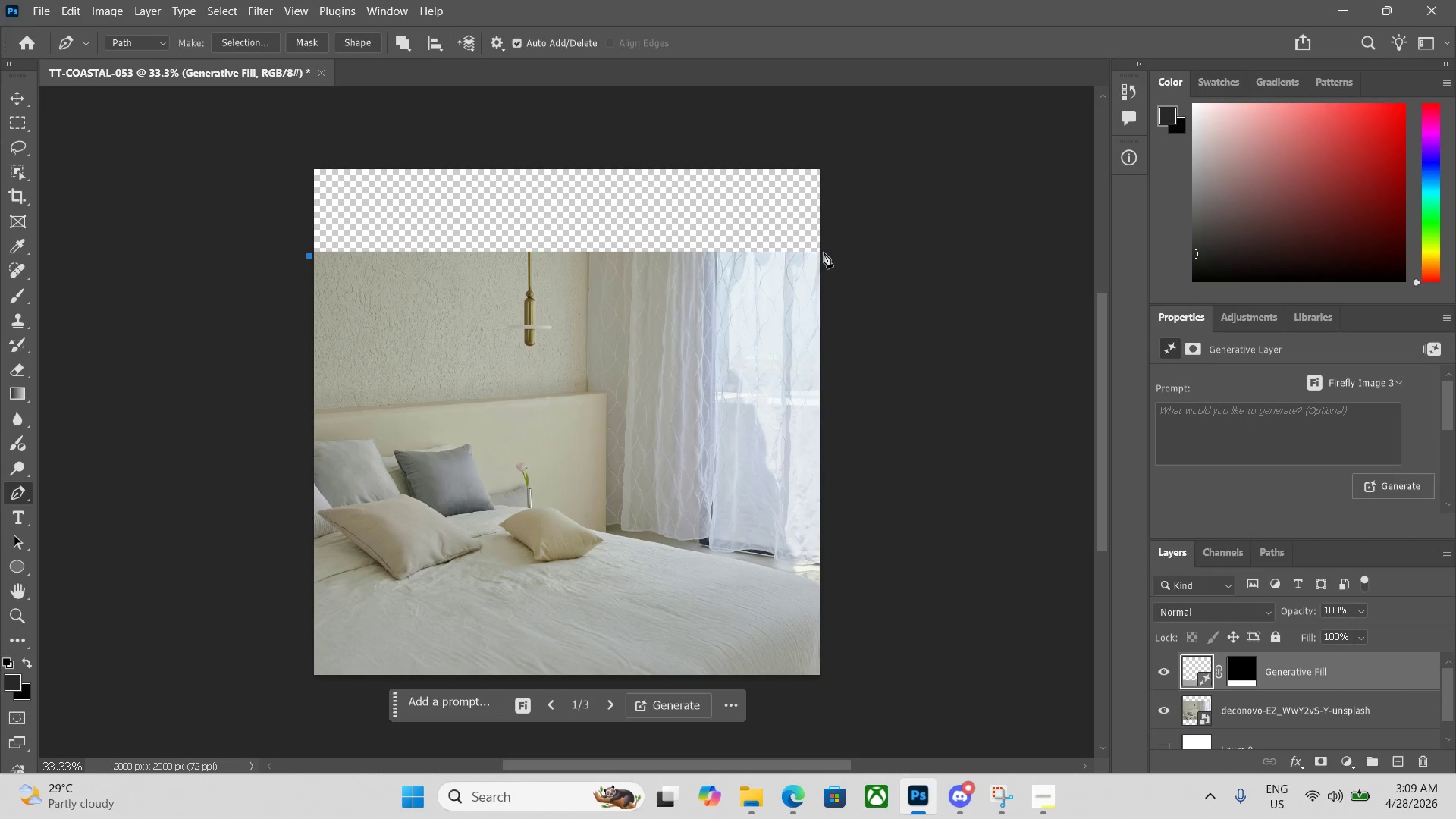 
left_click([824, 255])
 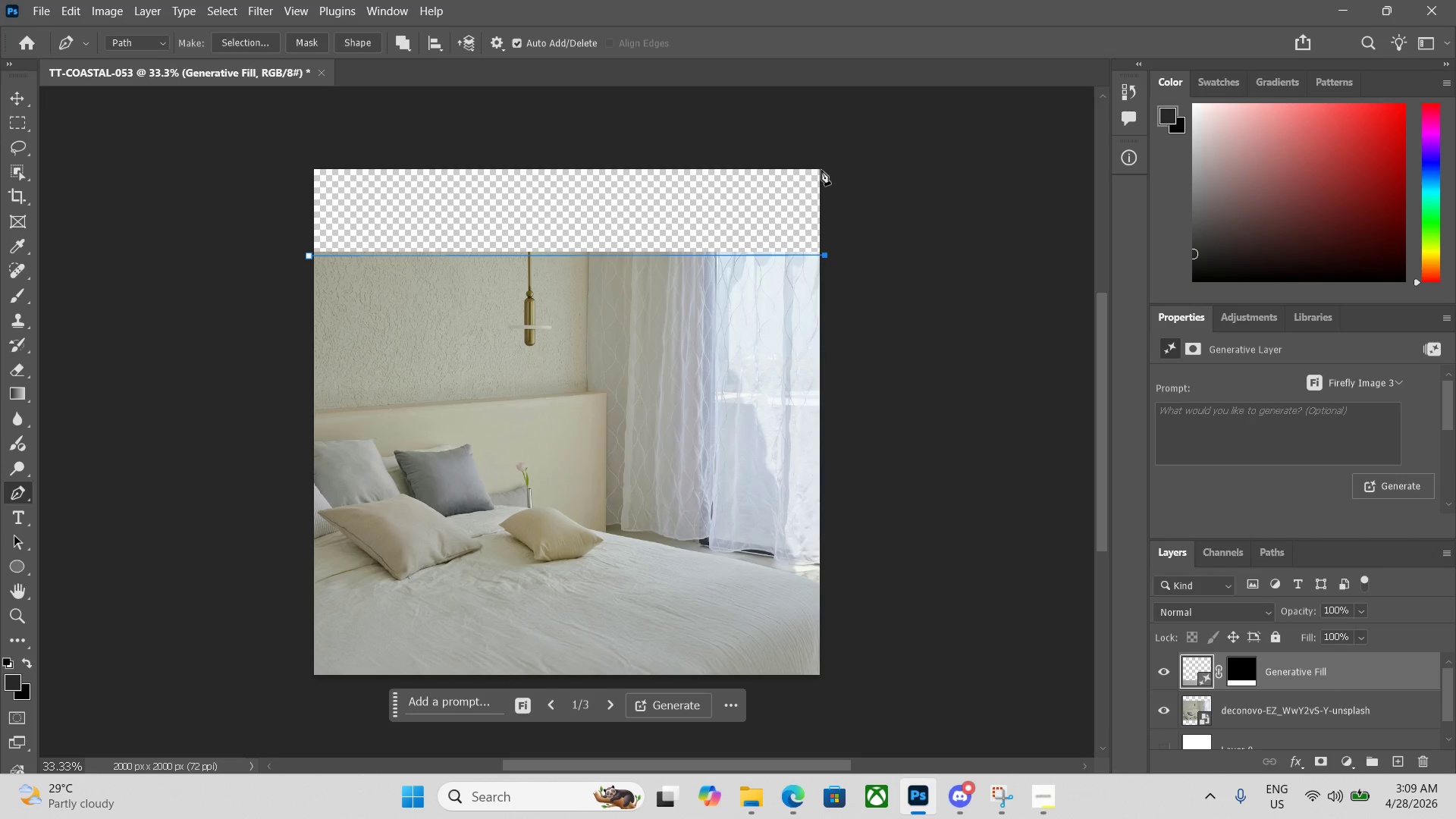 
left_click([821, 165])
 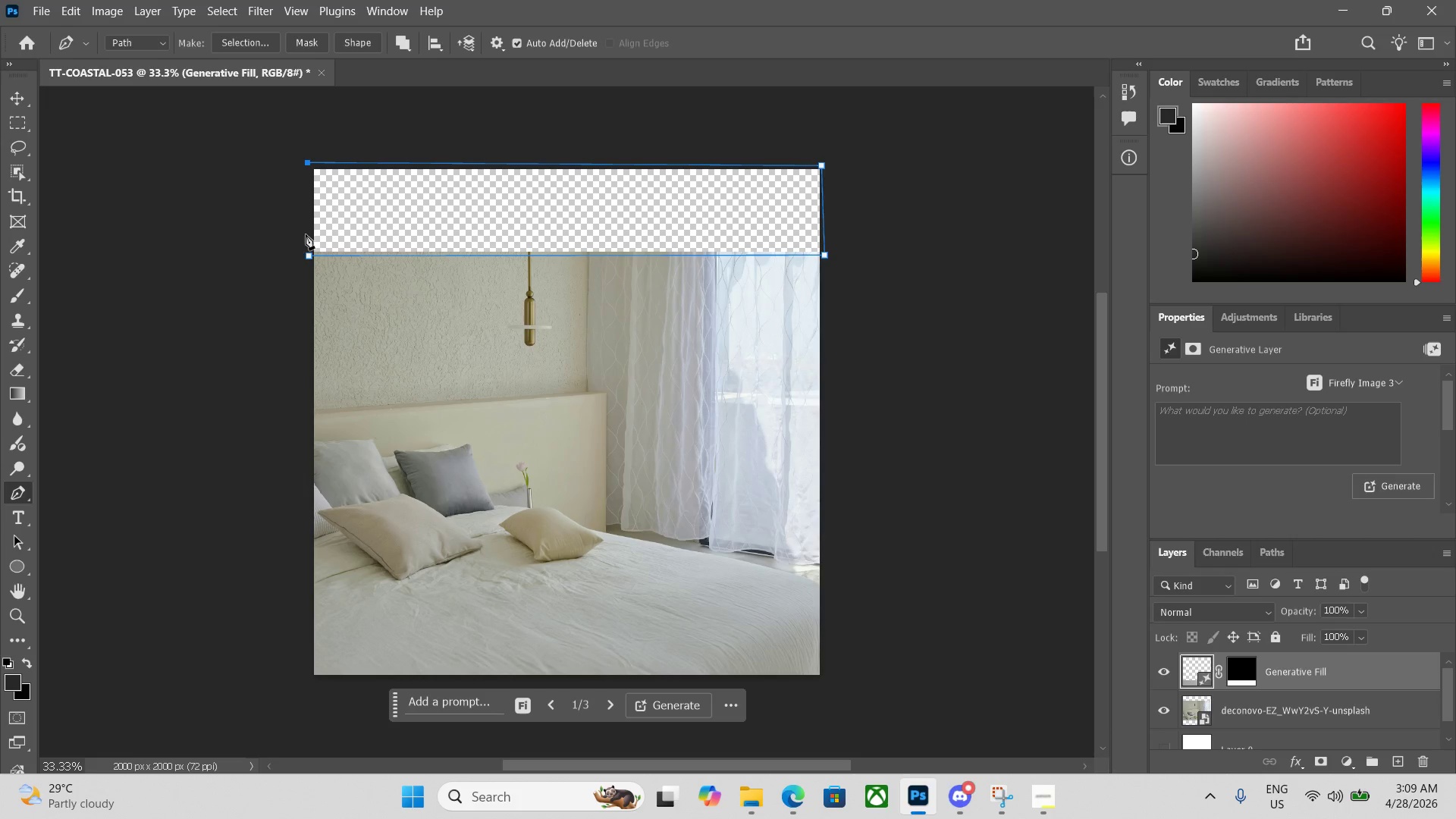 
left_click([311, 257])
 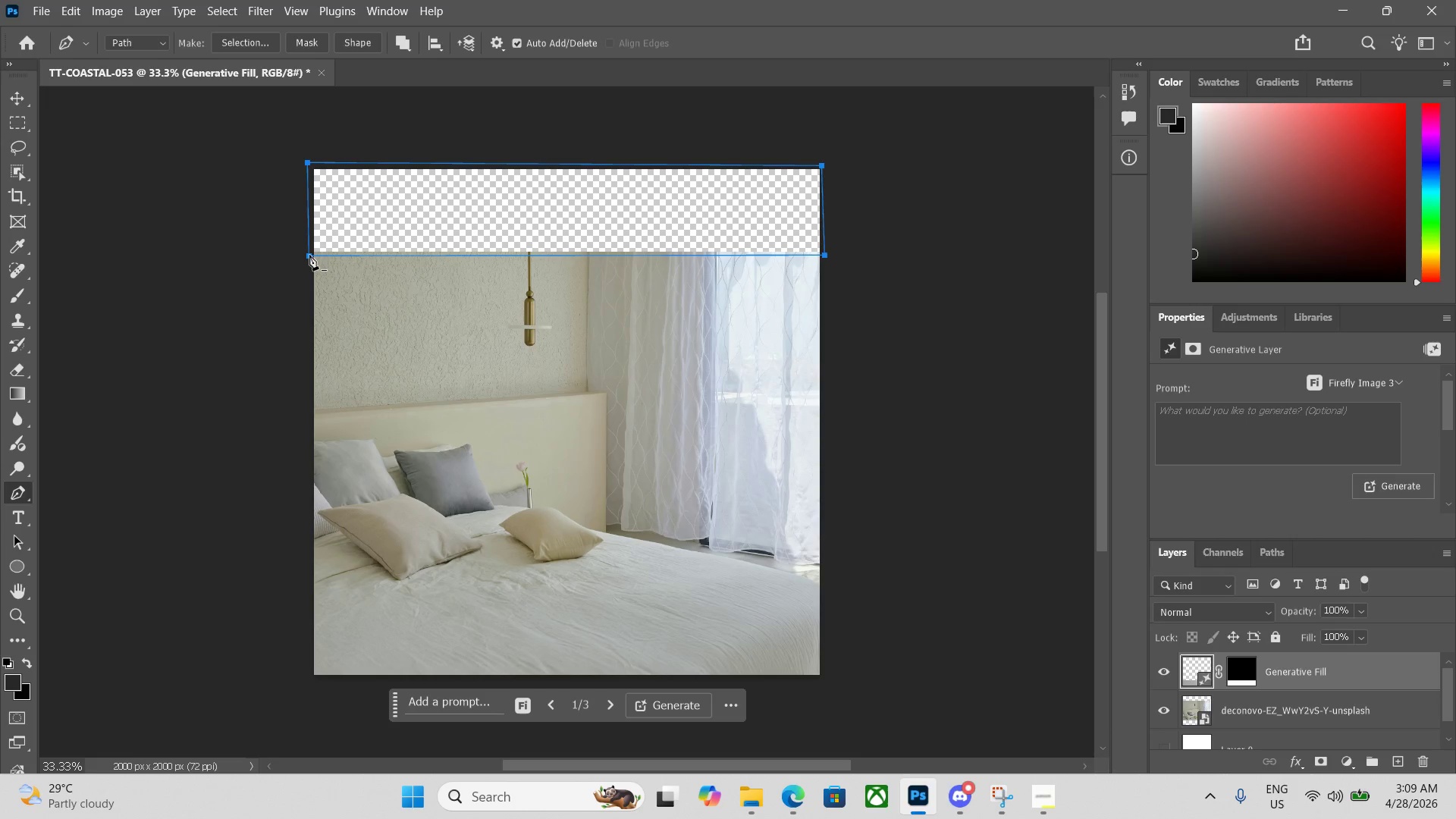 
key(Control+Enter)
 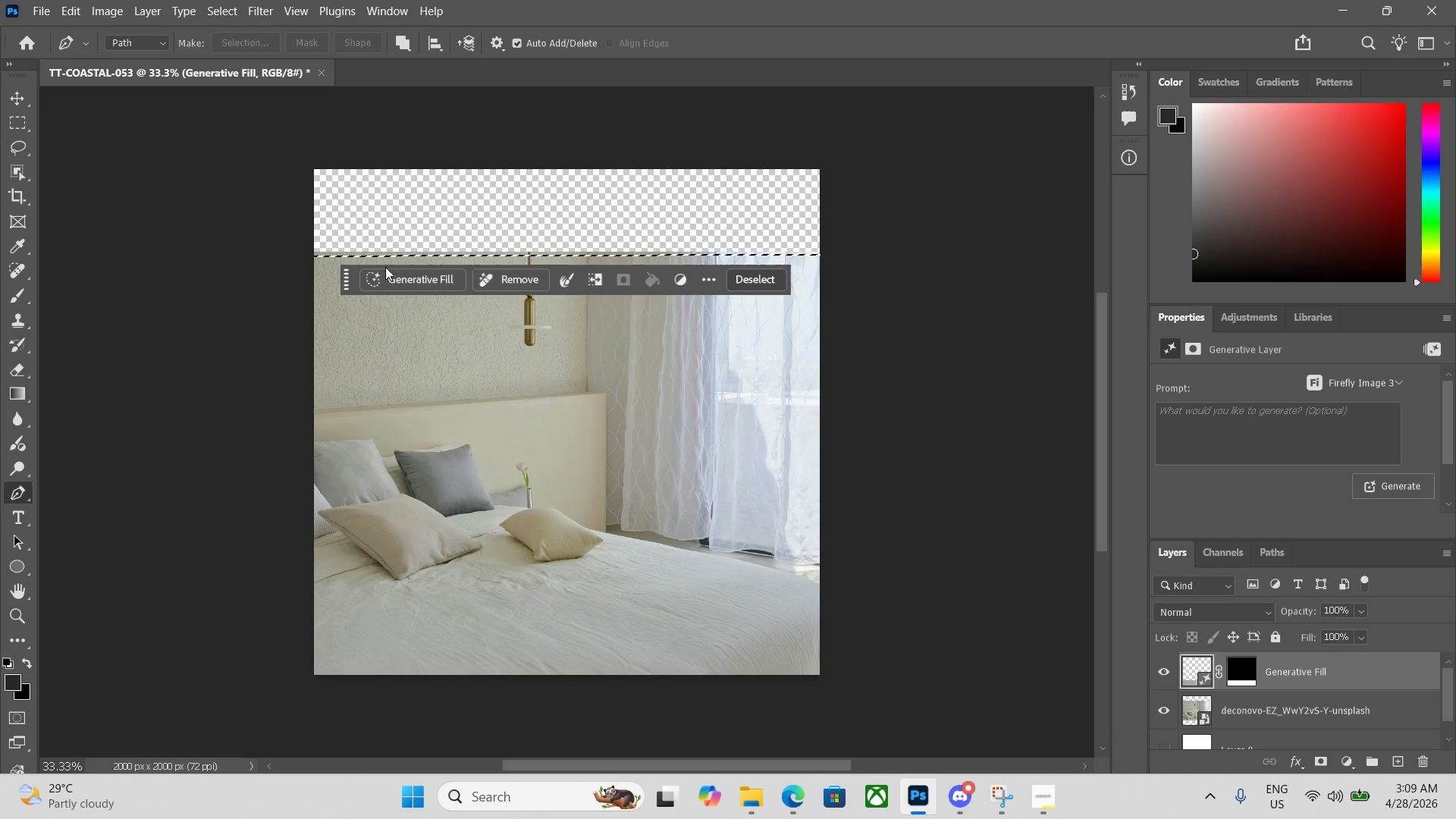 
left_click([407, 276])
 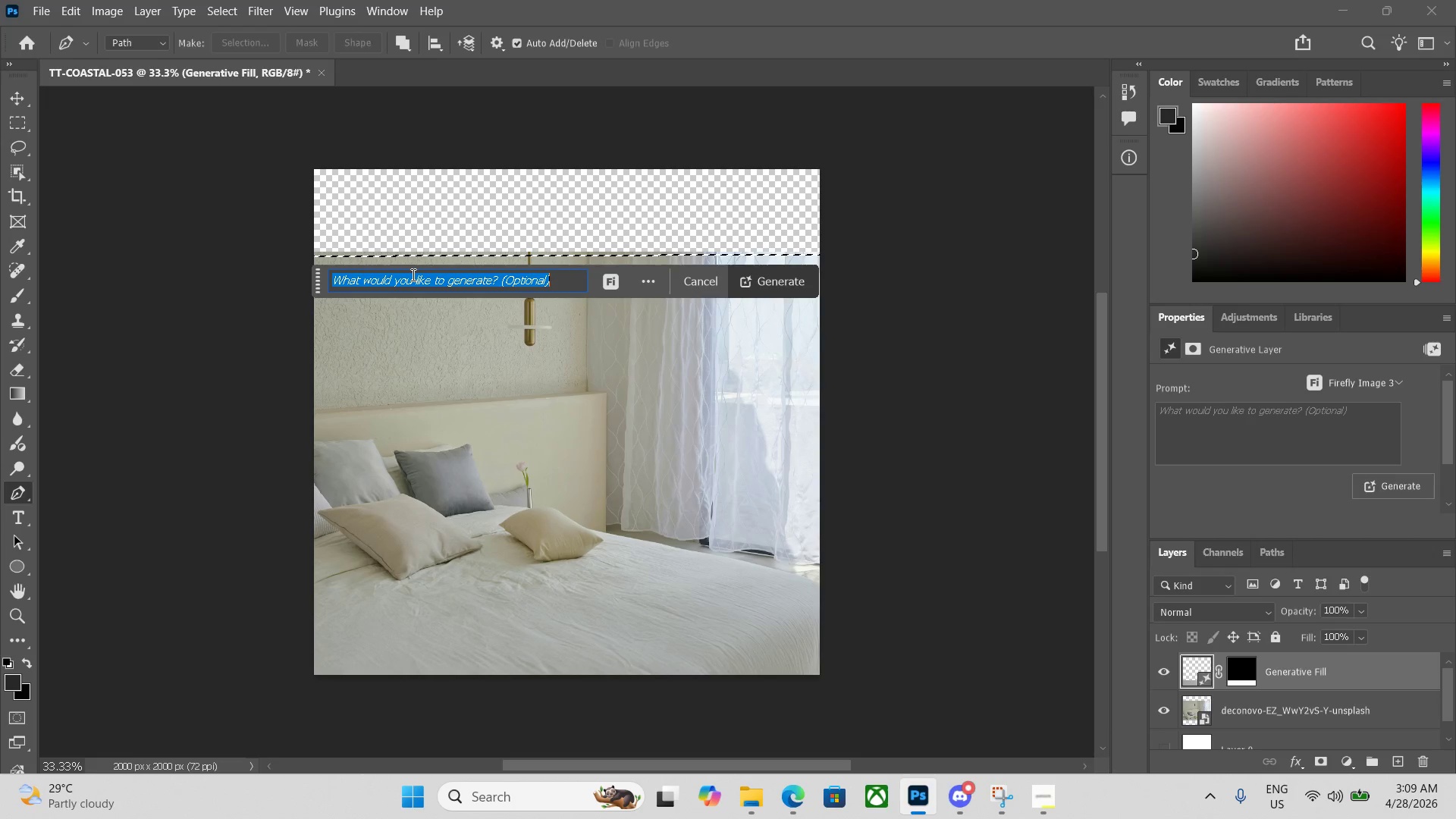 
key(Enter)
 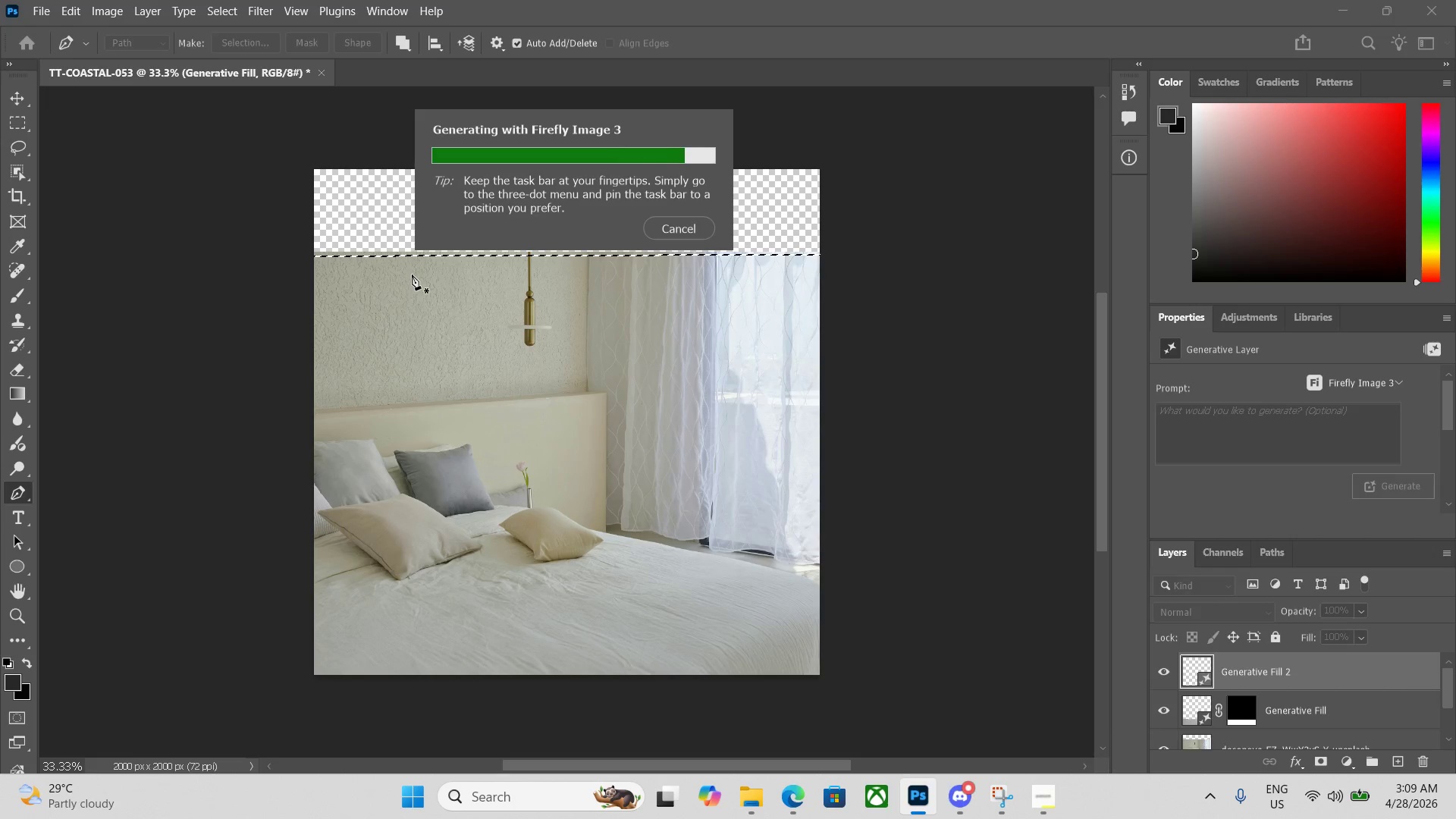 
wait(21.23)
 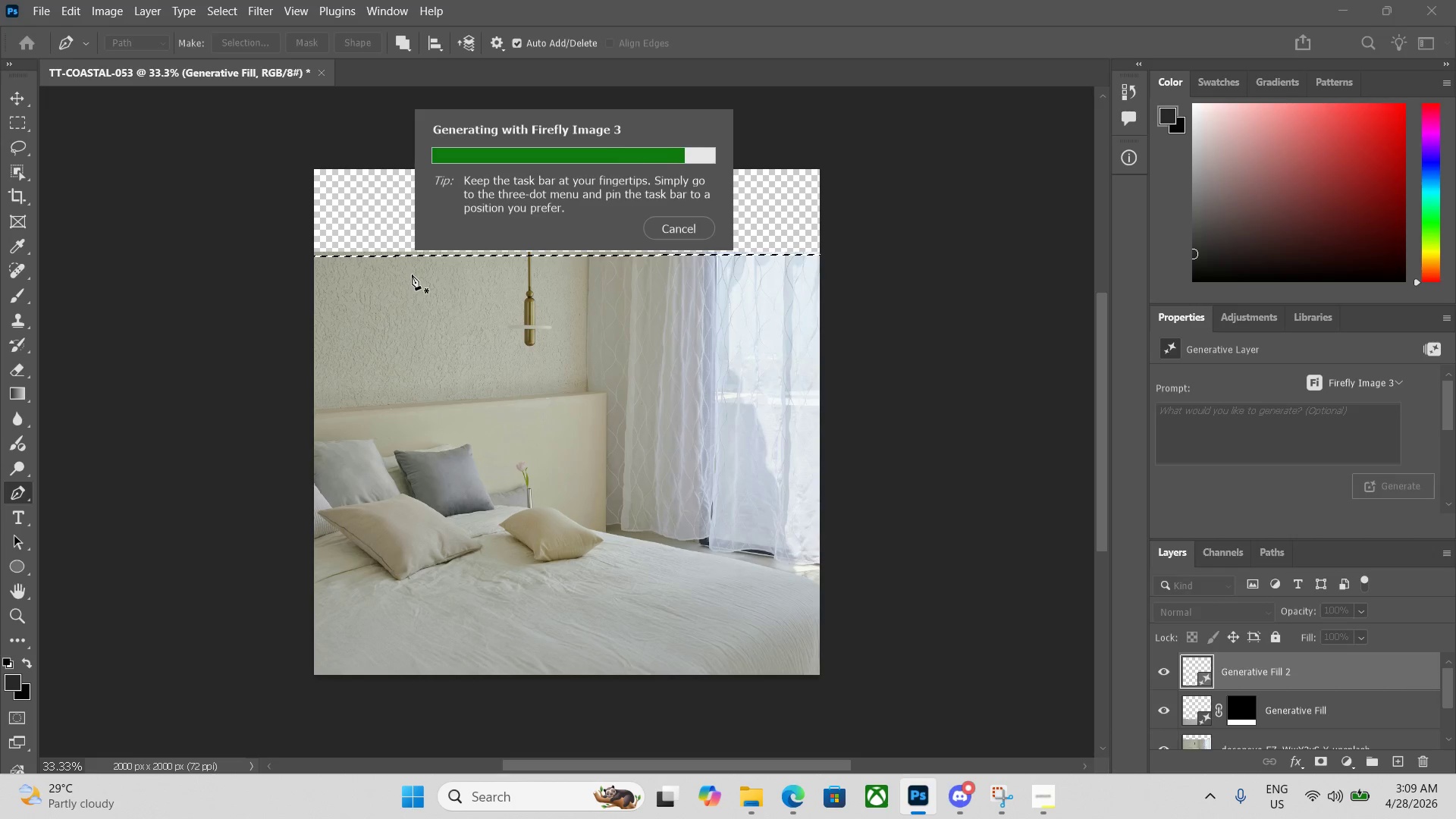 
left_click([1351, 764])
 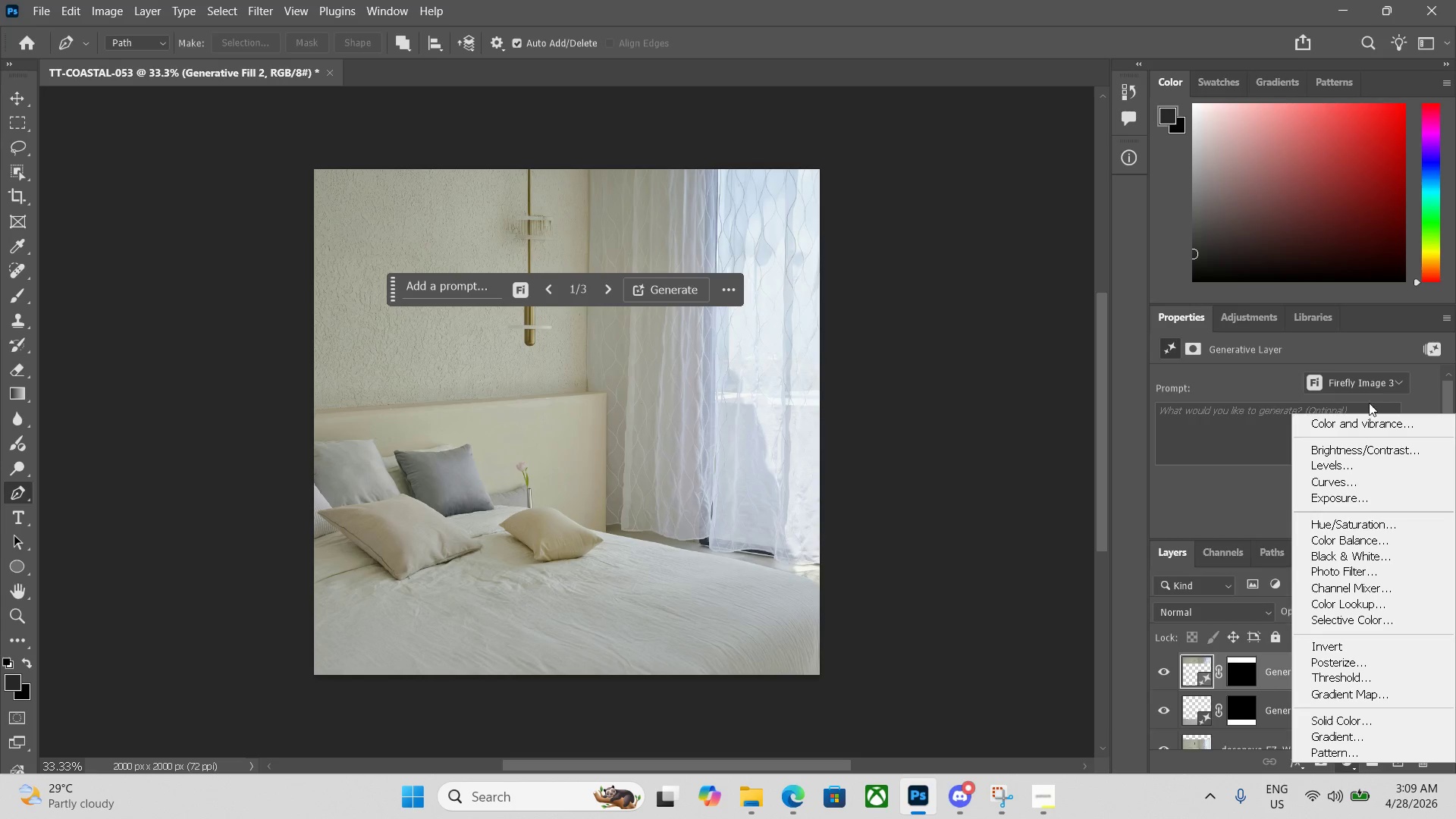 
left_click([1370, 425])
 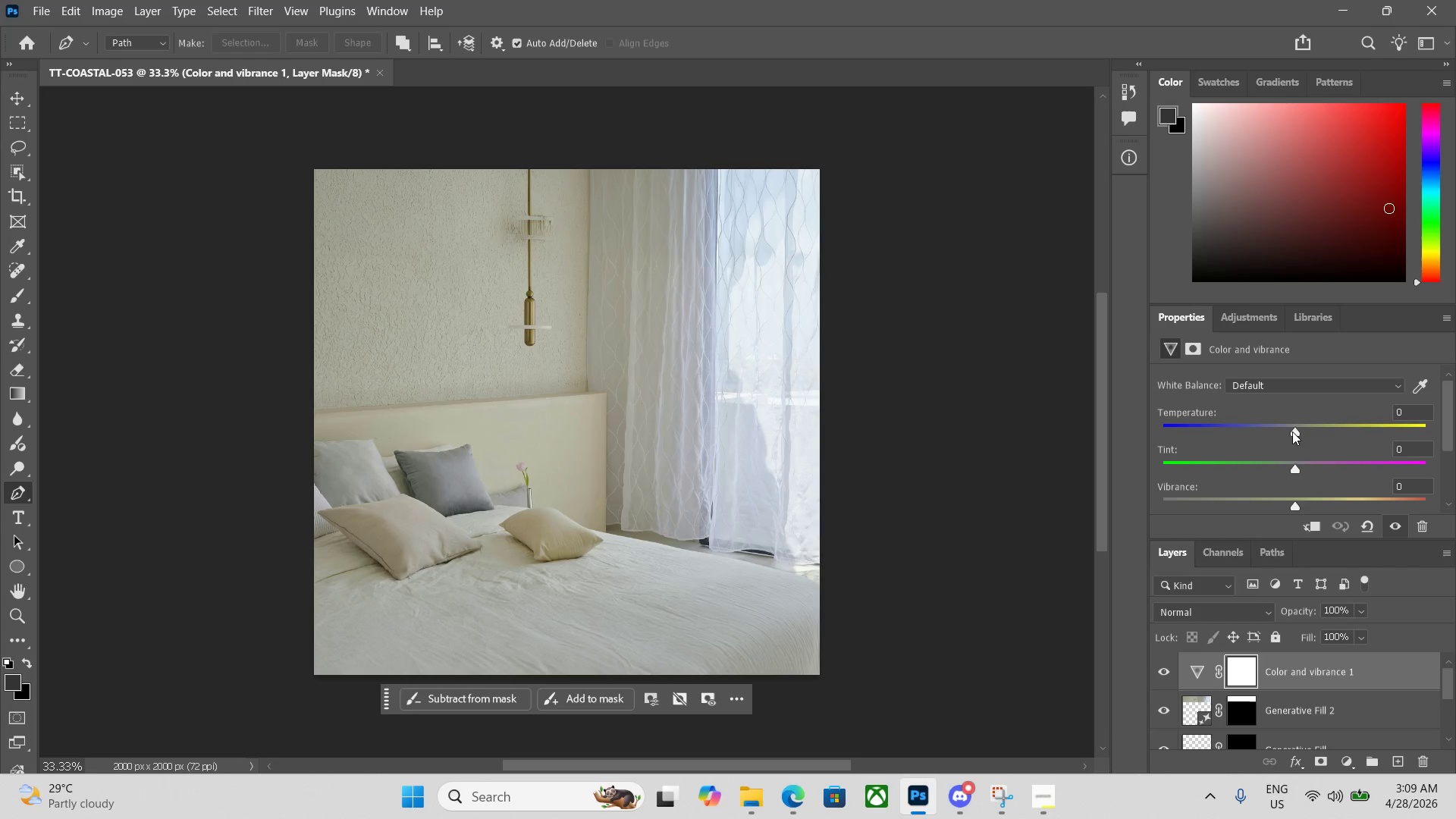 
left_click_drag(start_coordinate=[1298, 430], to_coordinate=[1323, 430])
 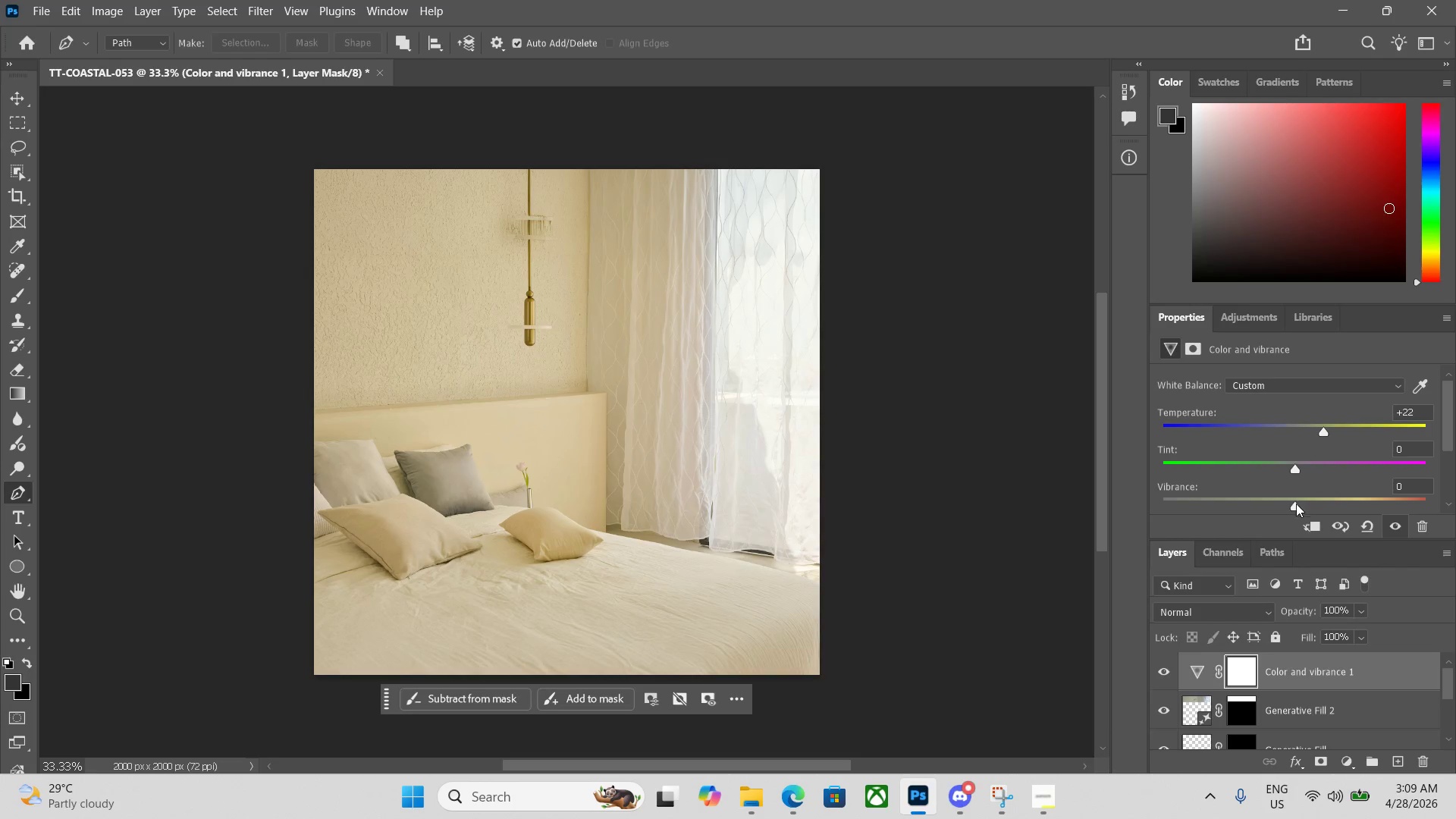 
left_click_drag(start_coordinate=[1296, 507], to_coordinate=[1332, 504])
 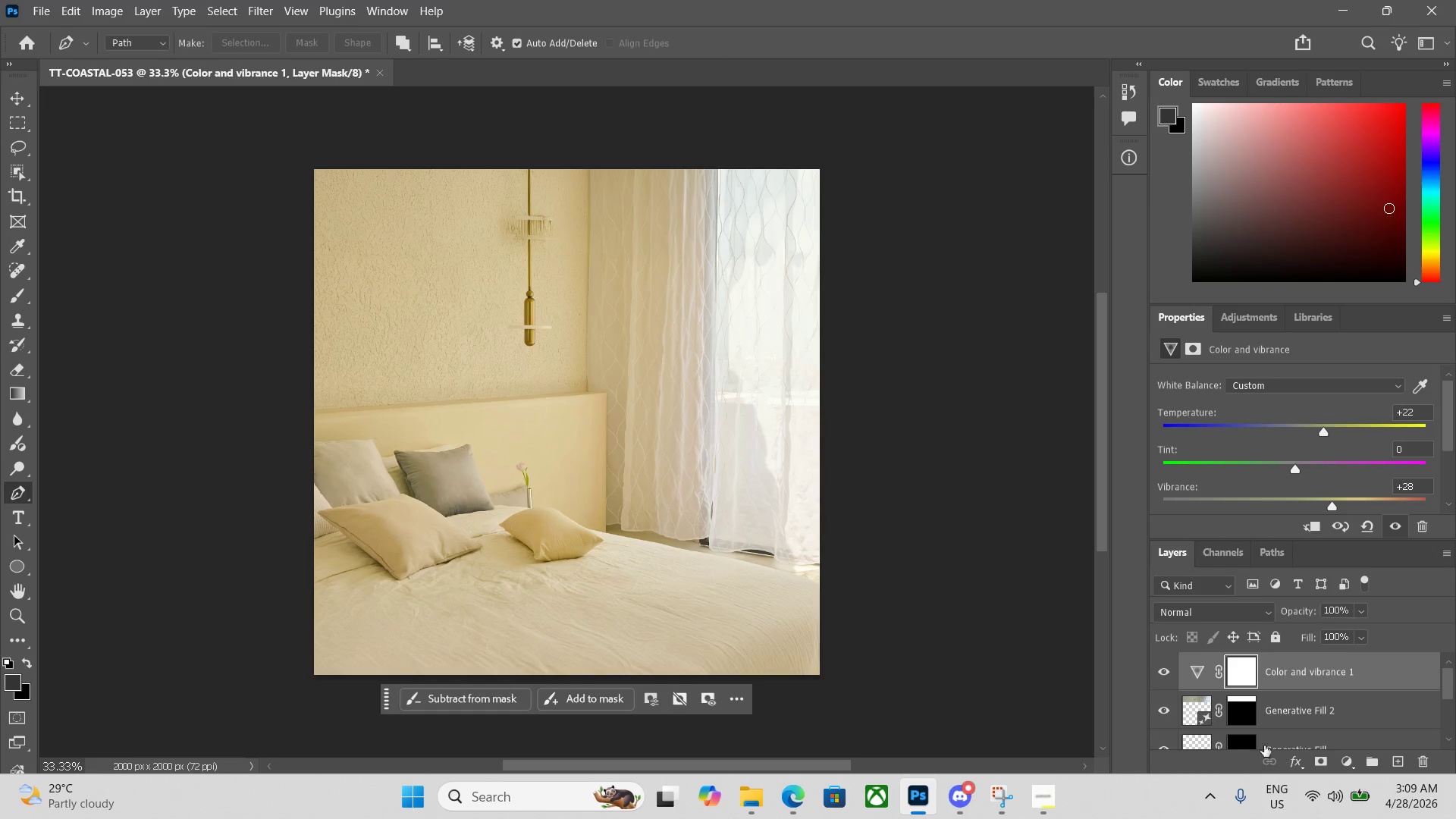 
scroll: coordinate [1112, 695], scroll_direction: down, amount: 2.0
 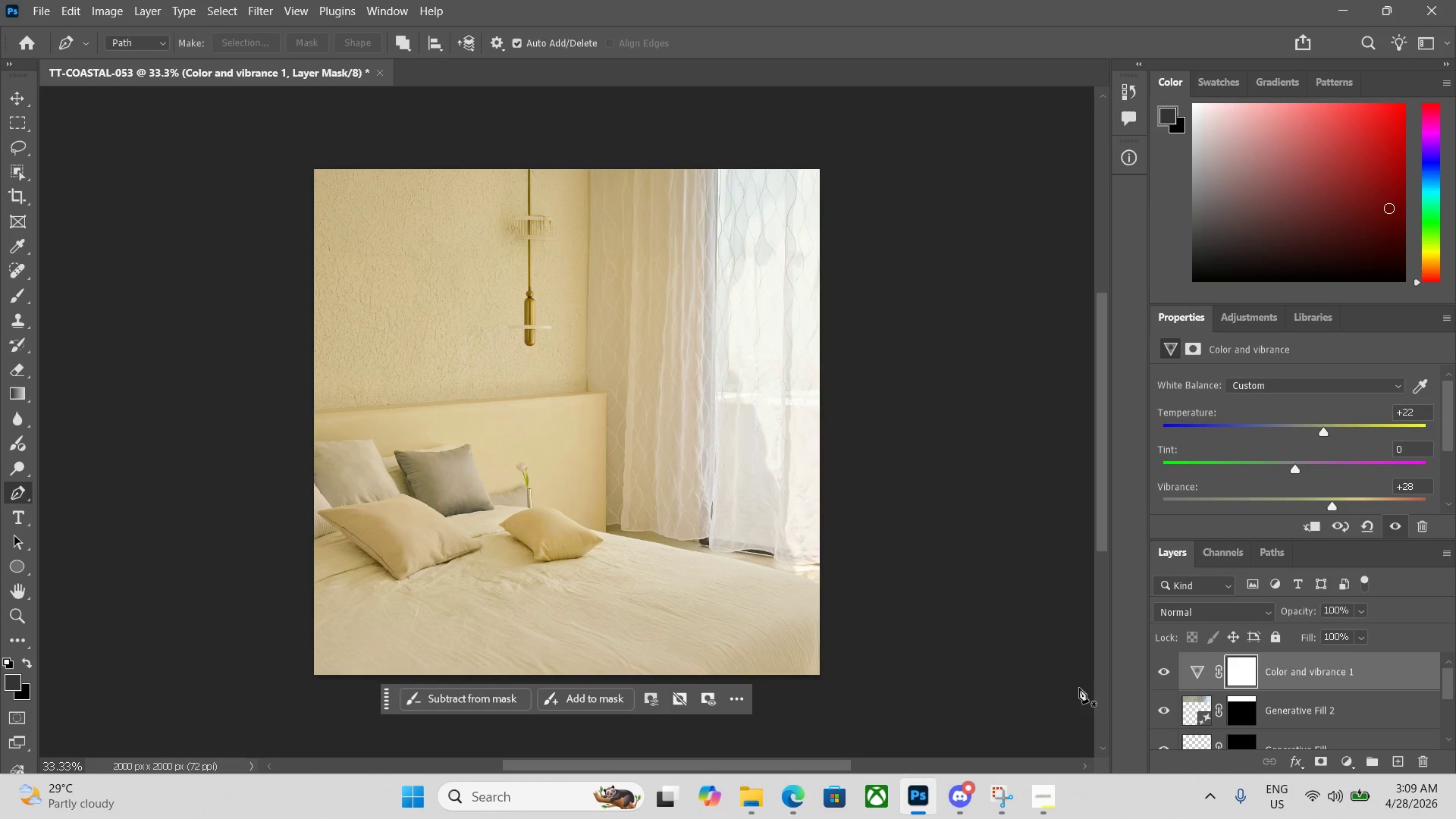 
key(Alt+Control+Shift+W)
 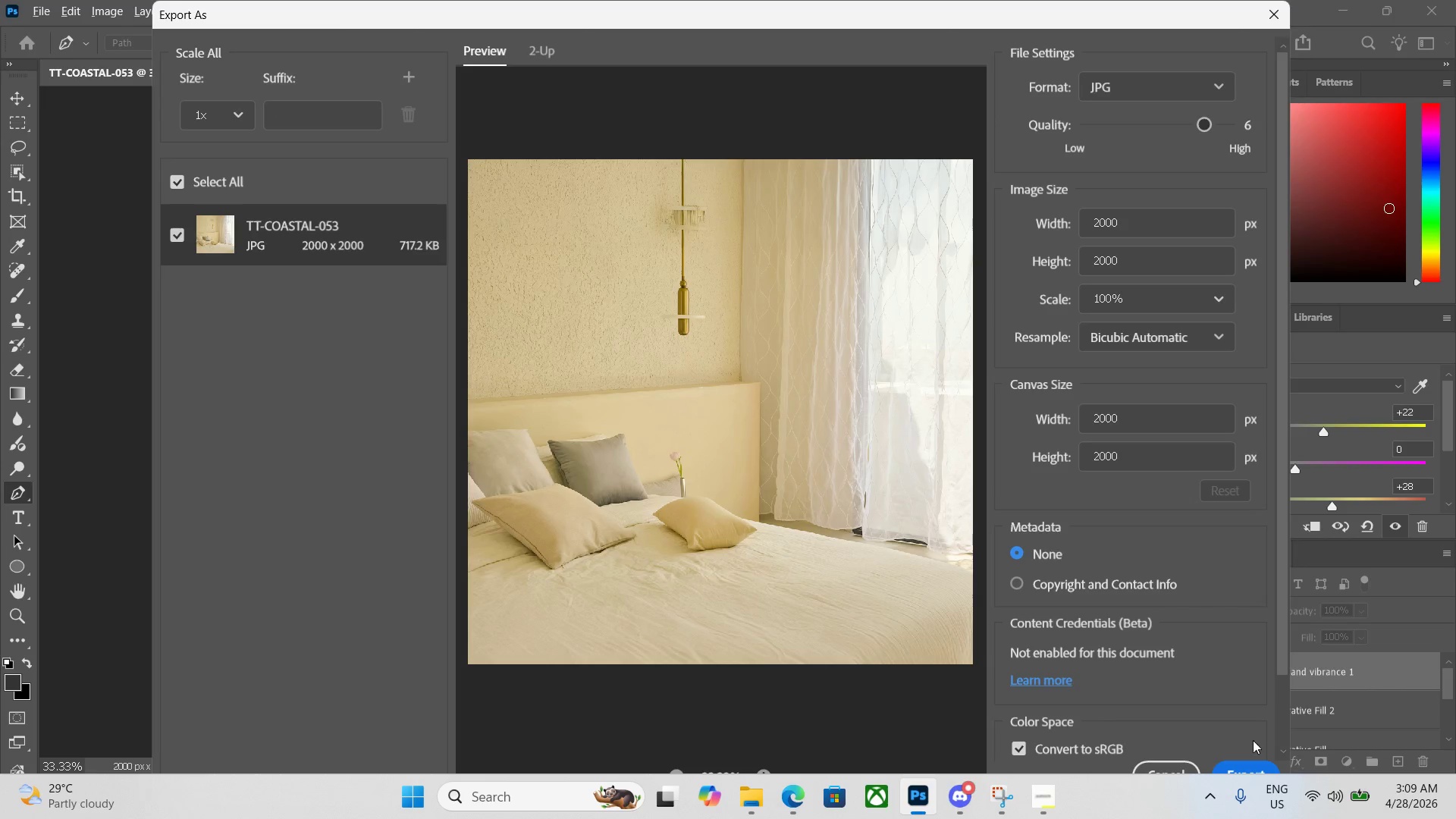 
left_click([1244, 764])
 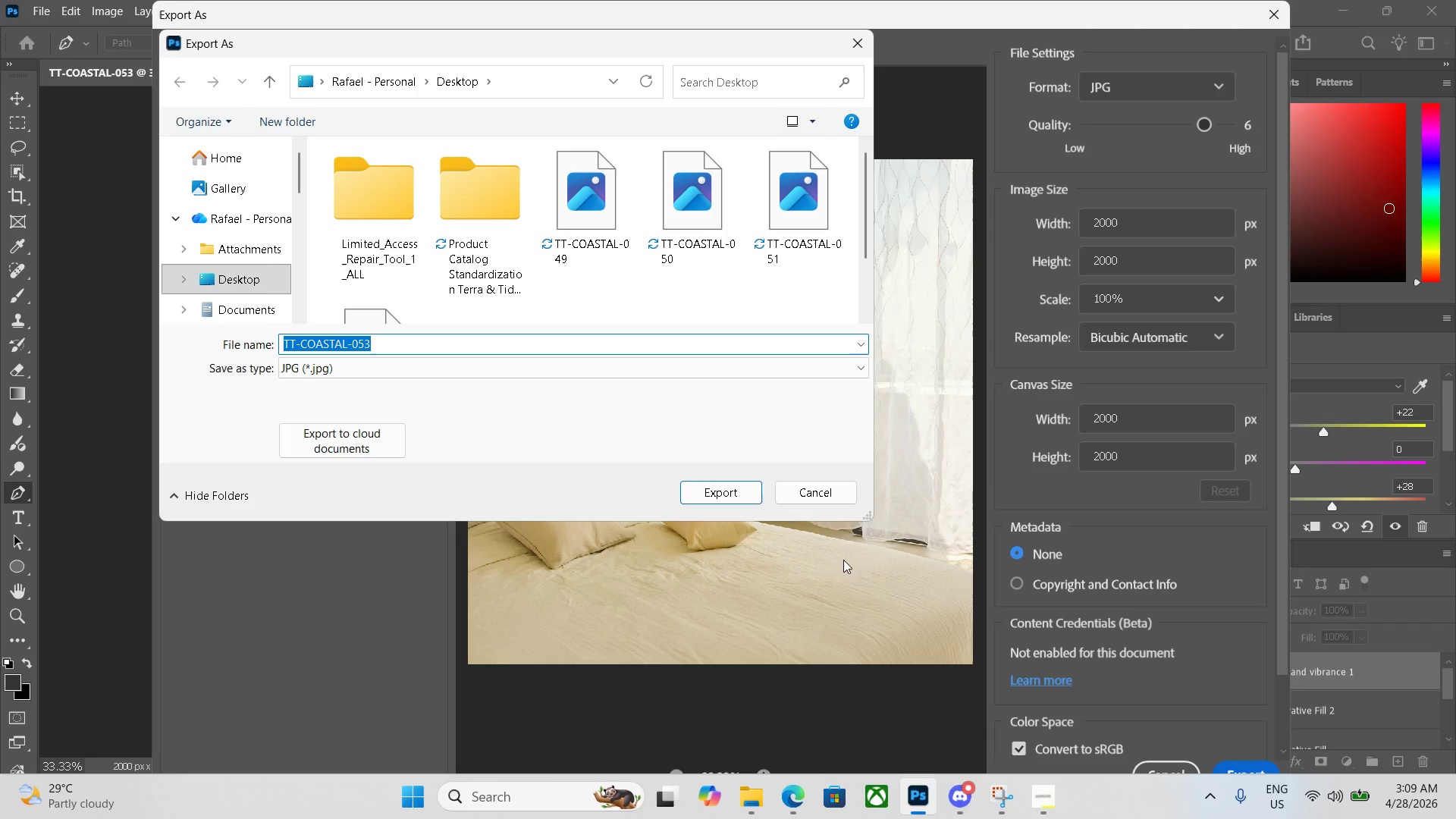 
left_click([738, 504])
 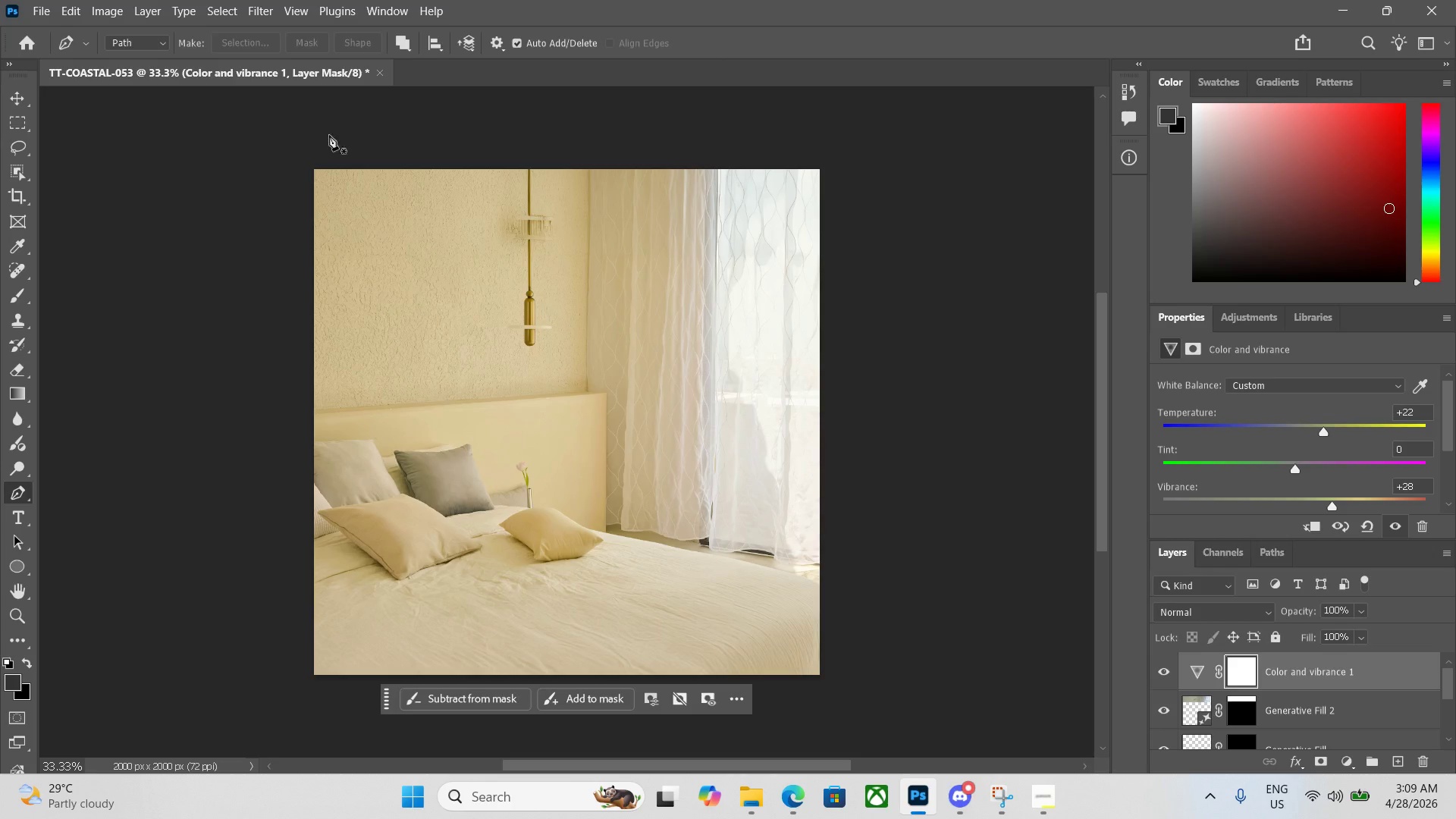 
left_click([377, 74])
 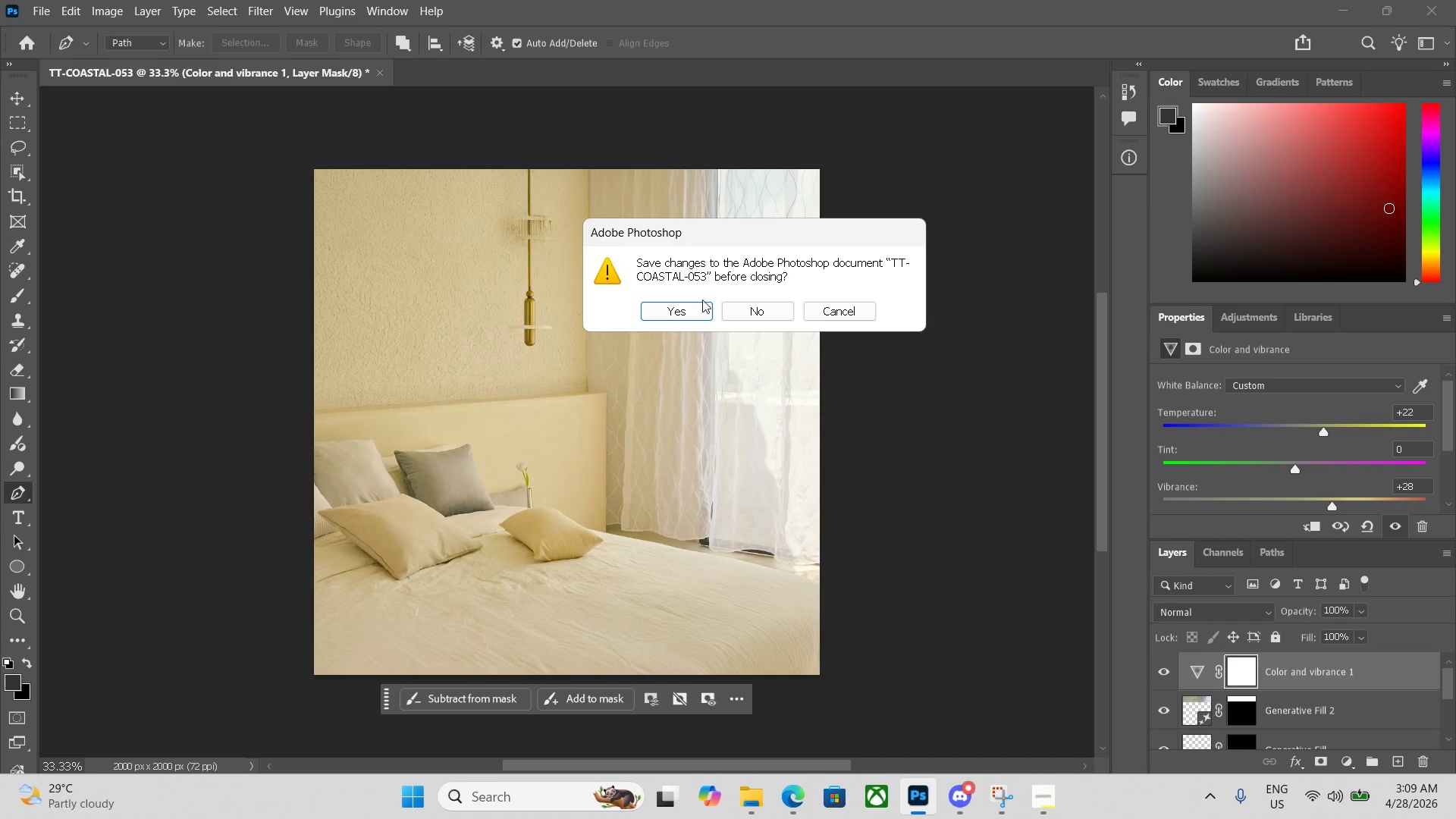 
left_click([757, 313])
 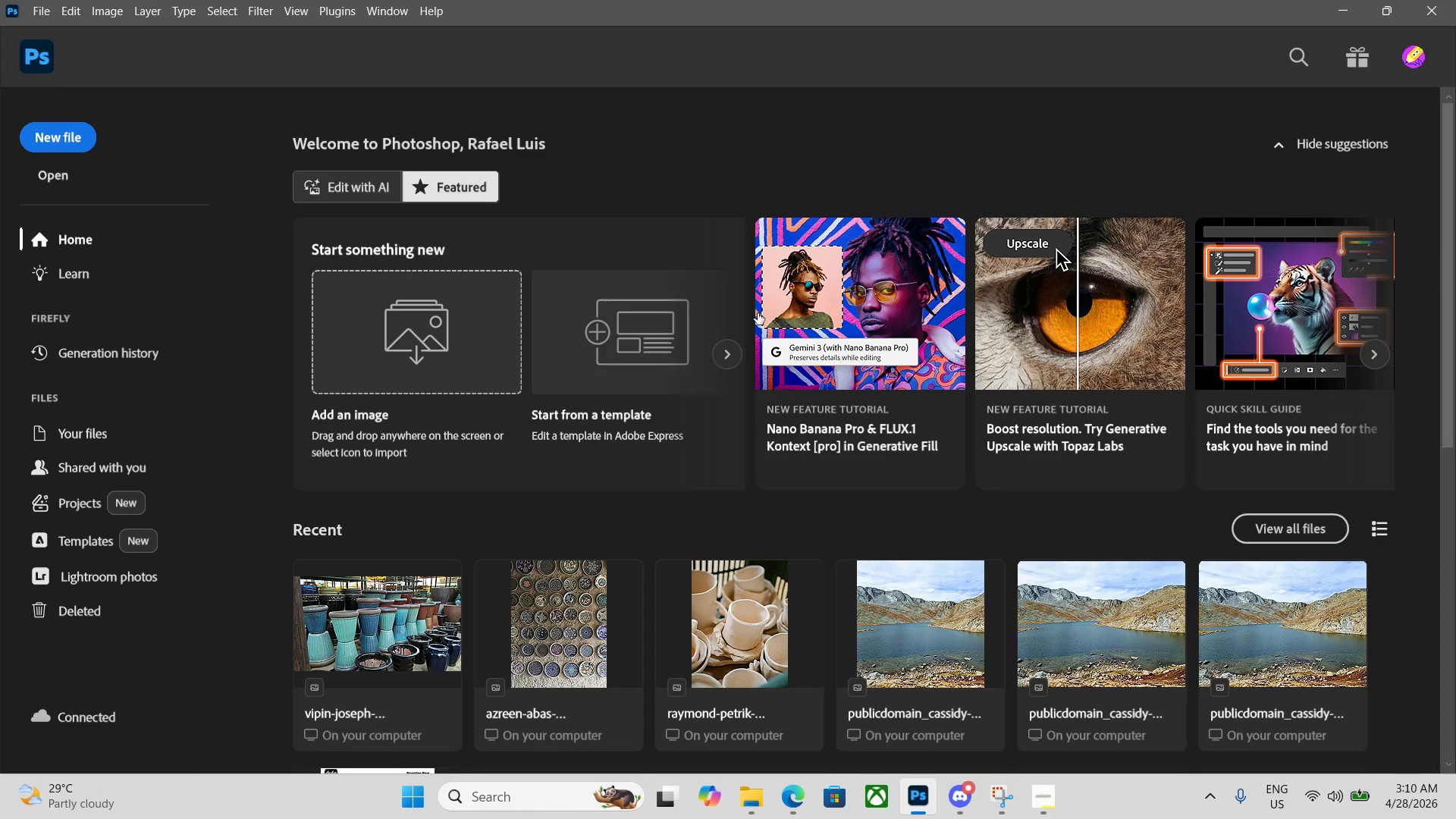 
key(Control+N)
 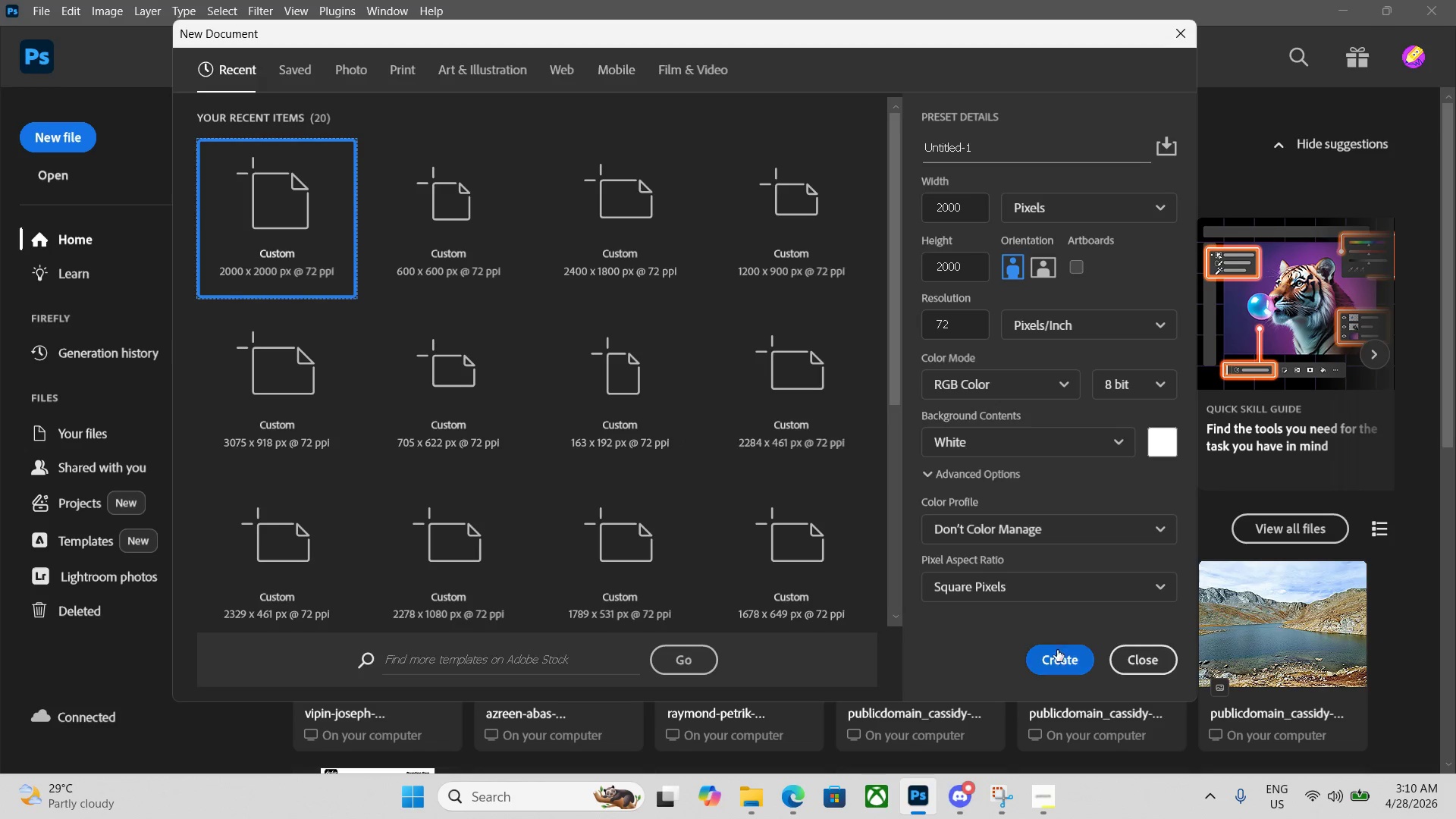 
left_click_drag(start_coordinate=[994, 150], to_coordinate=[778, 130])
 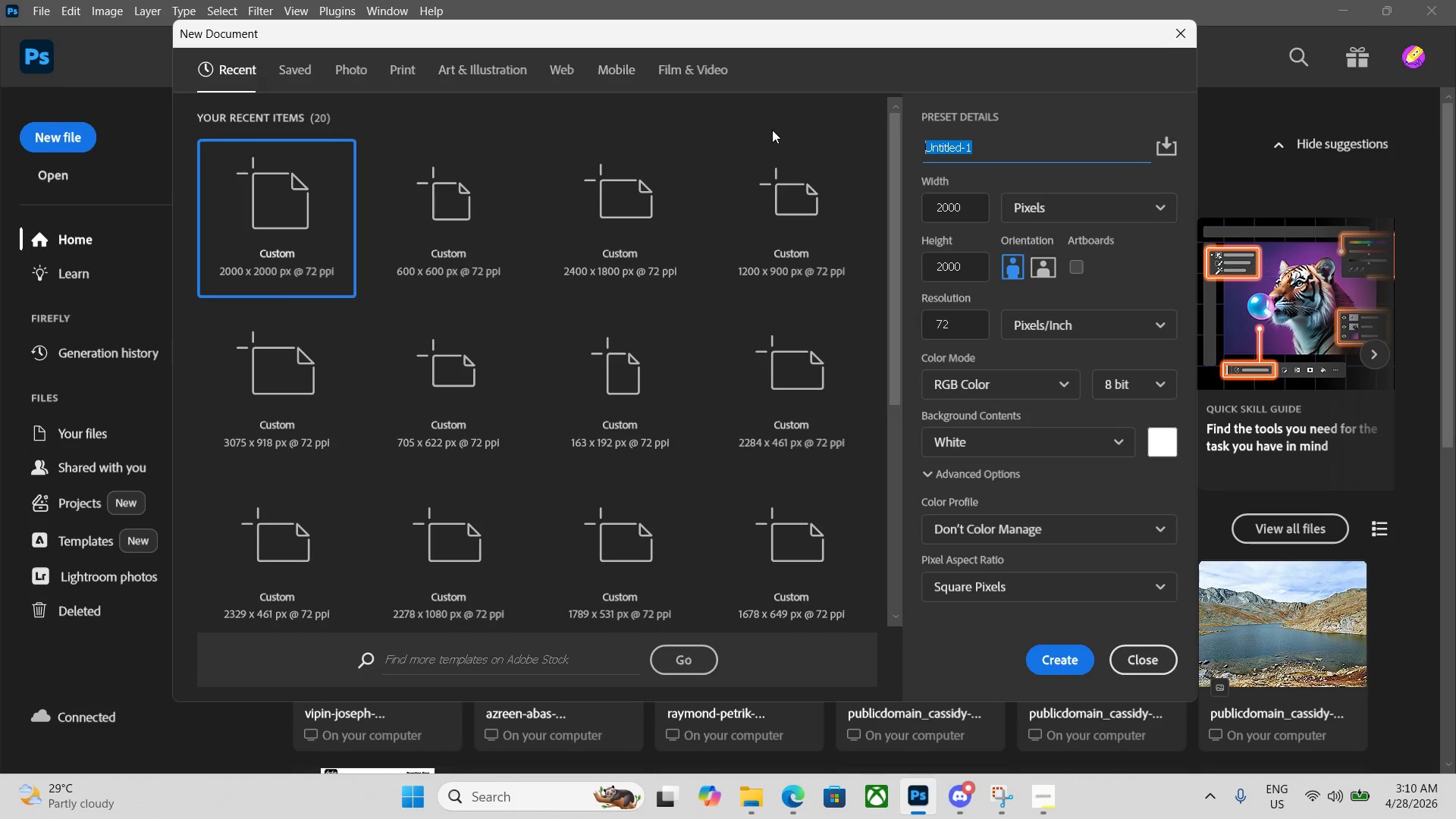 
key(Backspace)
 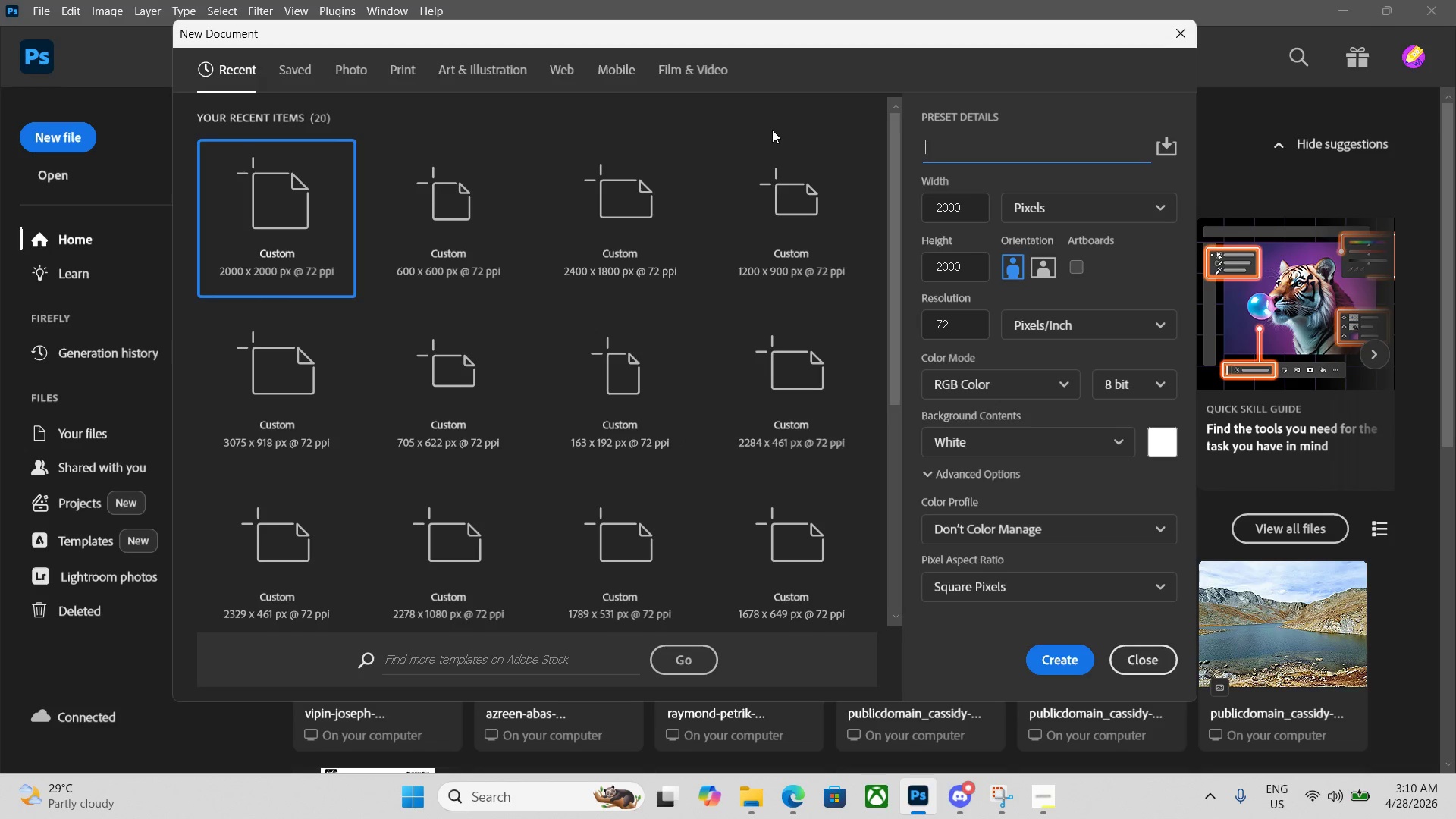 
key(Control+V)
 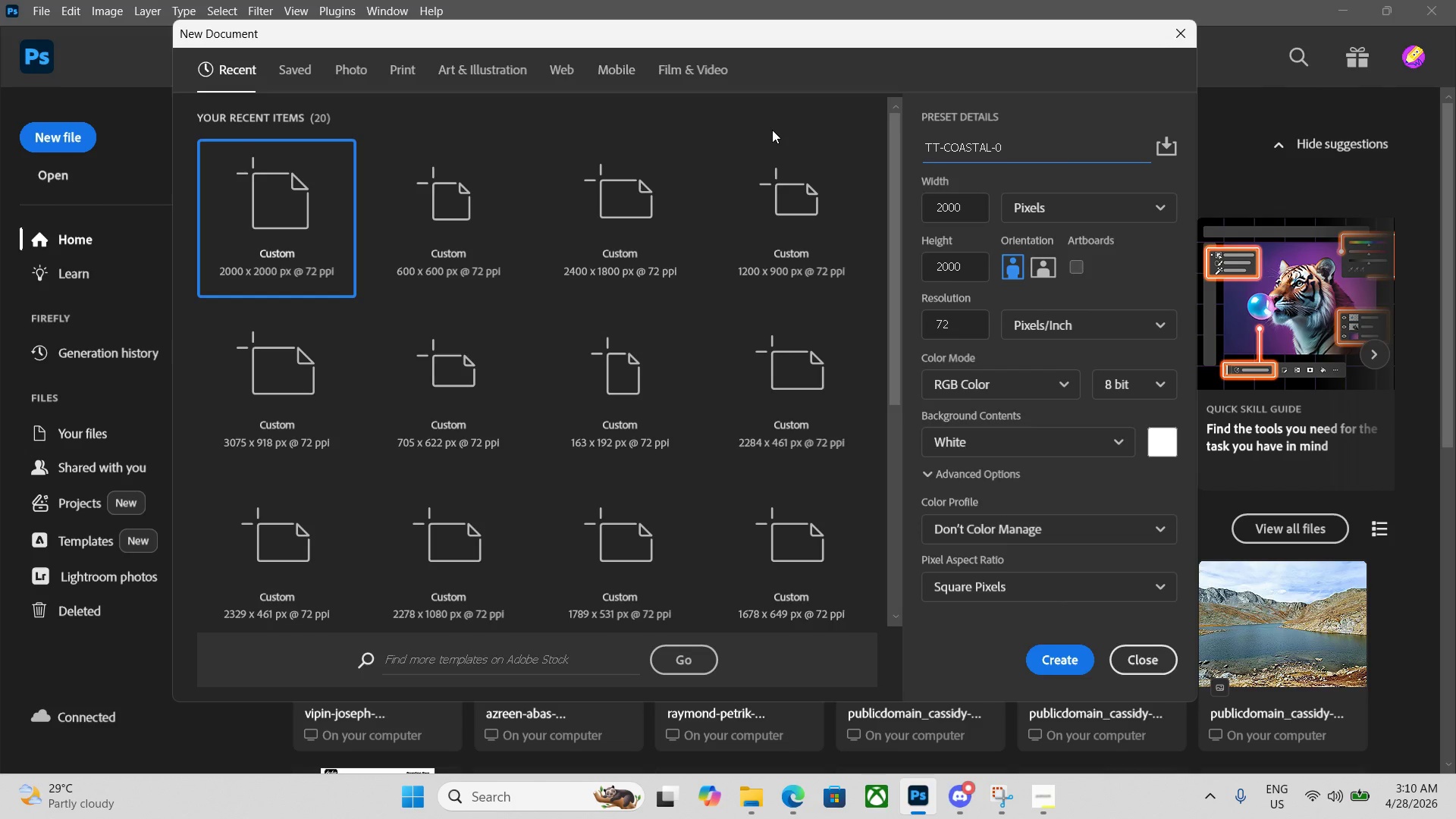 
key(Numpad5)
 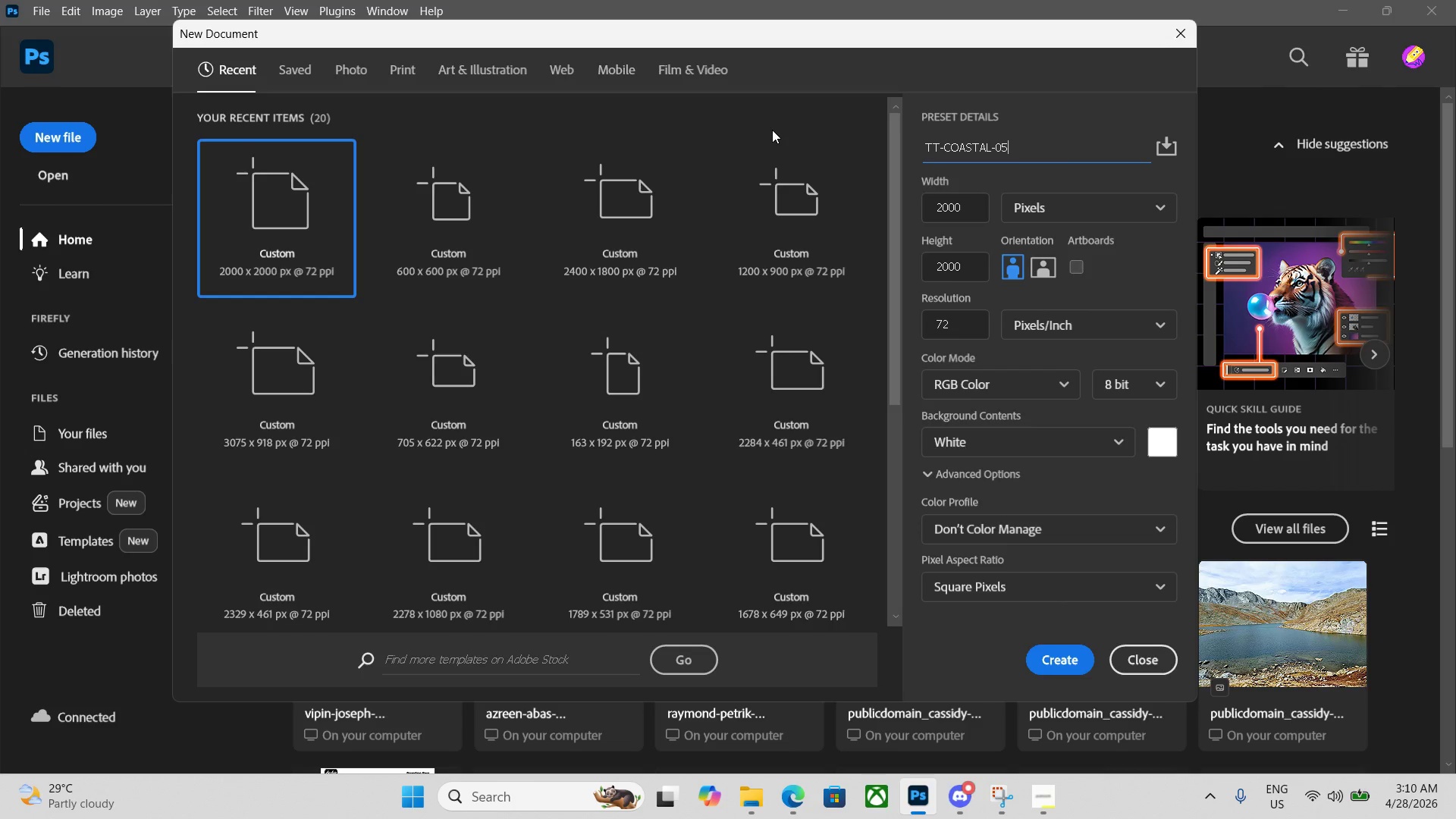 
key(Numpad4)
 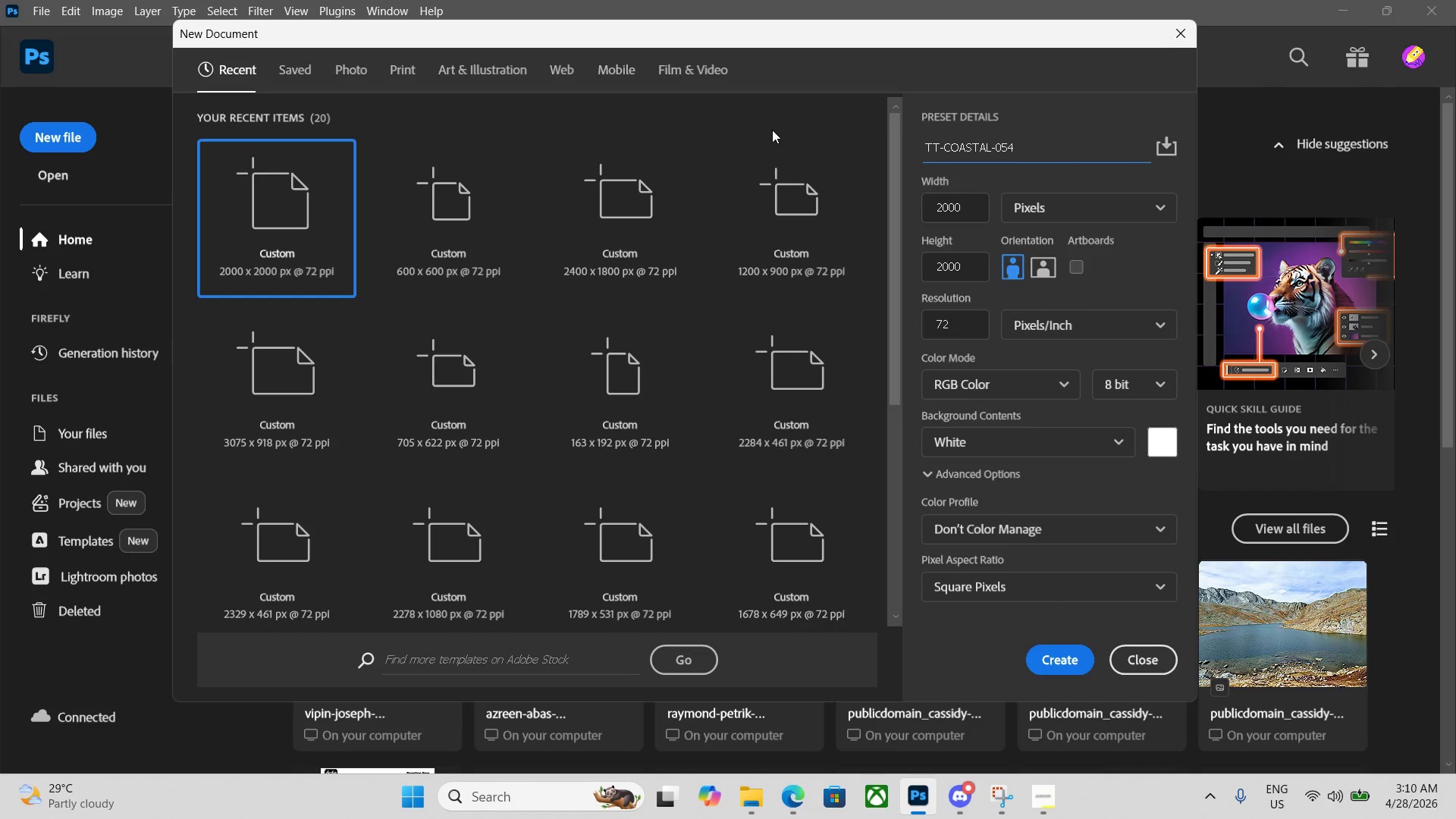 
key(Enter)
 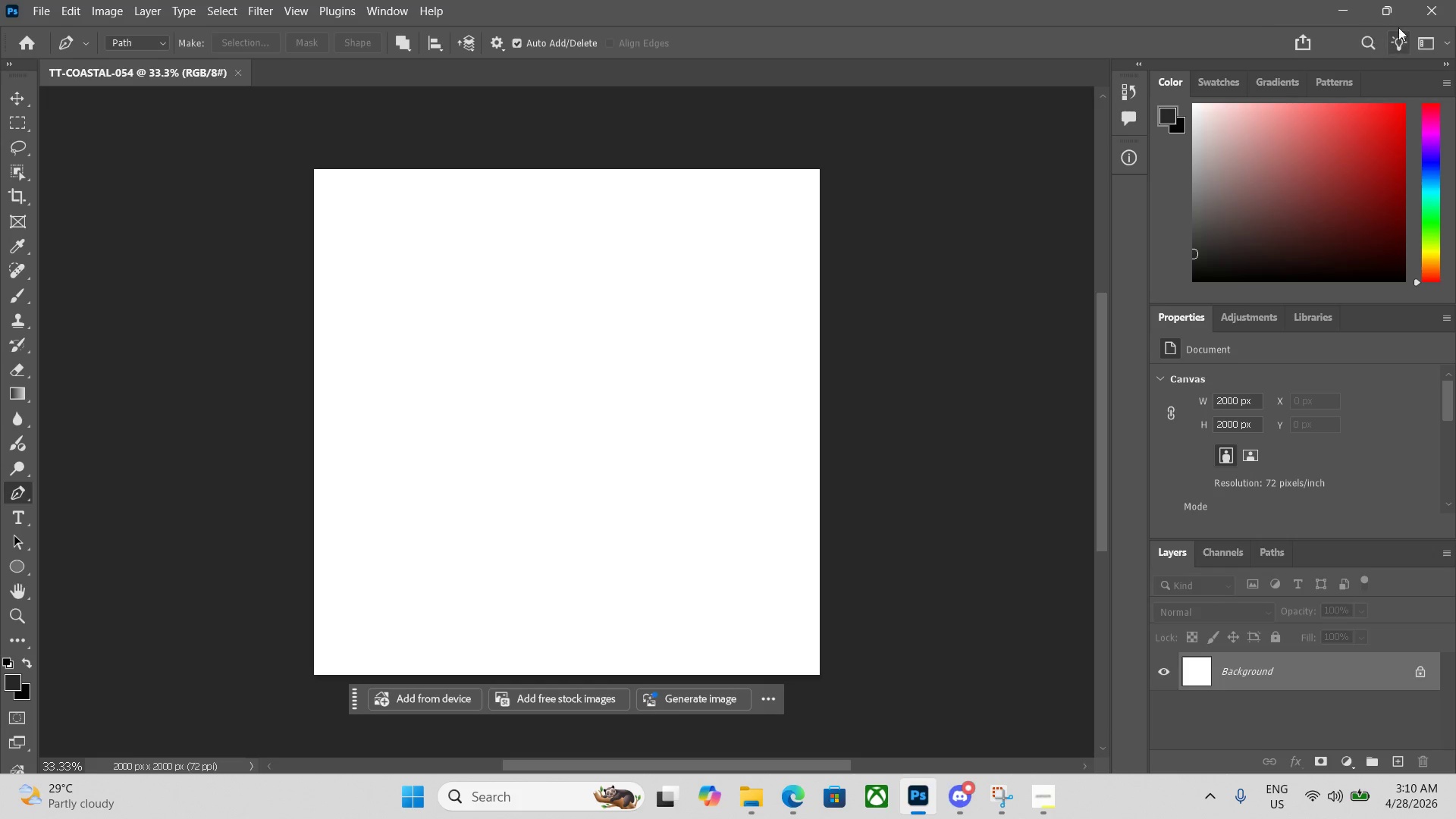 
left_click([1385, 12])
 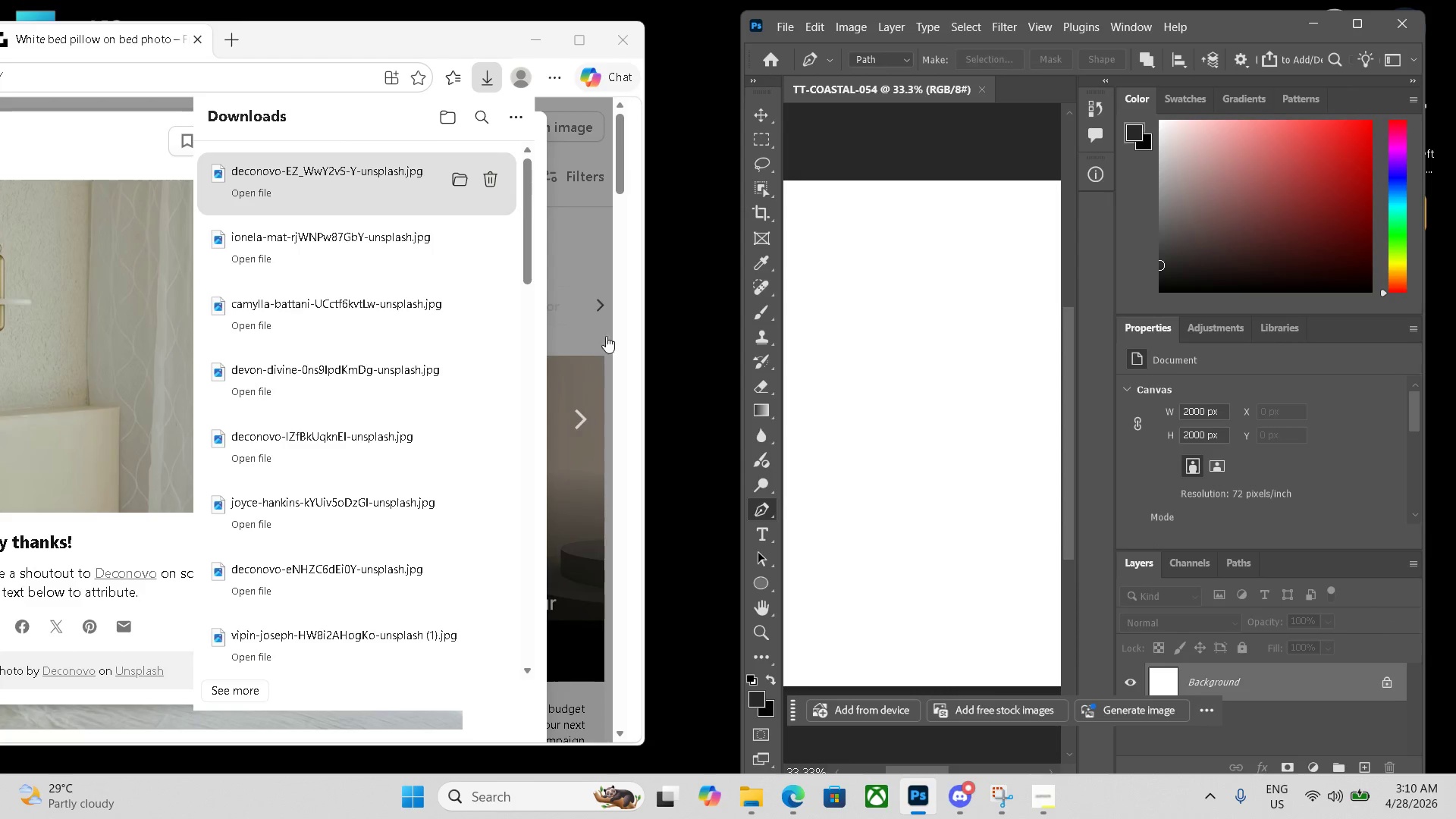 
left_click([587, 426])
 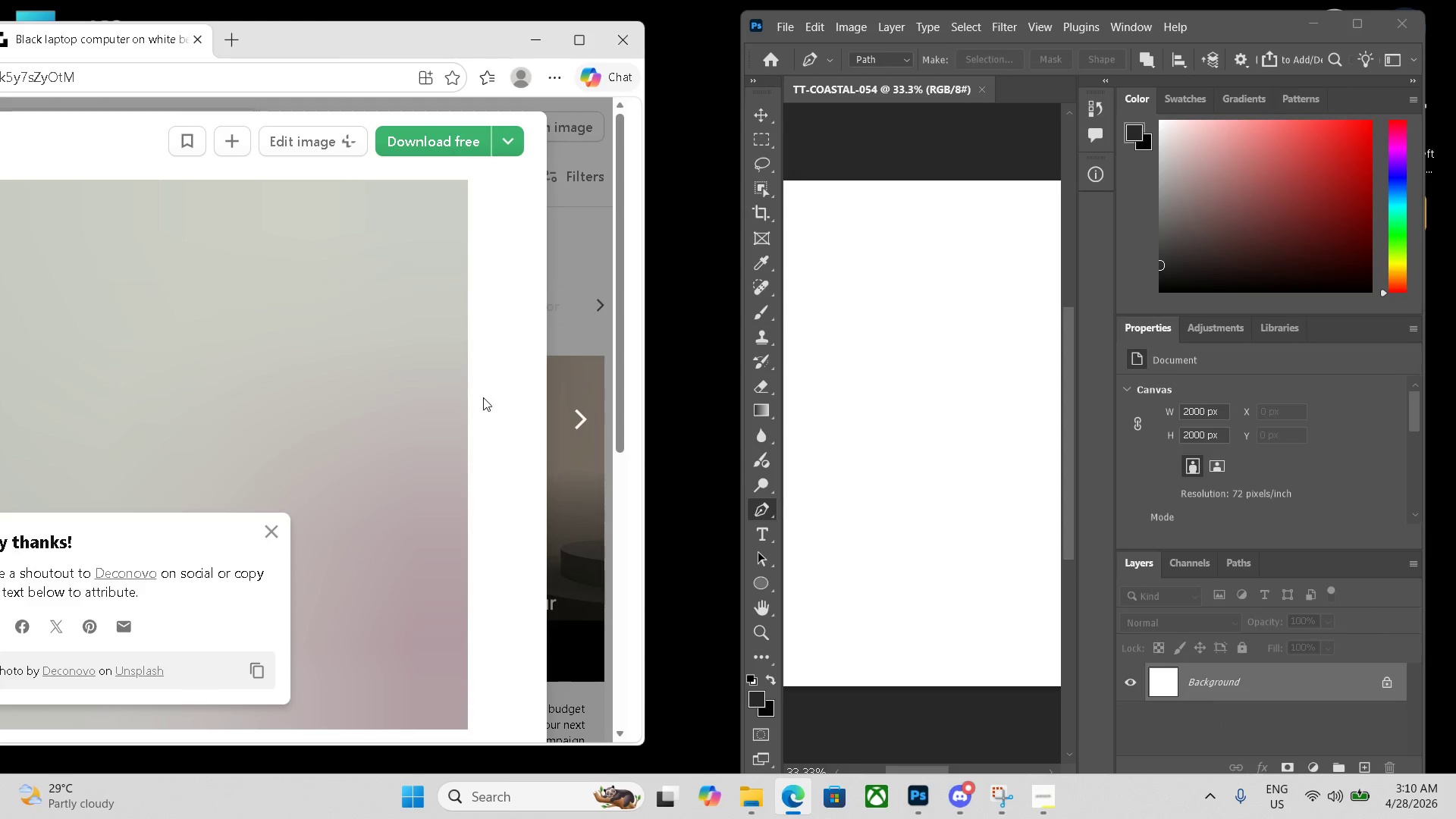 
left_click([460, 150])
 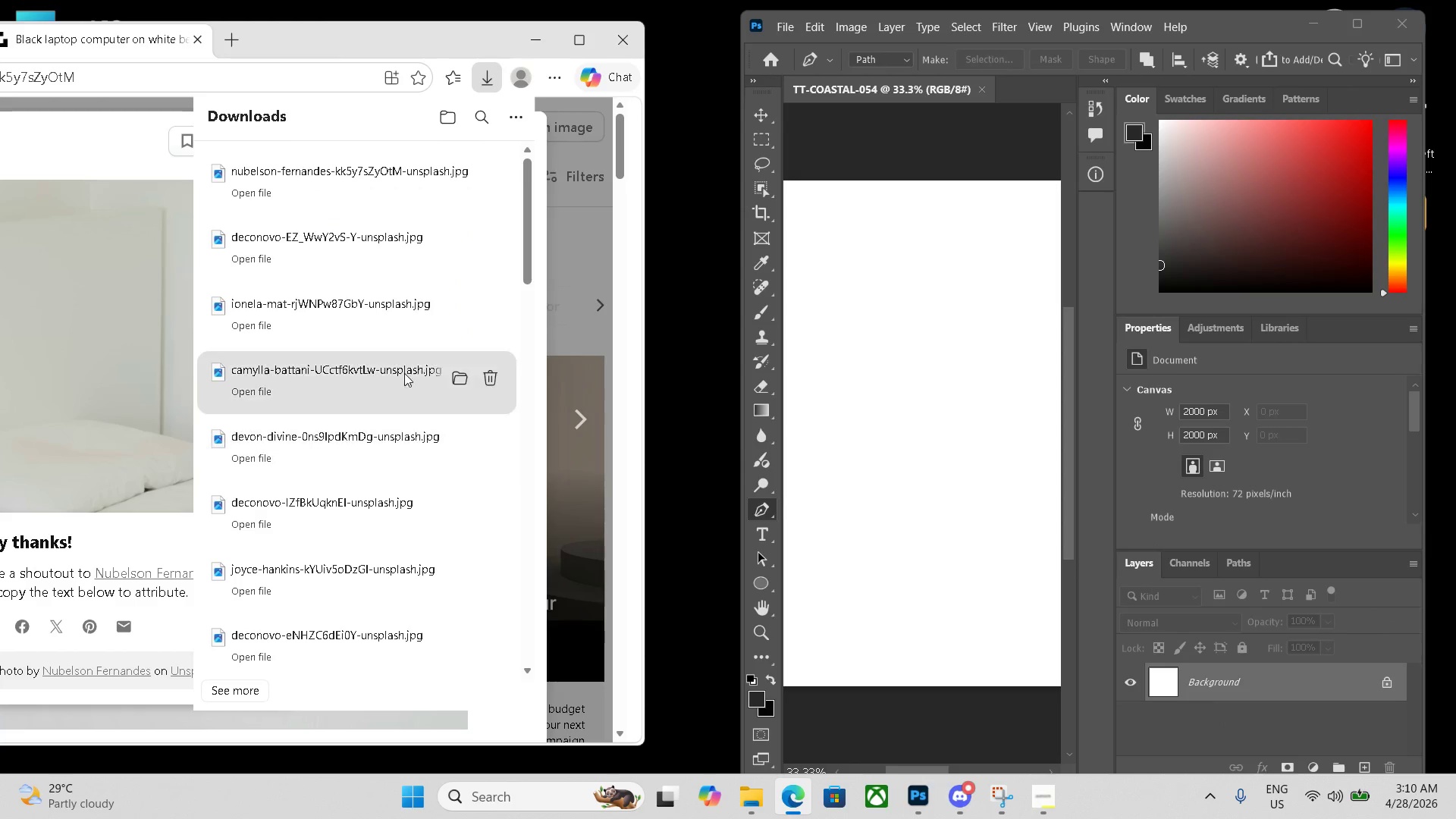 
left_click_drag(start_coordinate=[349, 190], to_coordinate=[905, 382])
 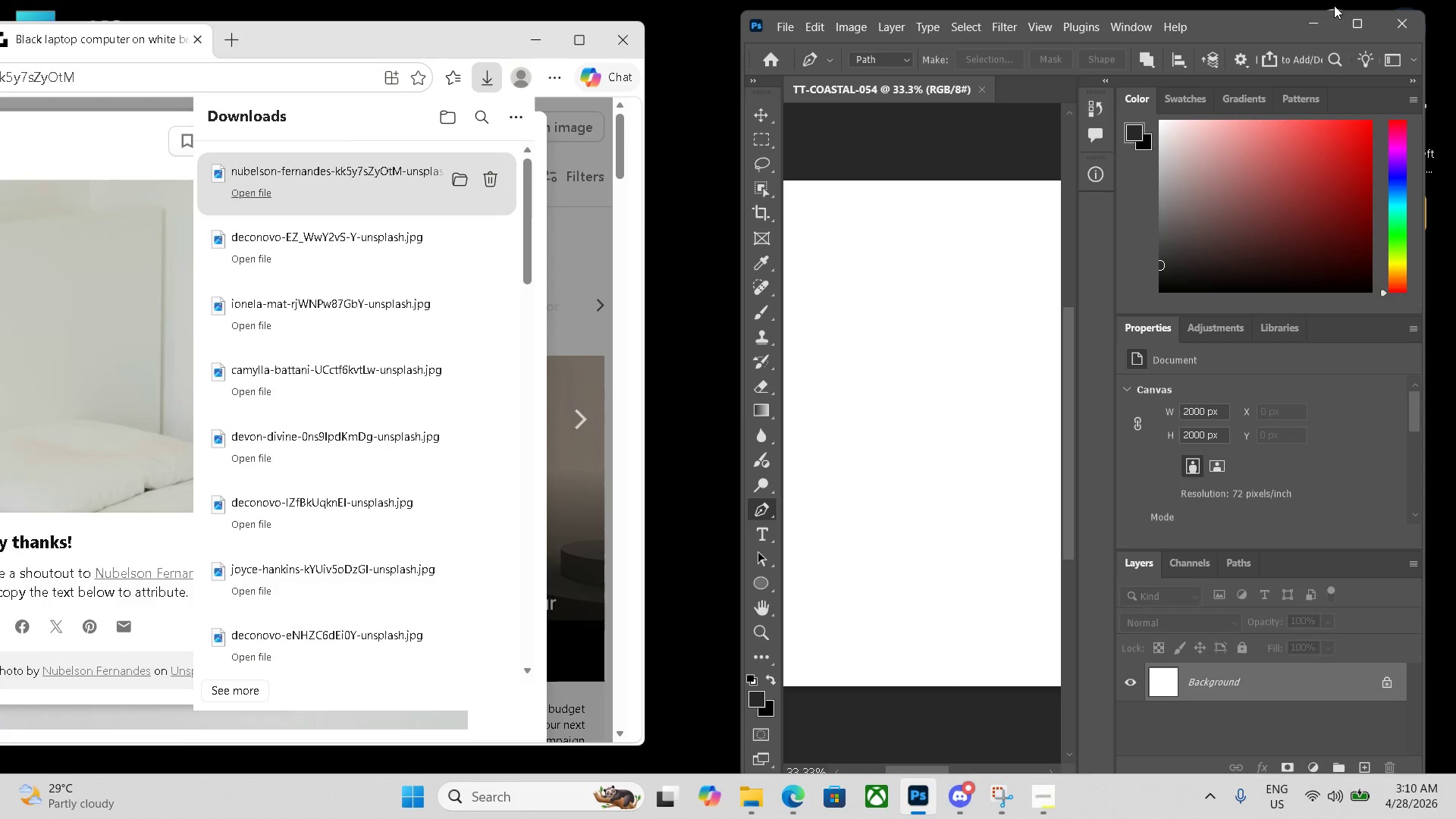 
left_click([1354, 21])
 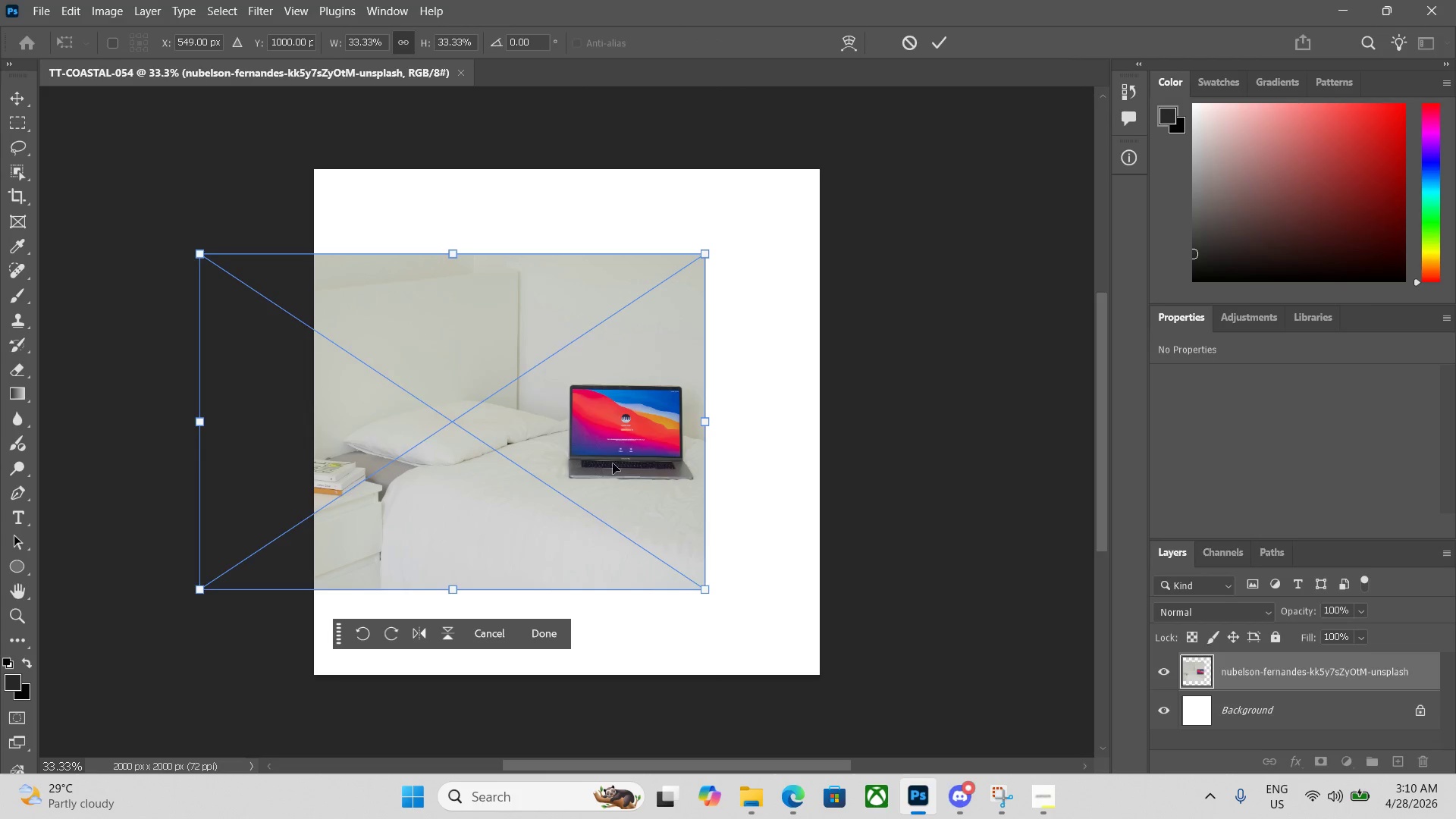 
left_click_drag(start_coordinate=[544, 467], to_coordinate=[657, 467])
 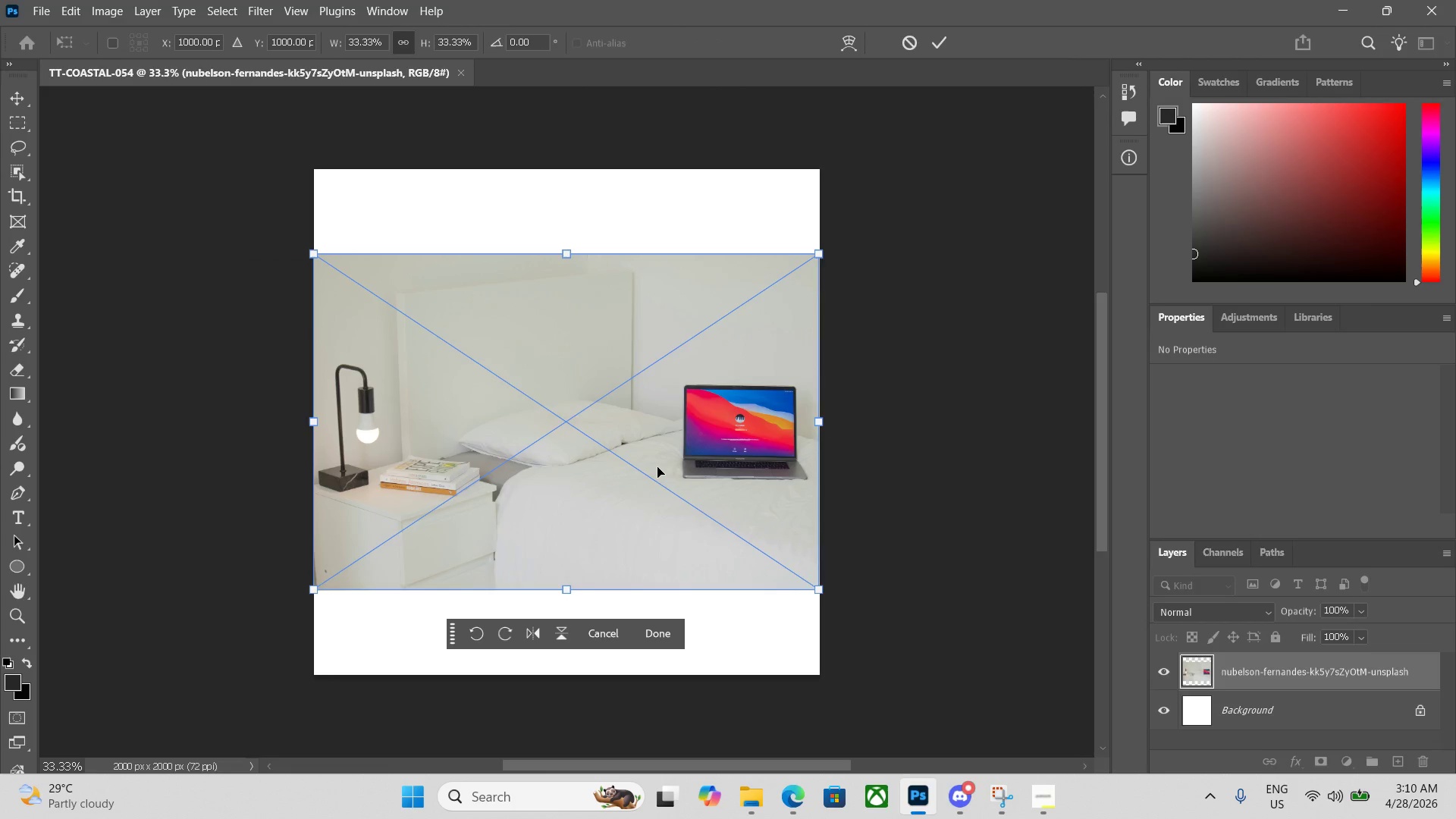 
key(Enter)
 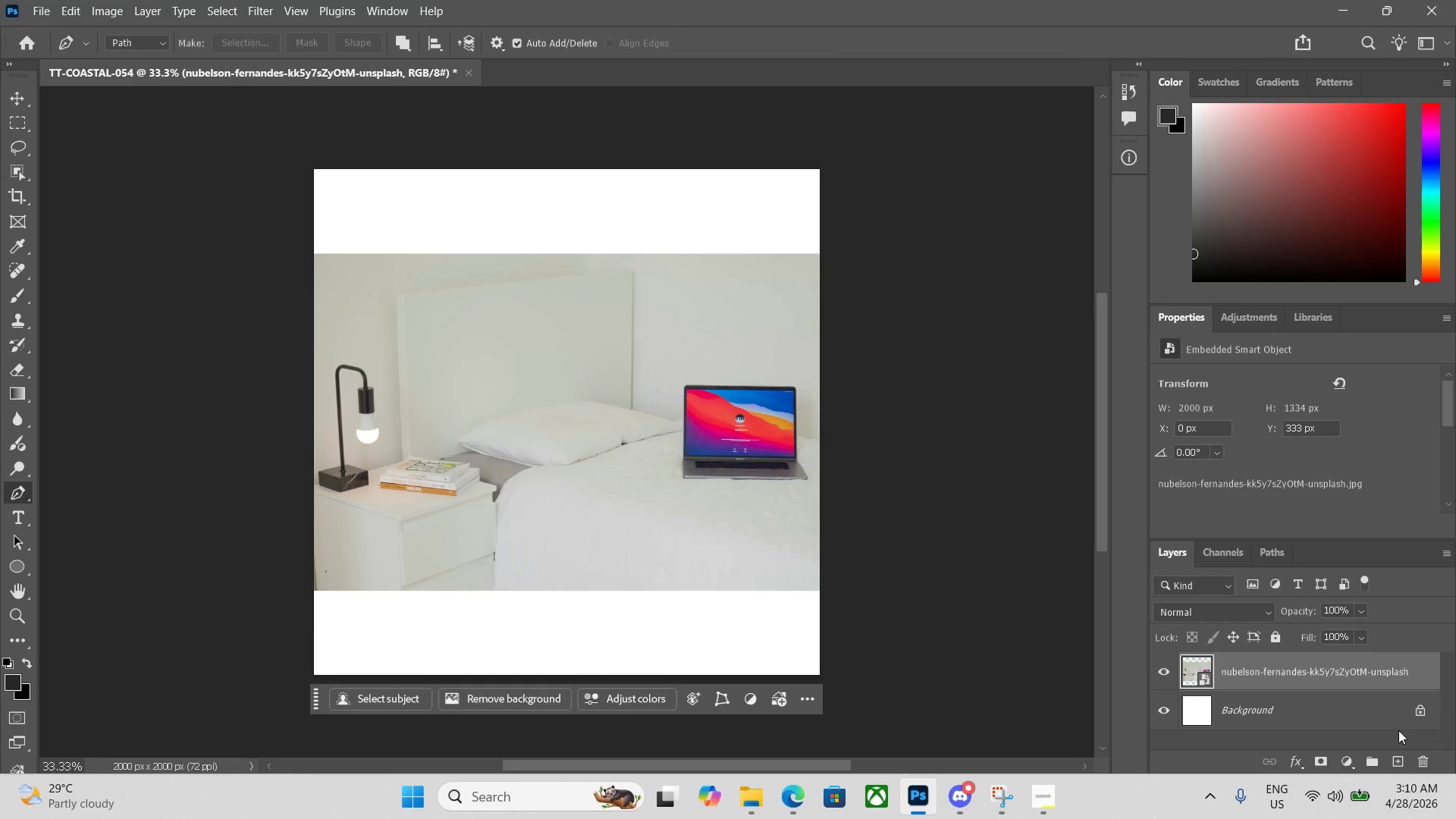 
left_click([1425, 710])
 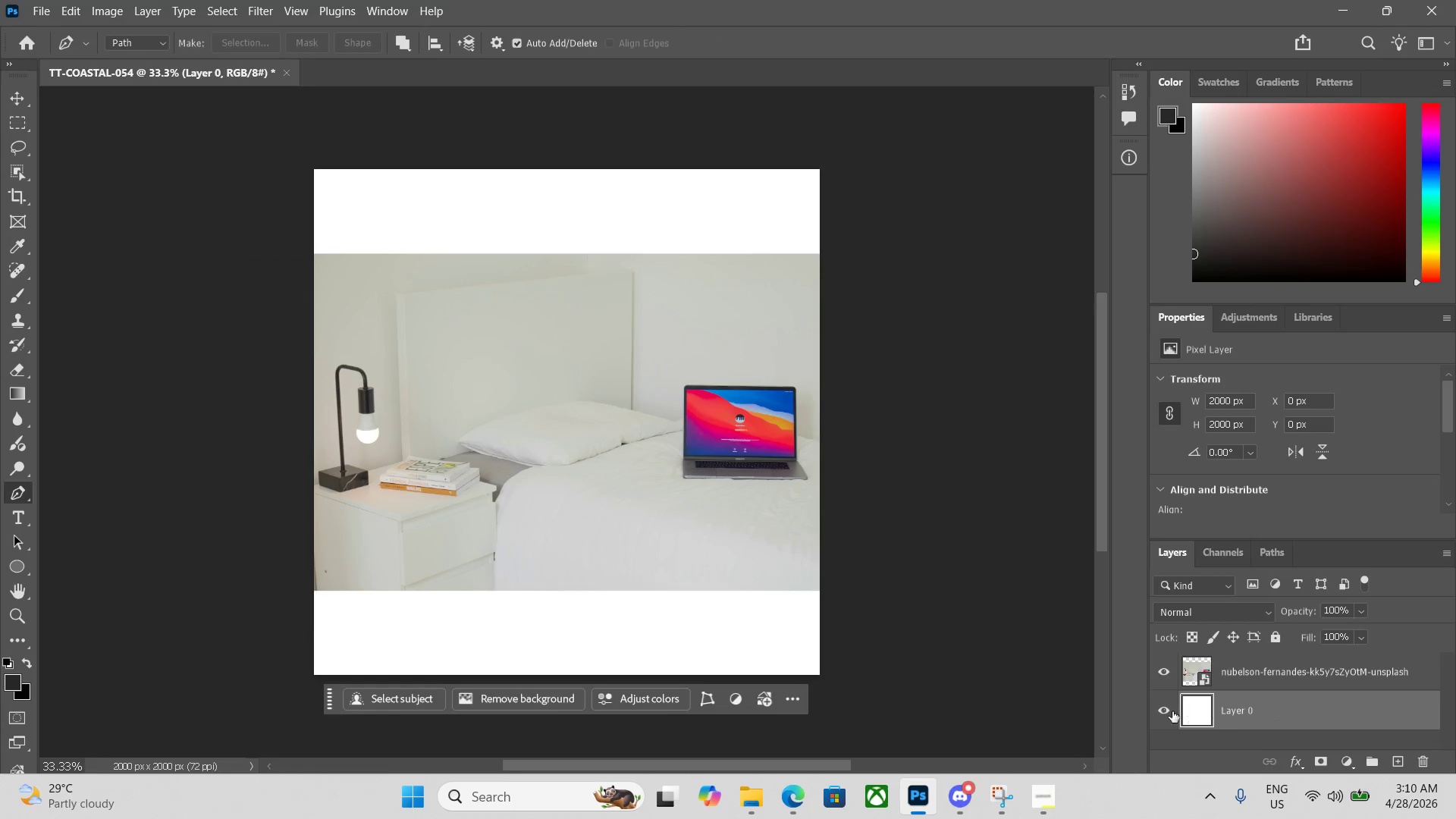 
left_click([1162, 711])
 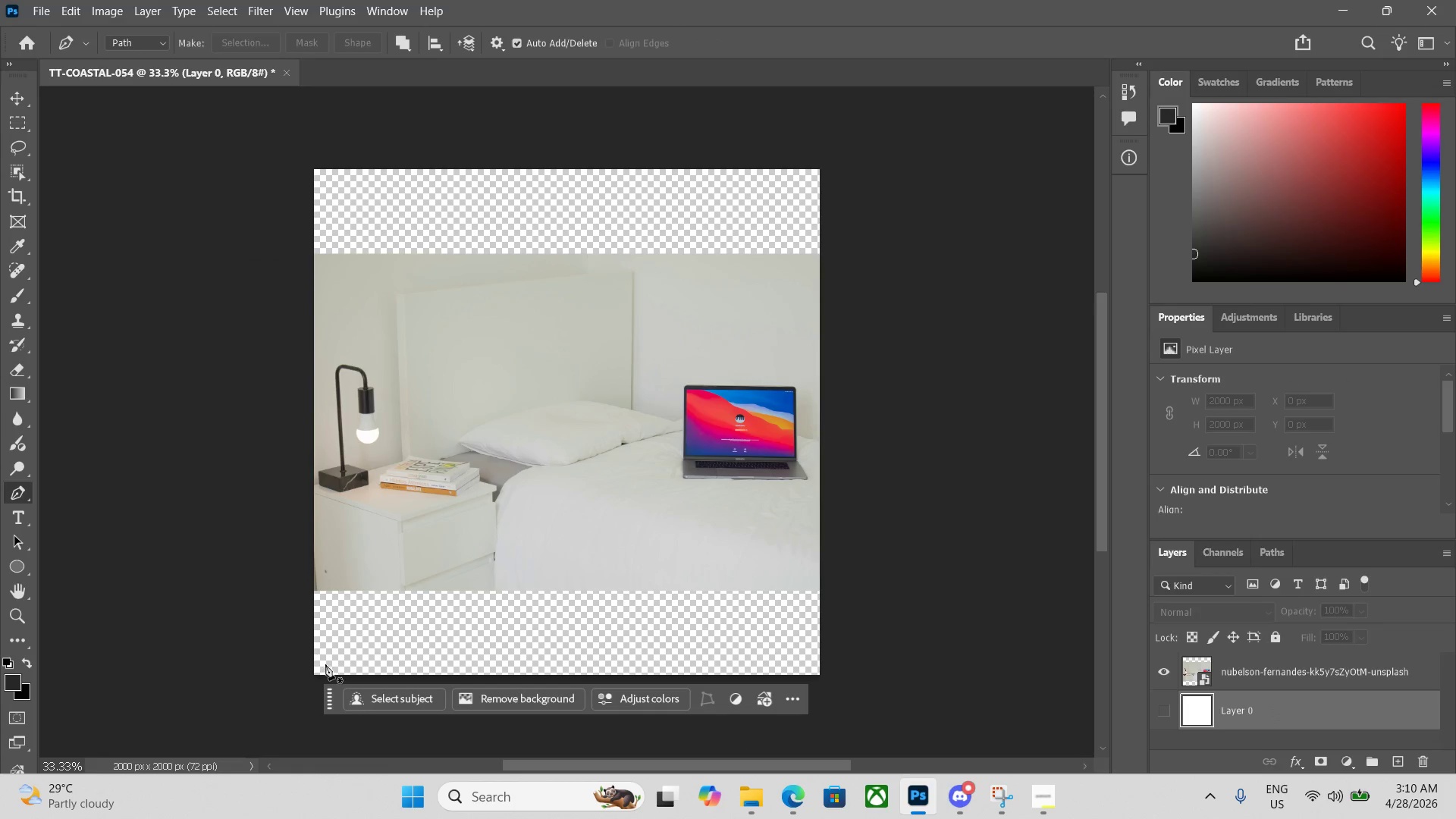 
left_click_drag(start_coordinate=[324, 690], to_coordinate=[313, 722])
 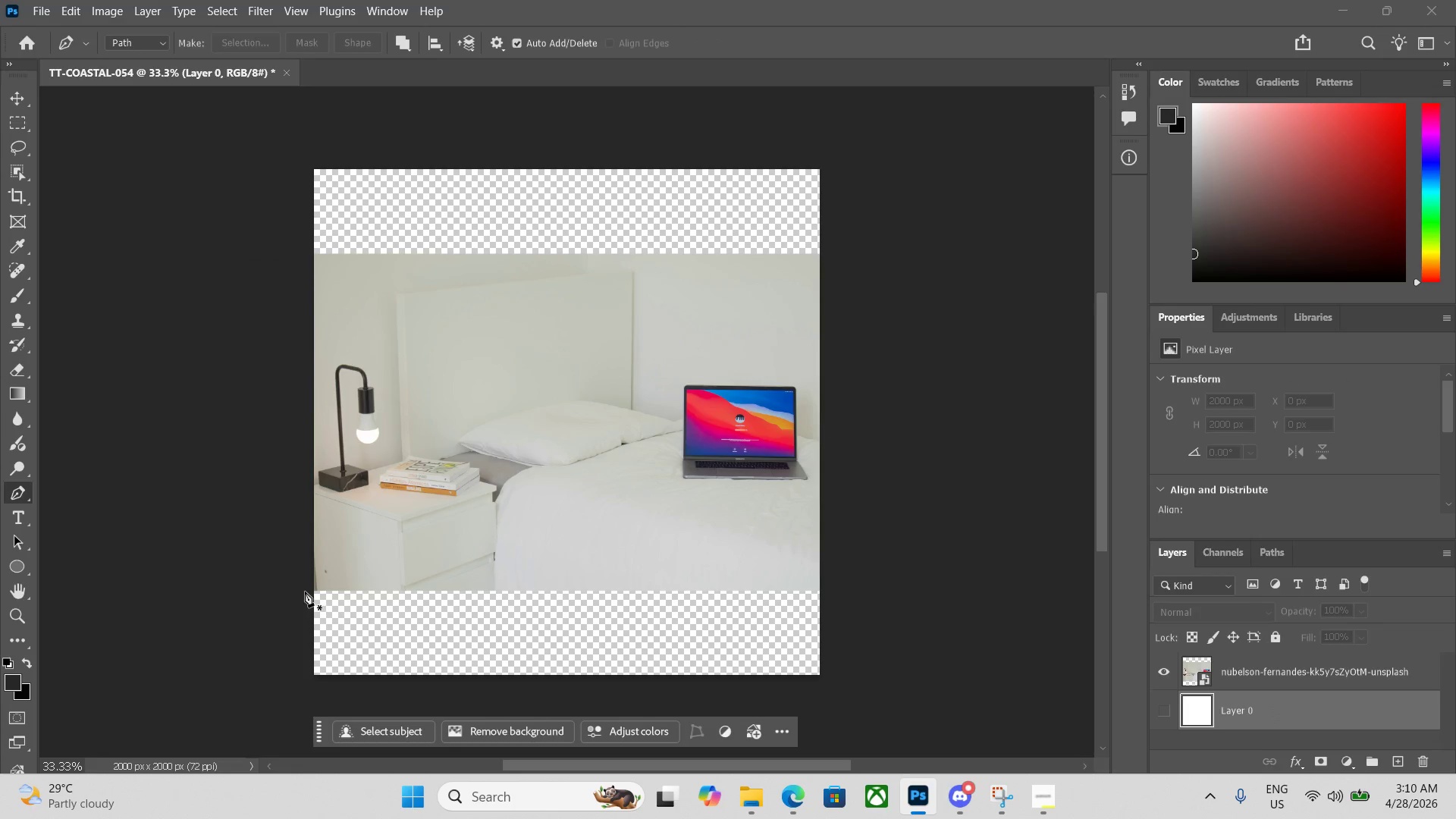 
left_click([305, 591])
 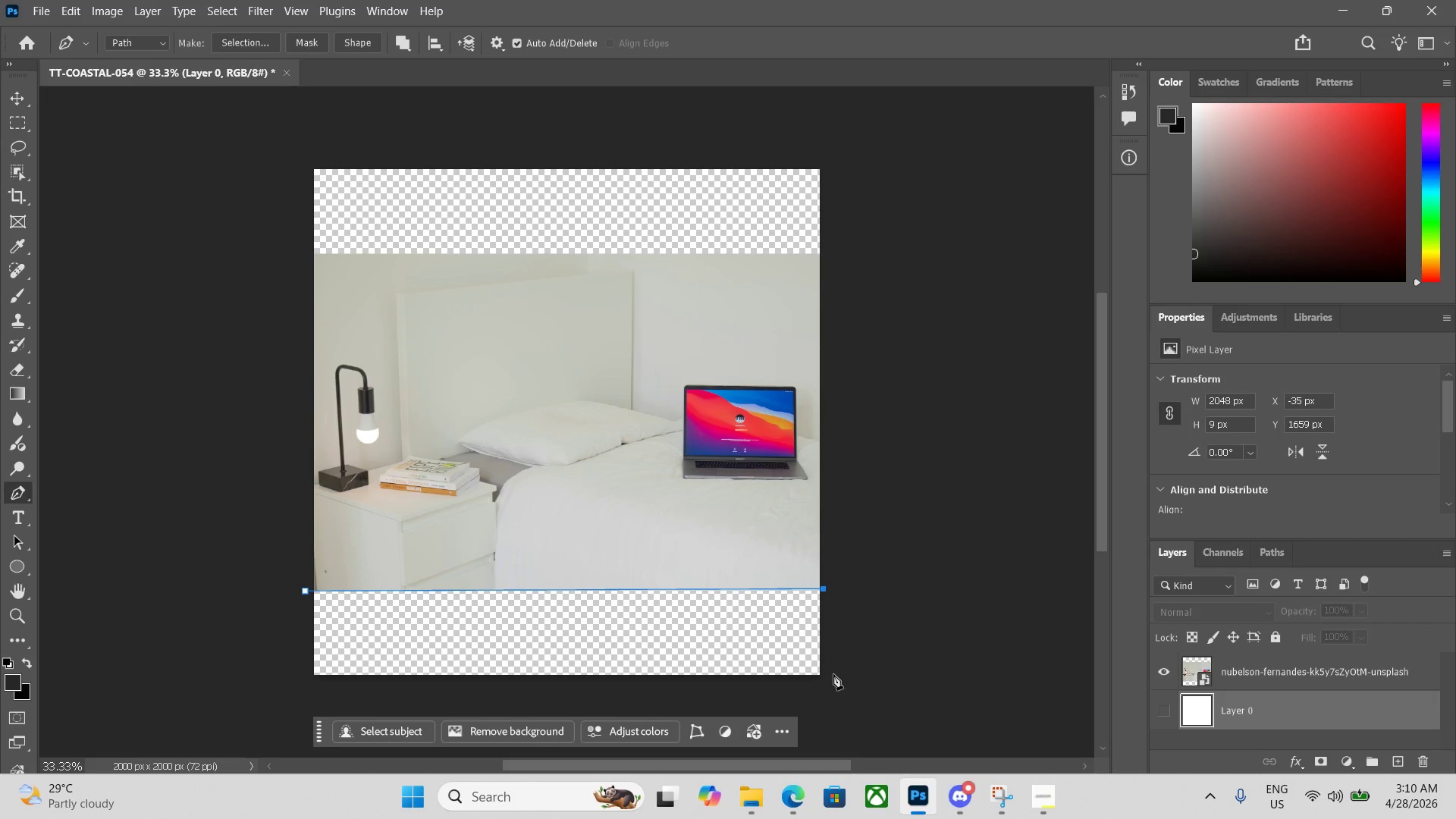 
left_click([826, 679])
 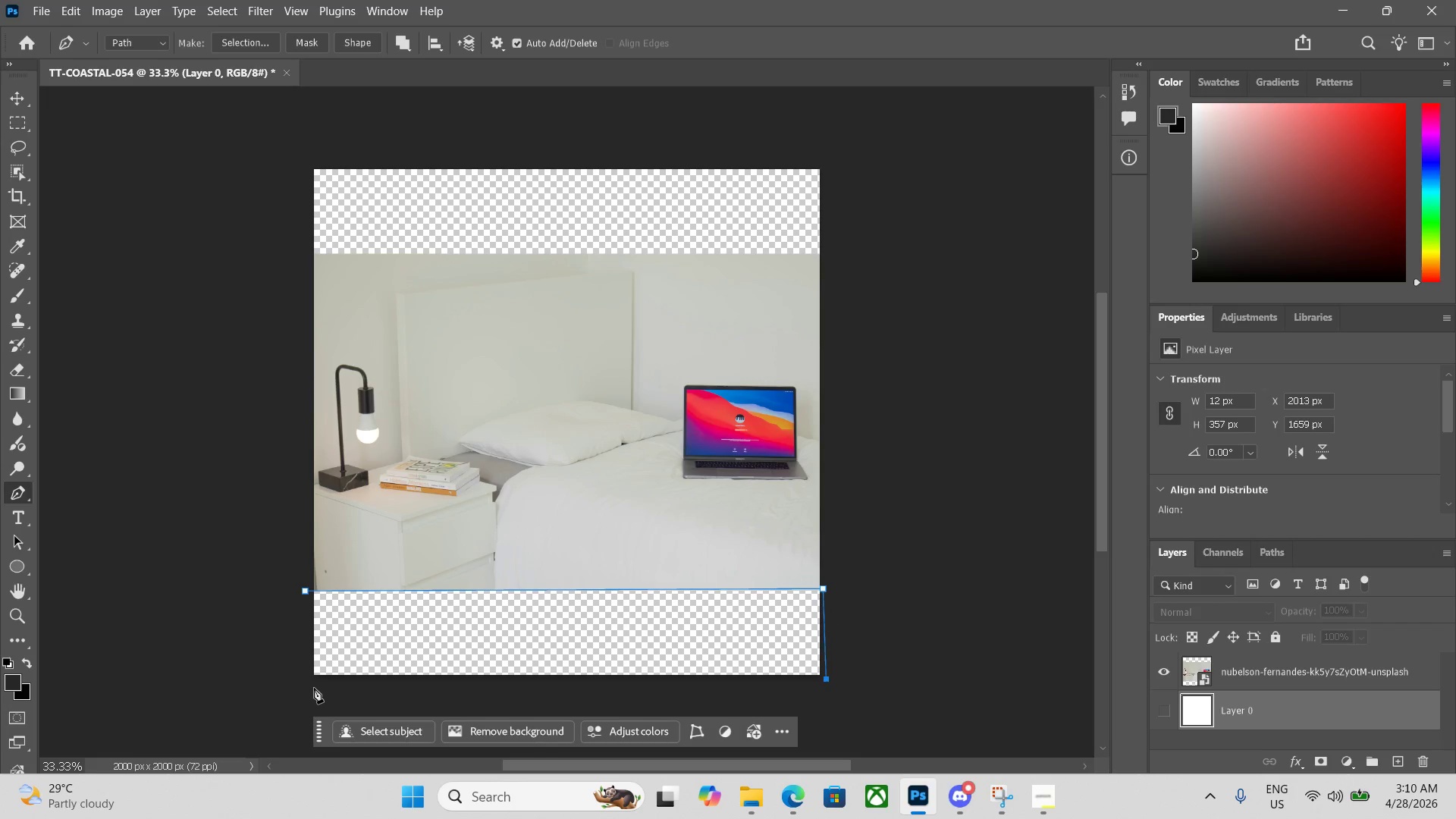 
left_click([306, 679])
 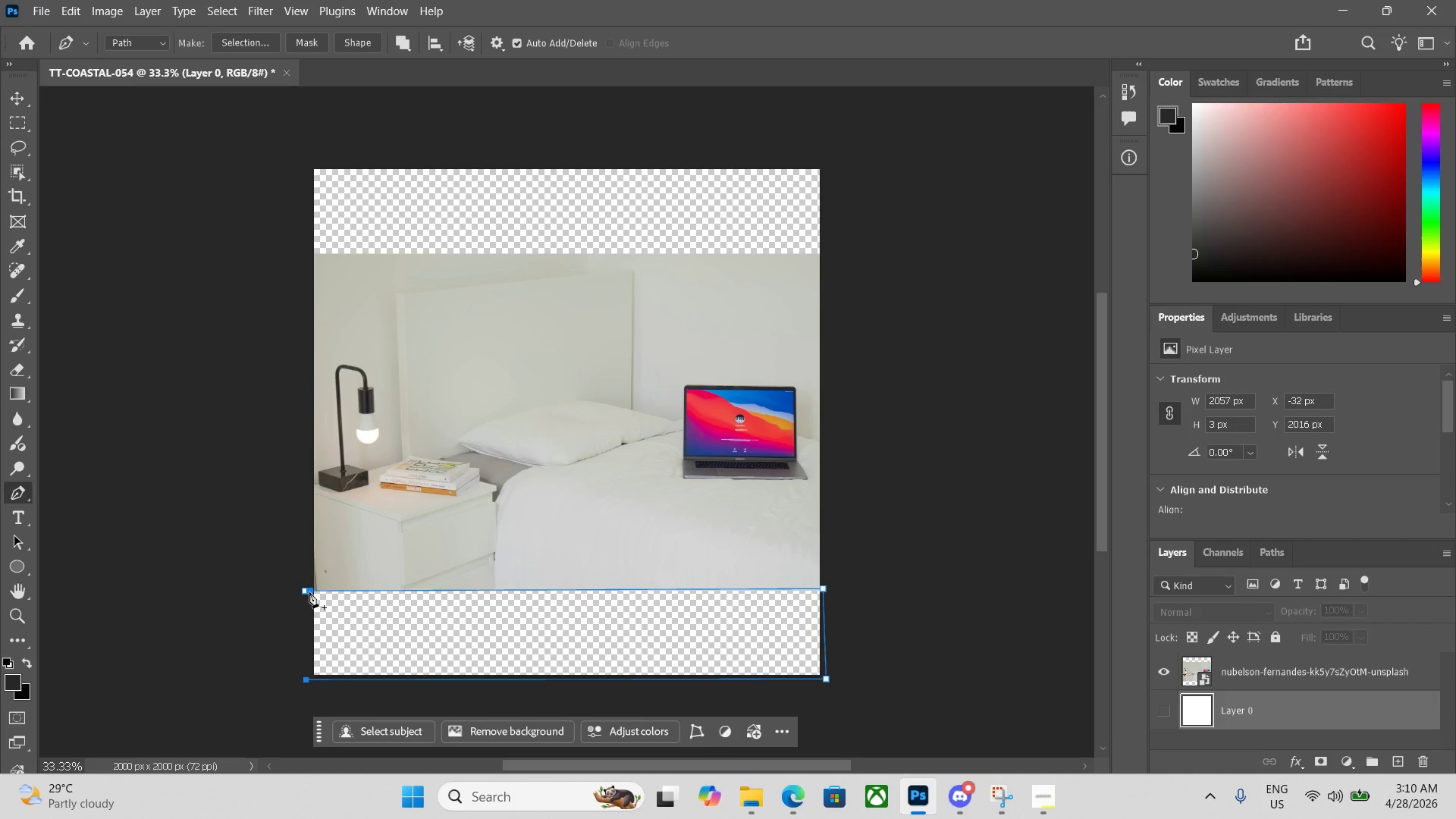 
left_click([306, 592])
 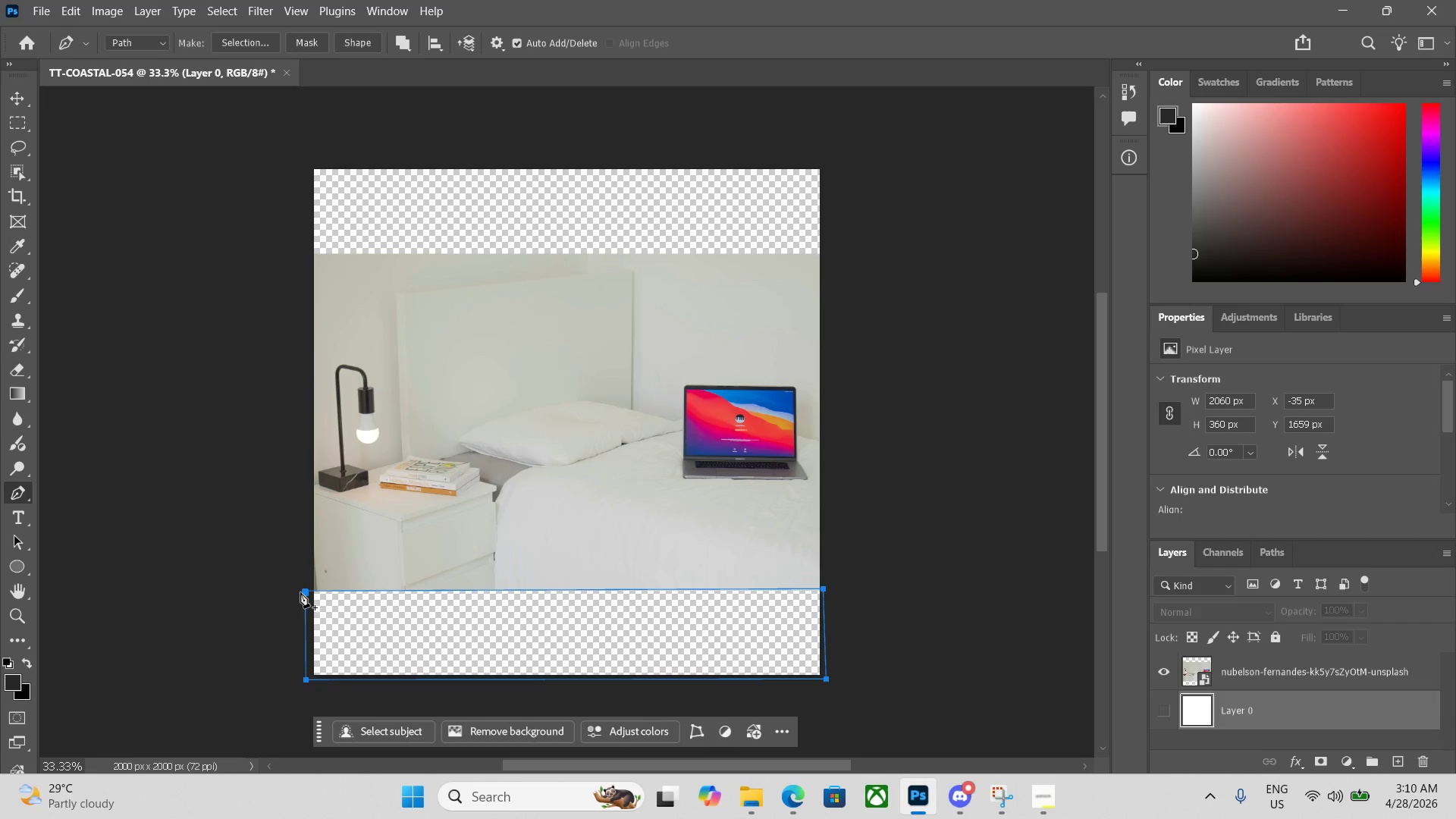 
key(Control+Enter)
 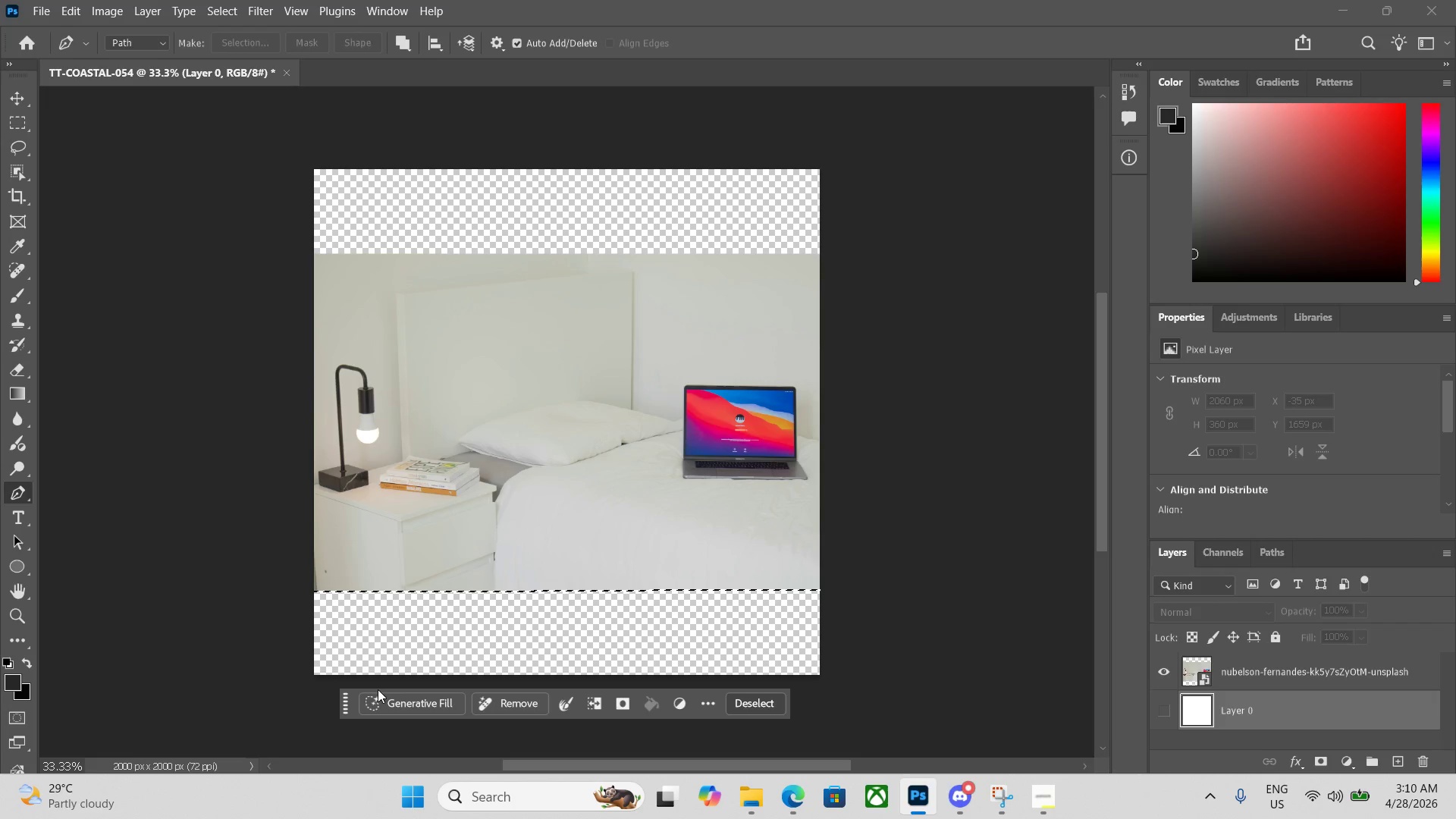 
mouse_move([431, 697])
 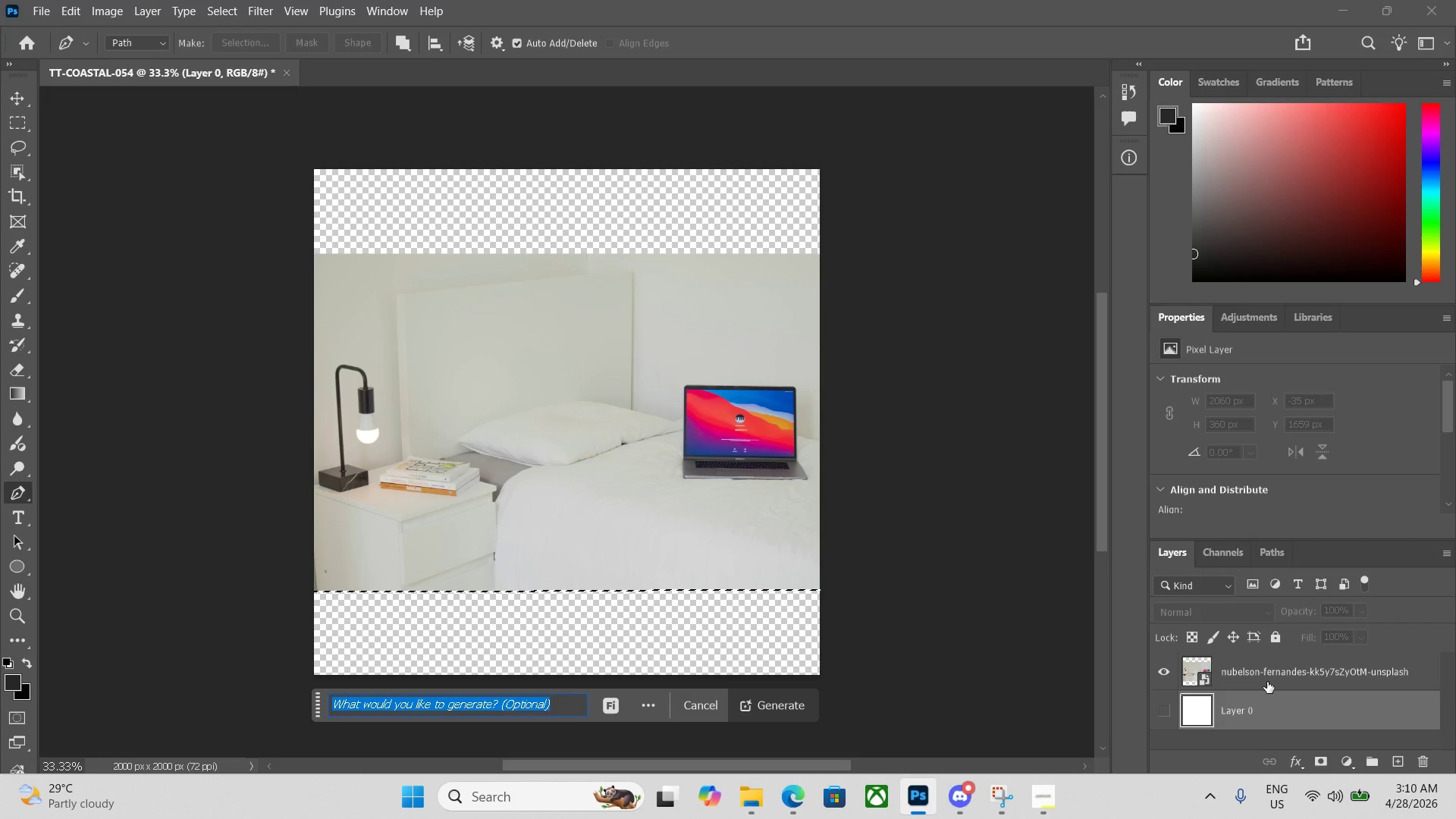 
left_click([1274, 680])
 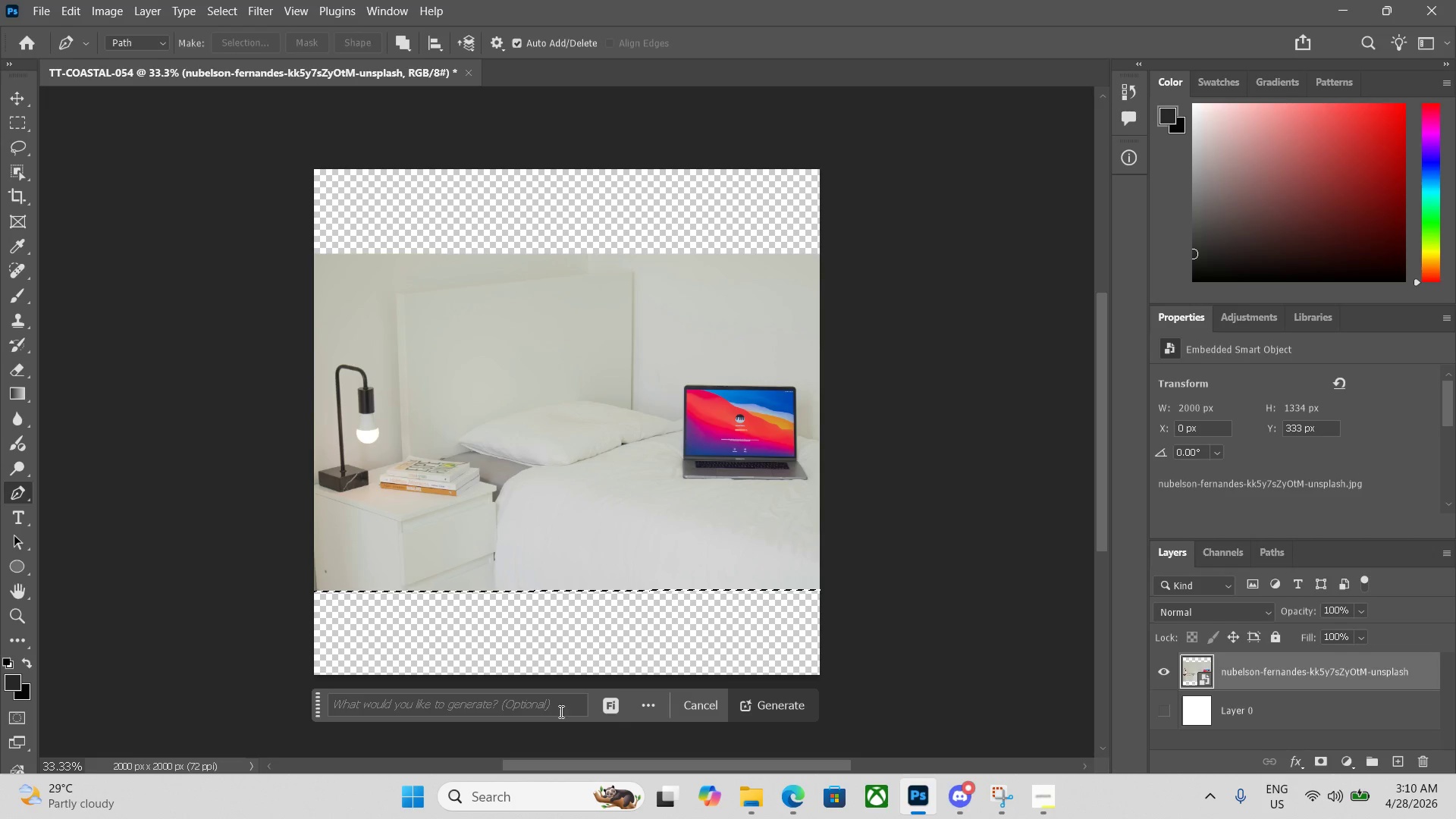 
left_click([506, 701])
 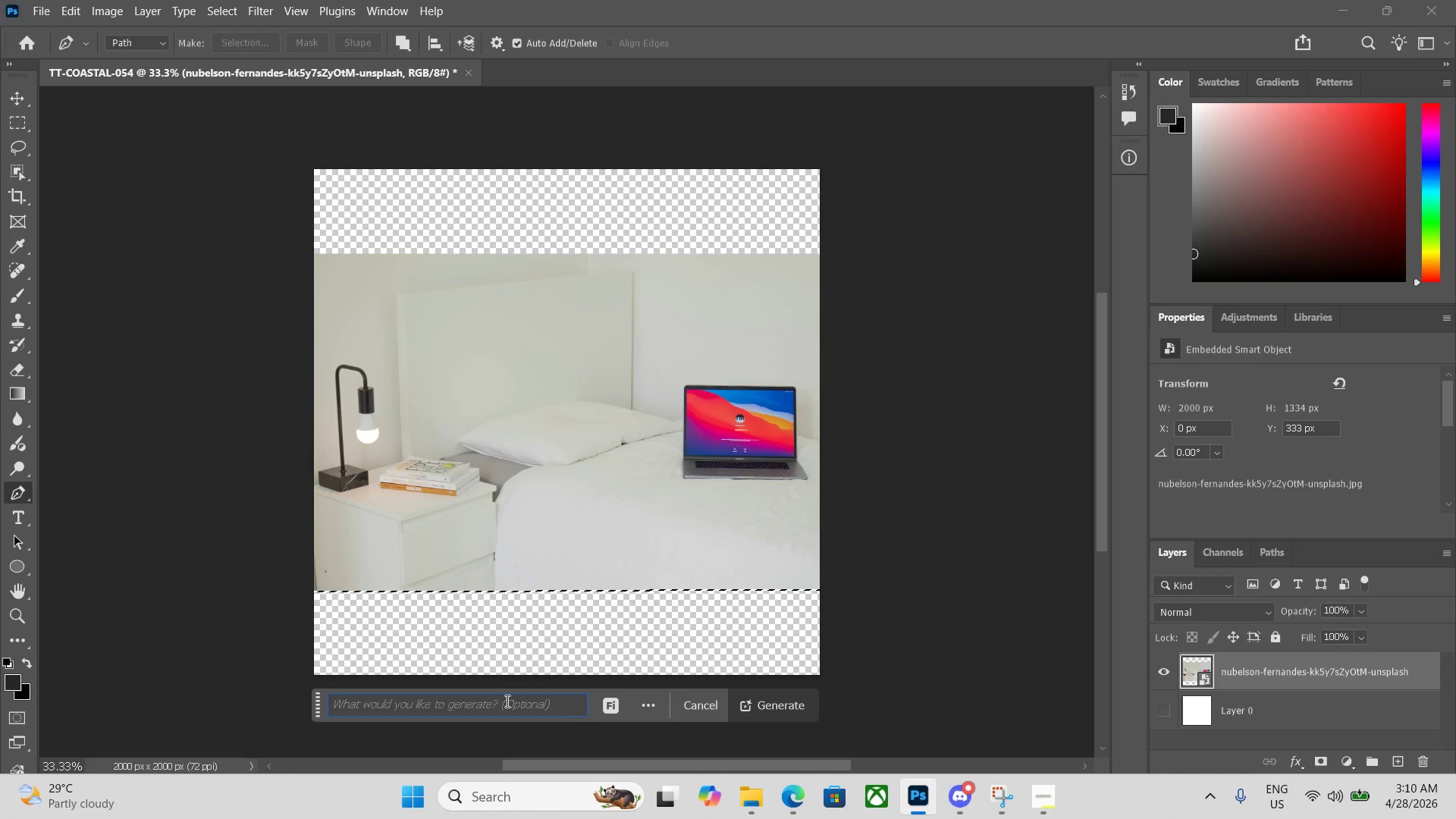 
key(Enter)
 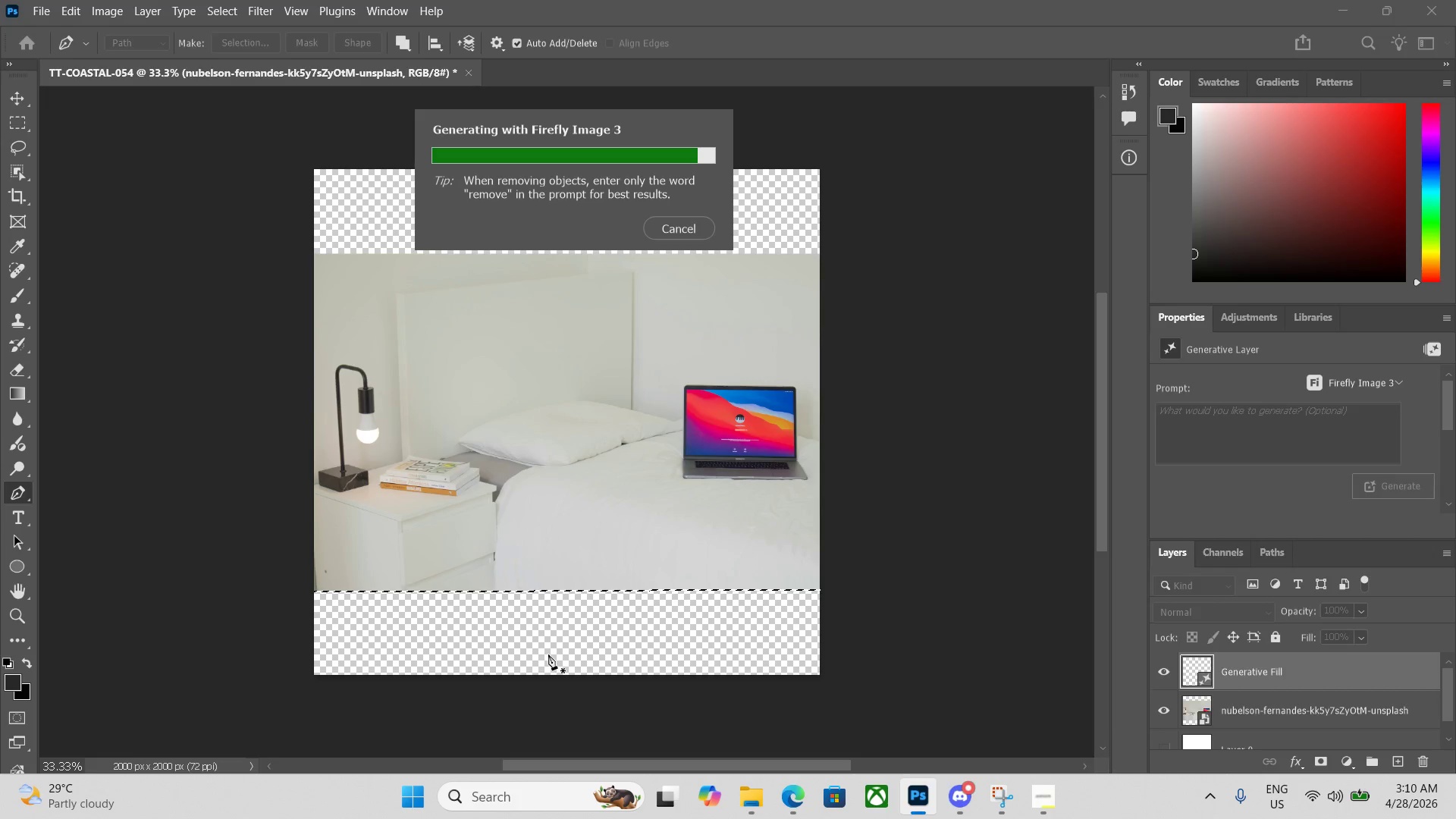 
wait(25.41)
 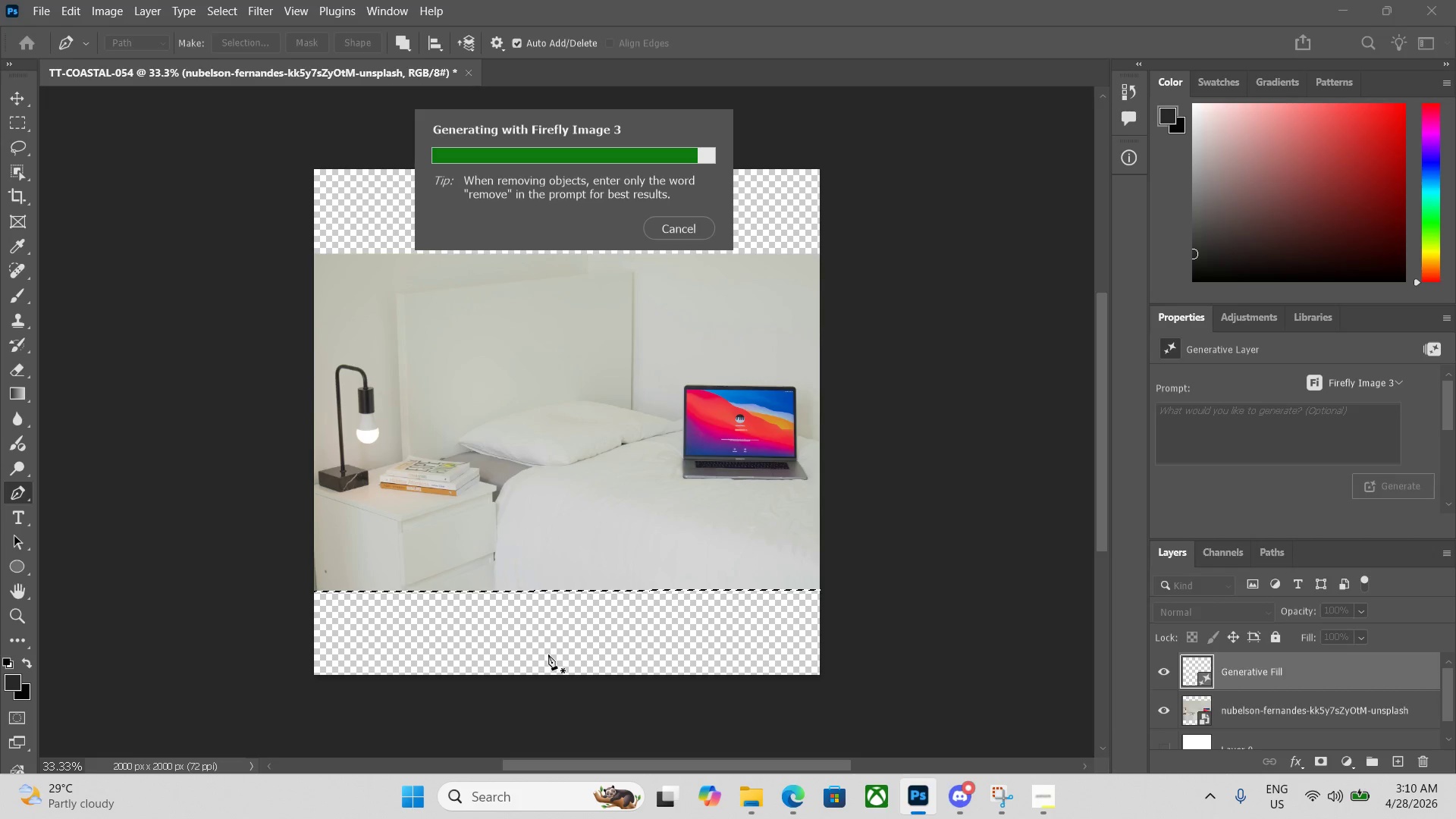 
left_click([1036, 800])
 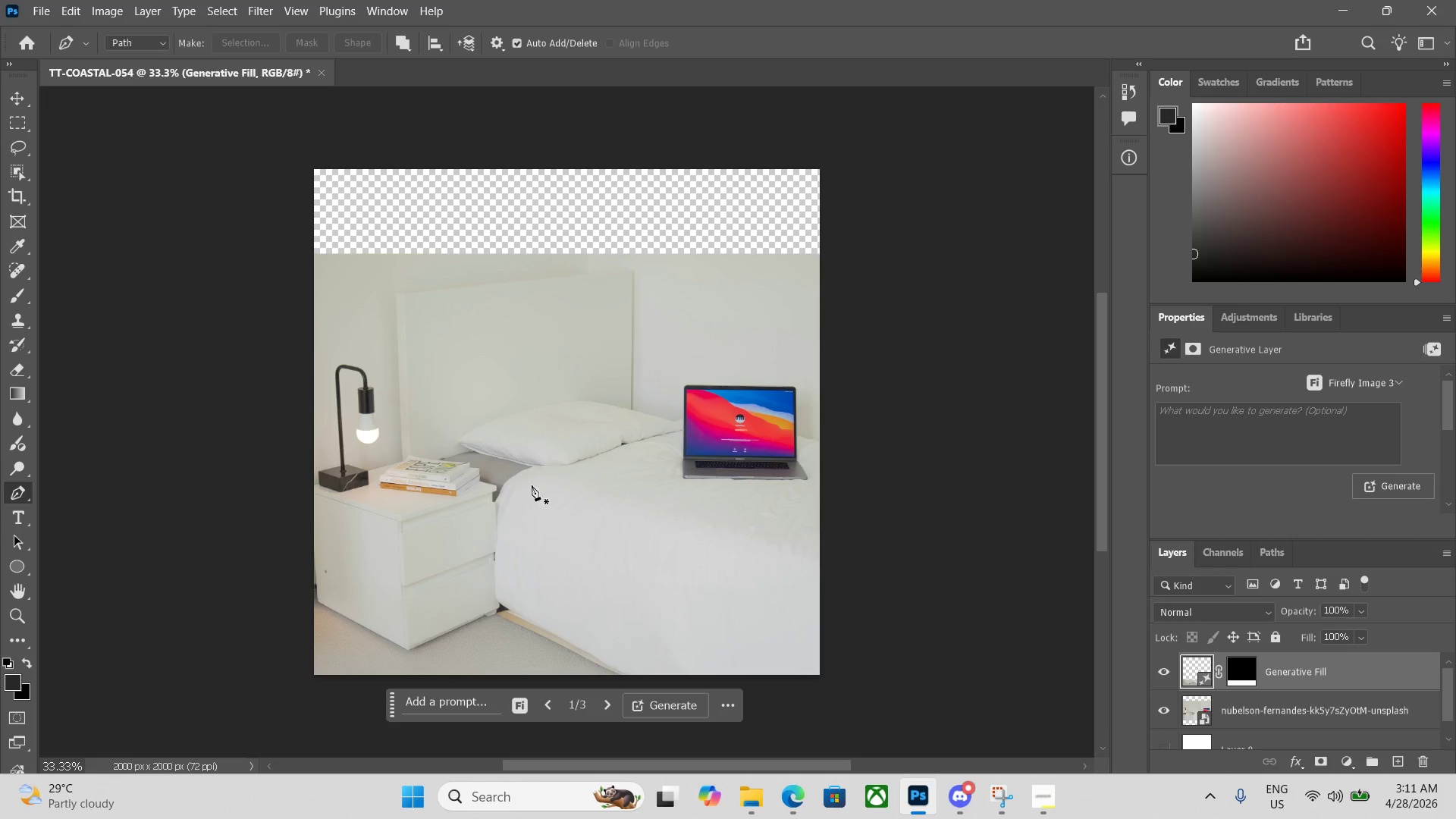 
left_click([310, 262])
 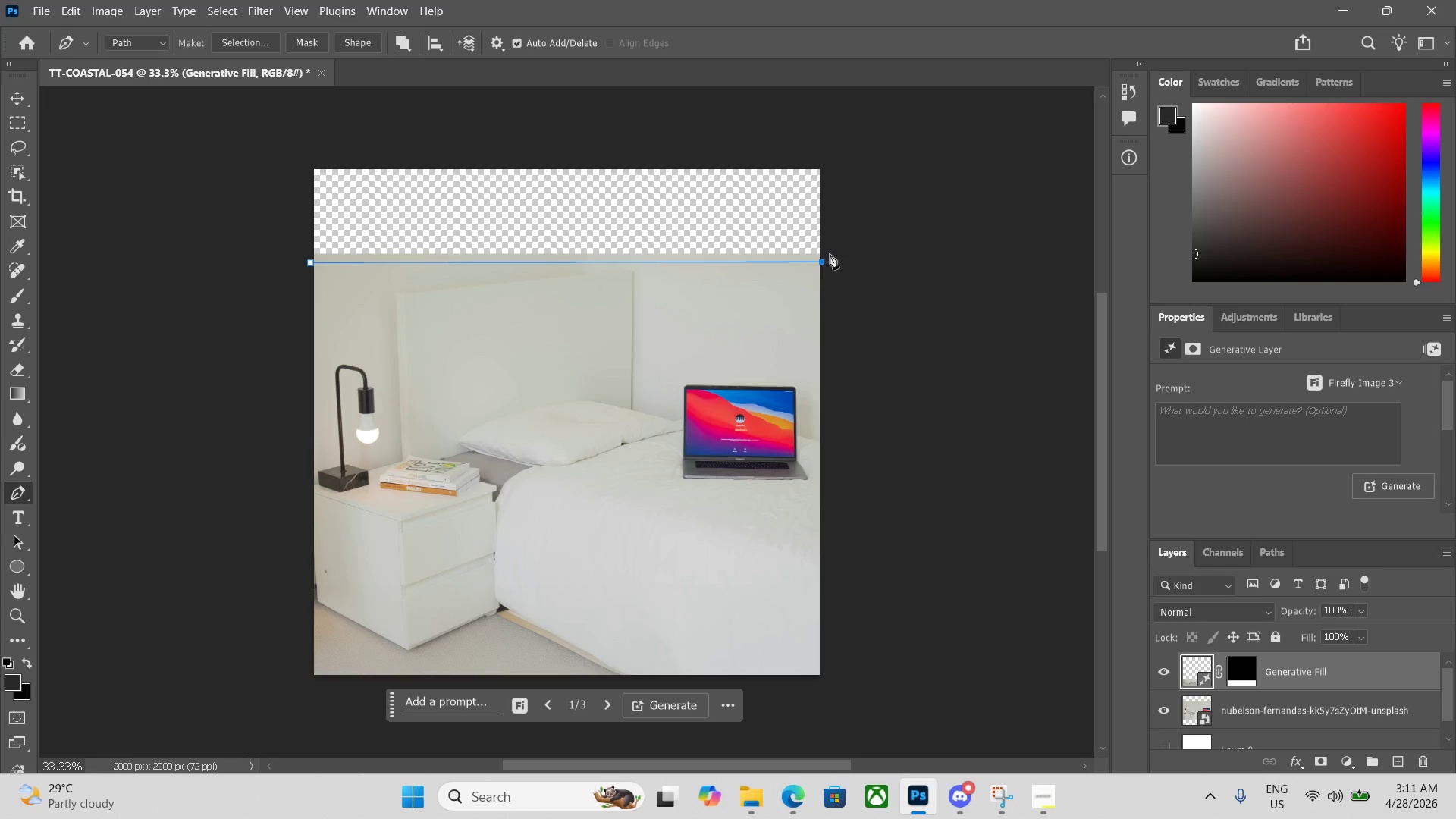 
left_click([824, 162])
 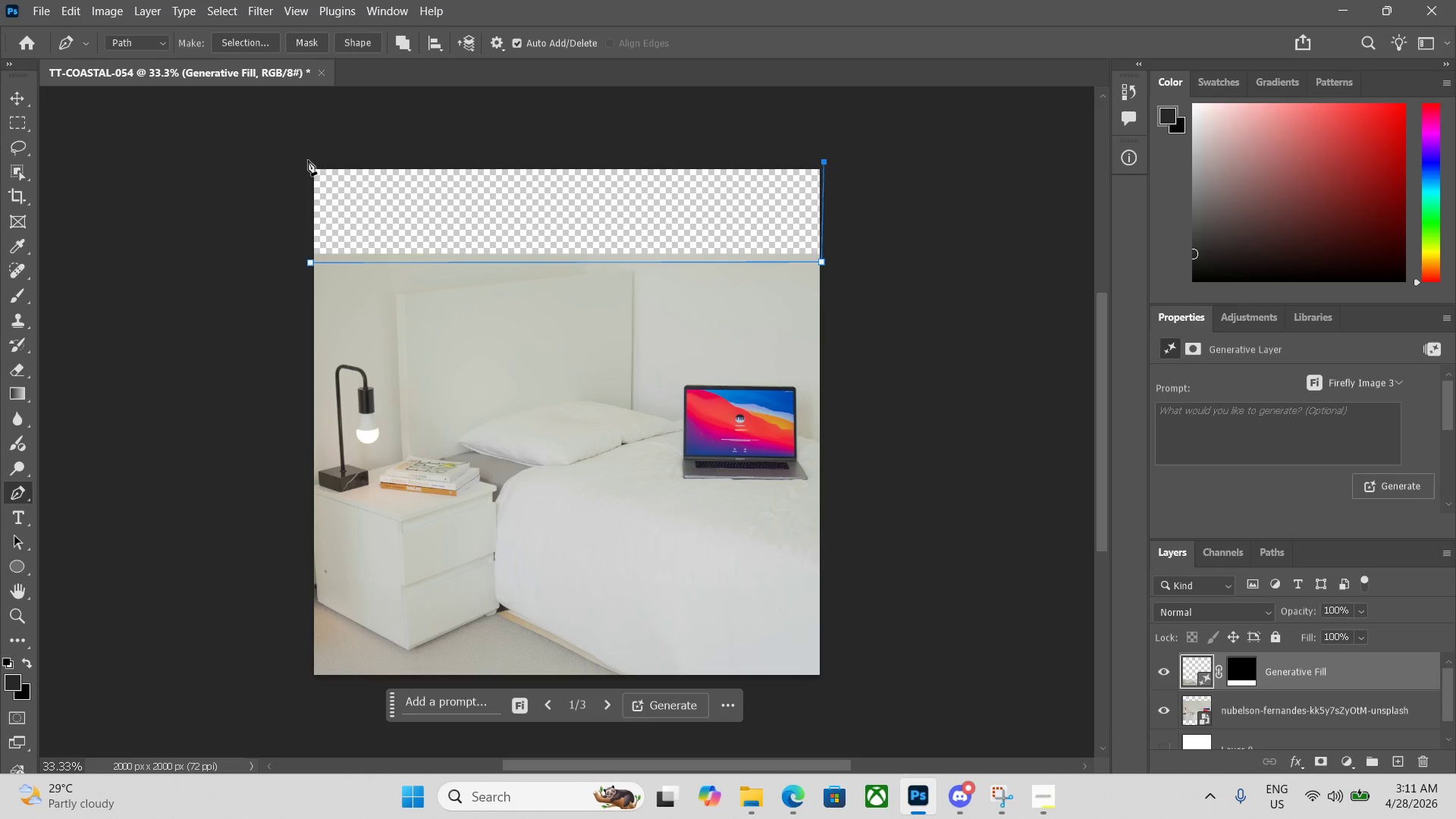 
left_click([309, 163])
 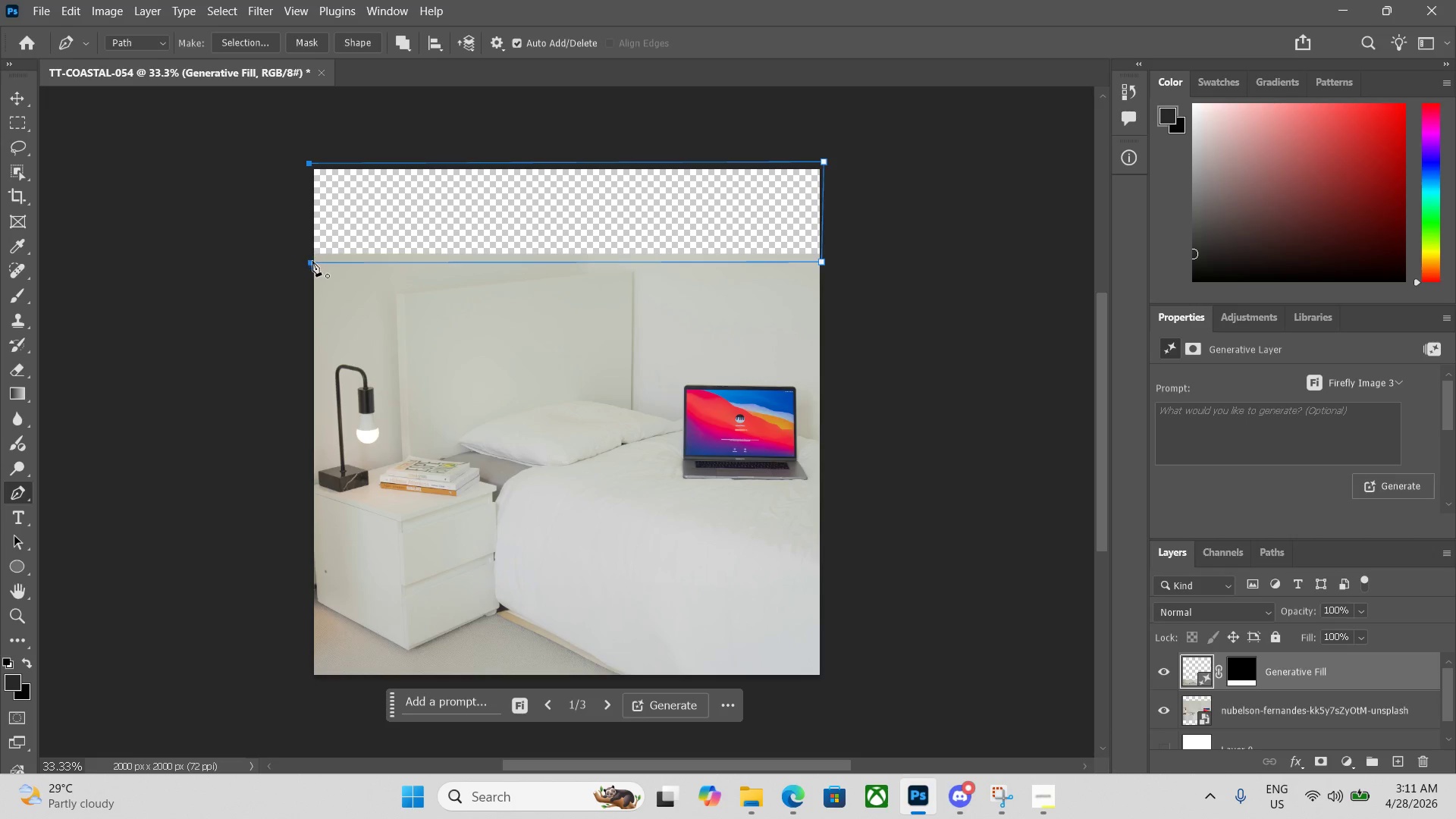 
left_click([312, 264])
 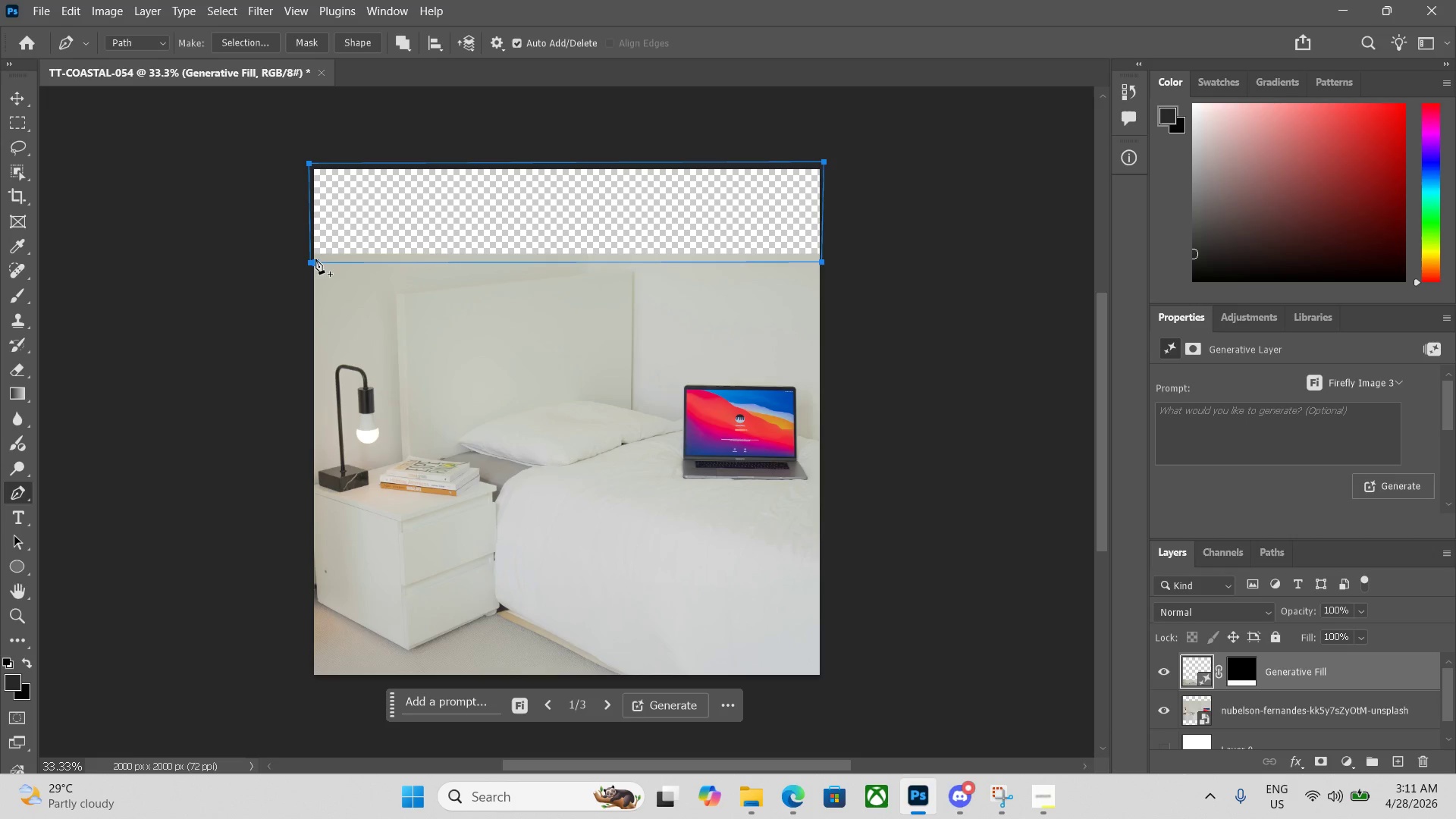 
key(Control+ControlLeft)
 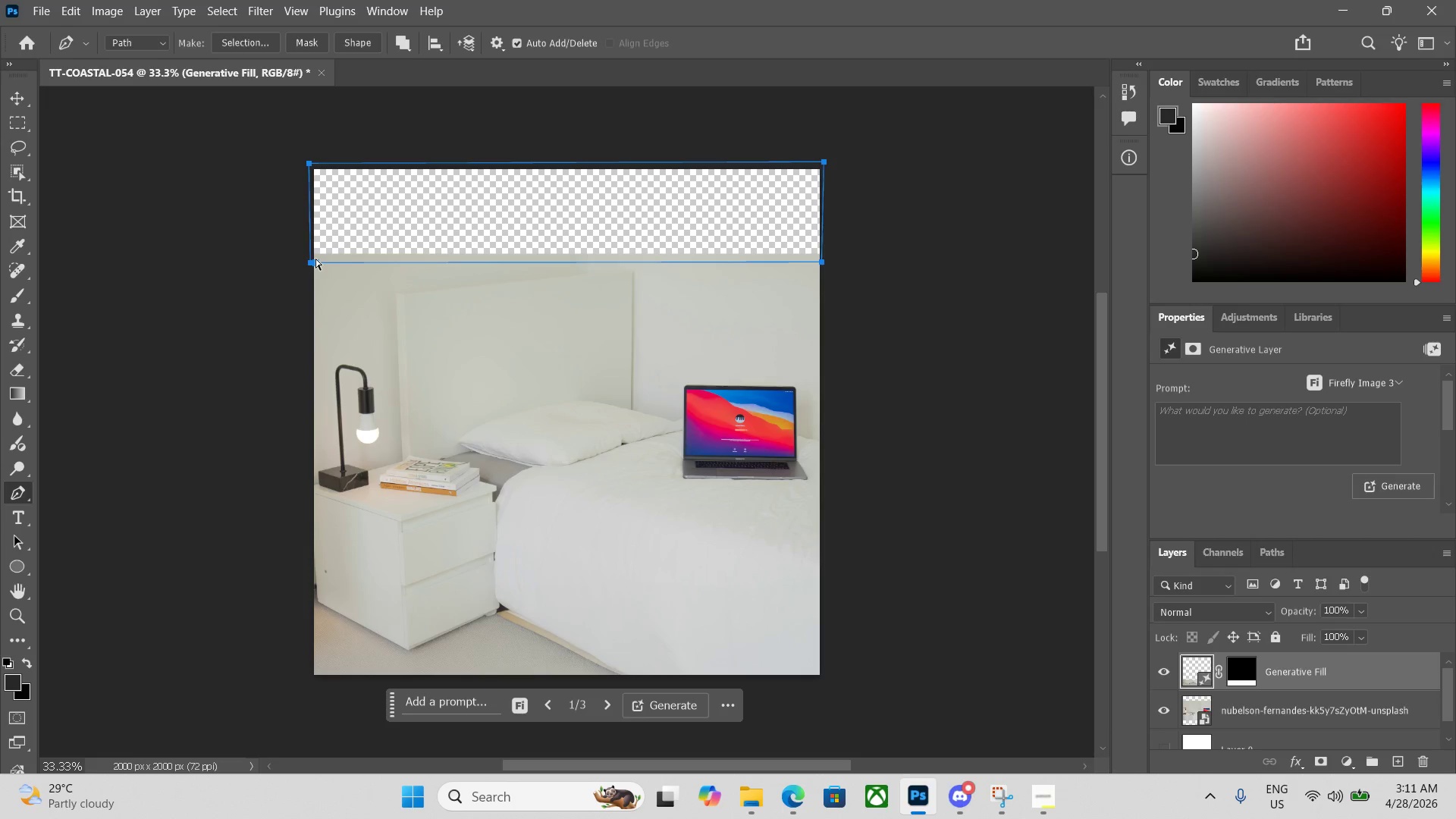 
key(Control+Enter)
 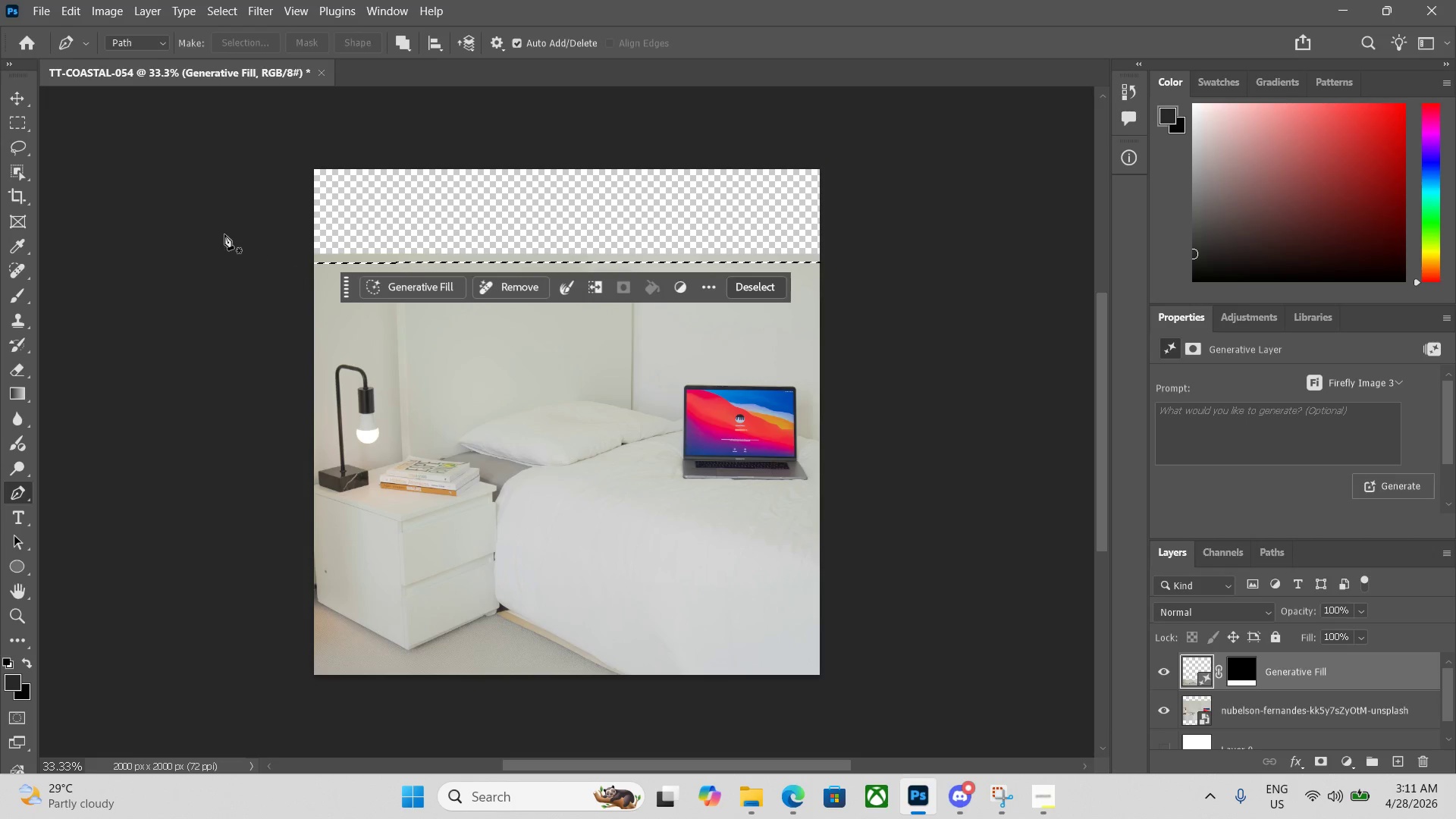 
left_click([413, 293])
 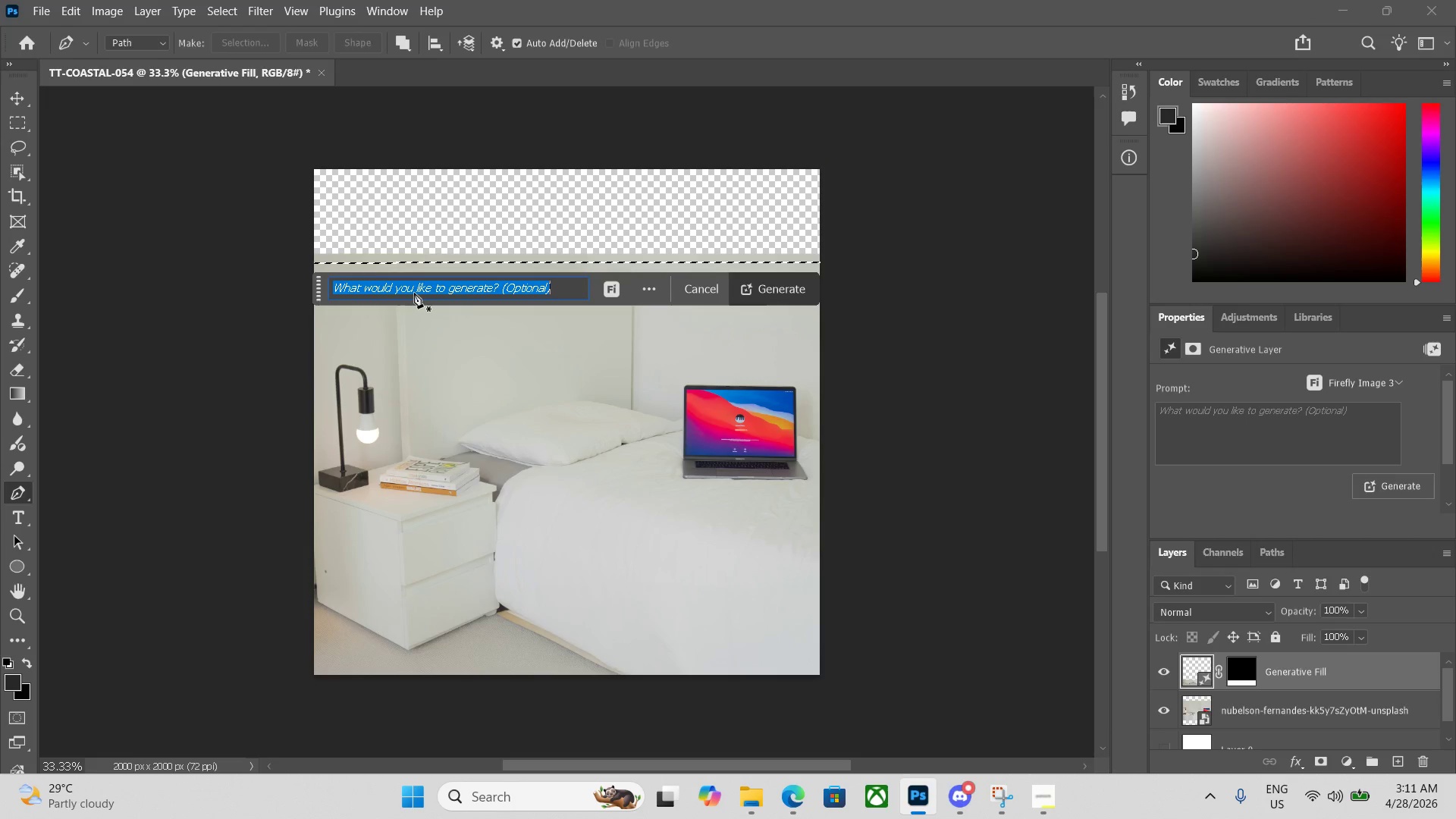 
key(Enter)
 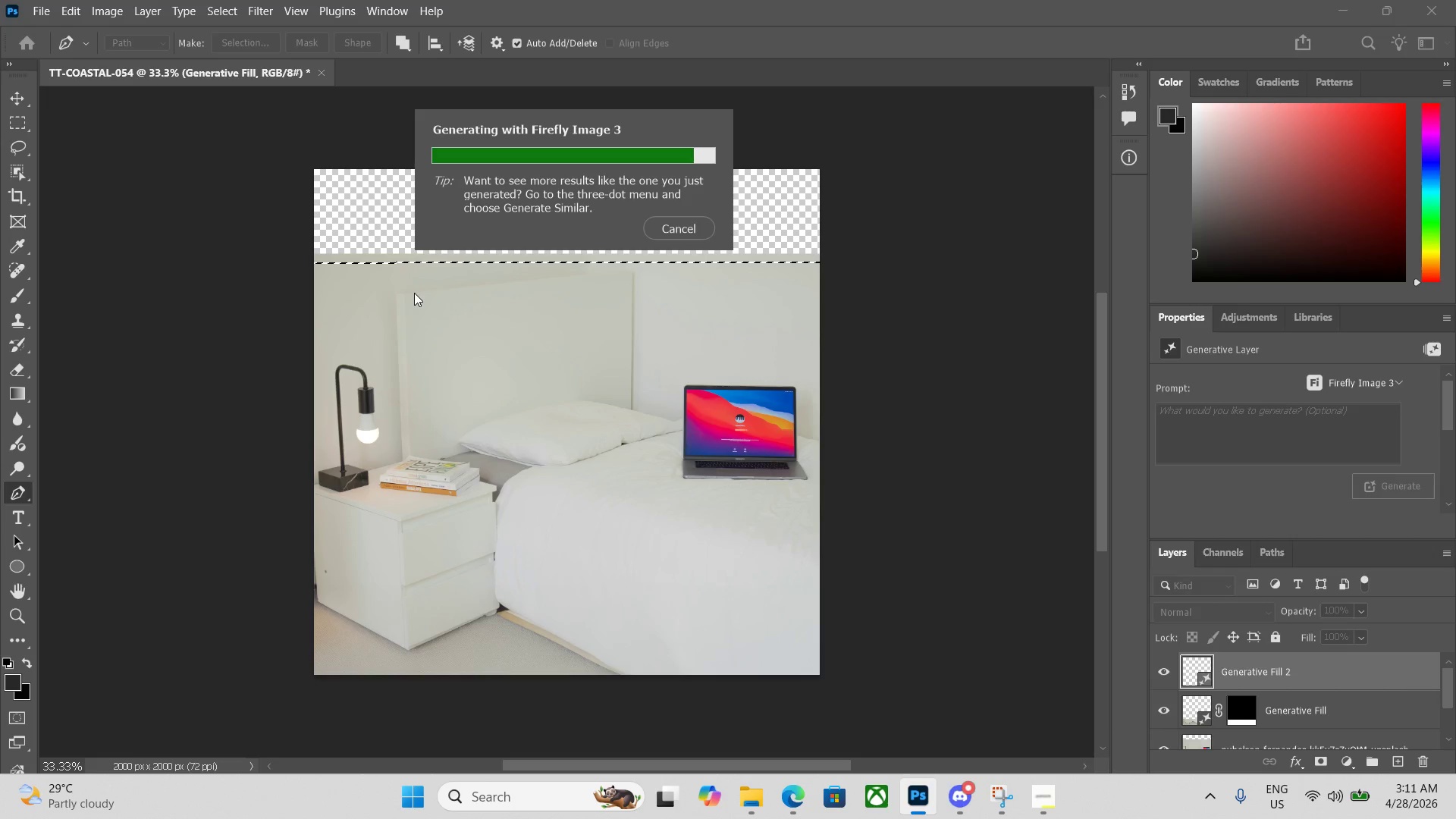 
wait(23.86)
 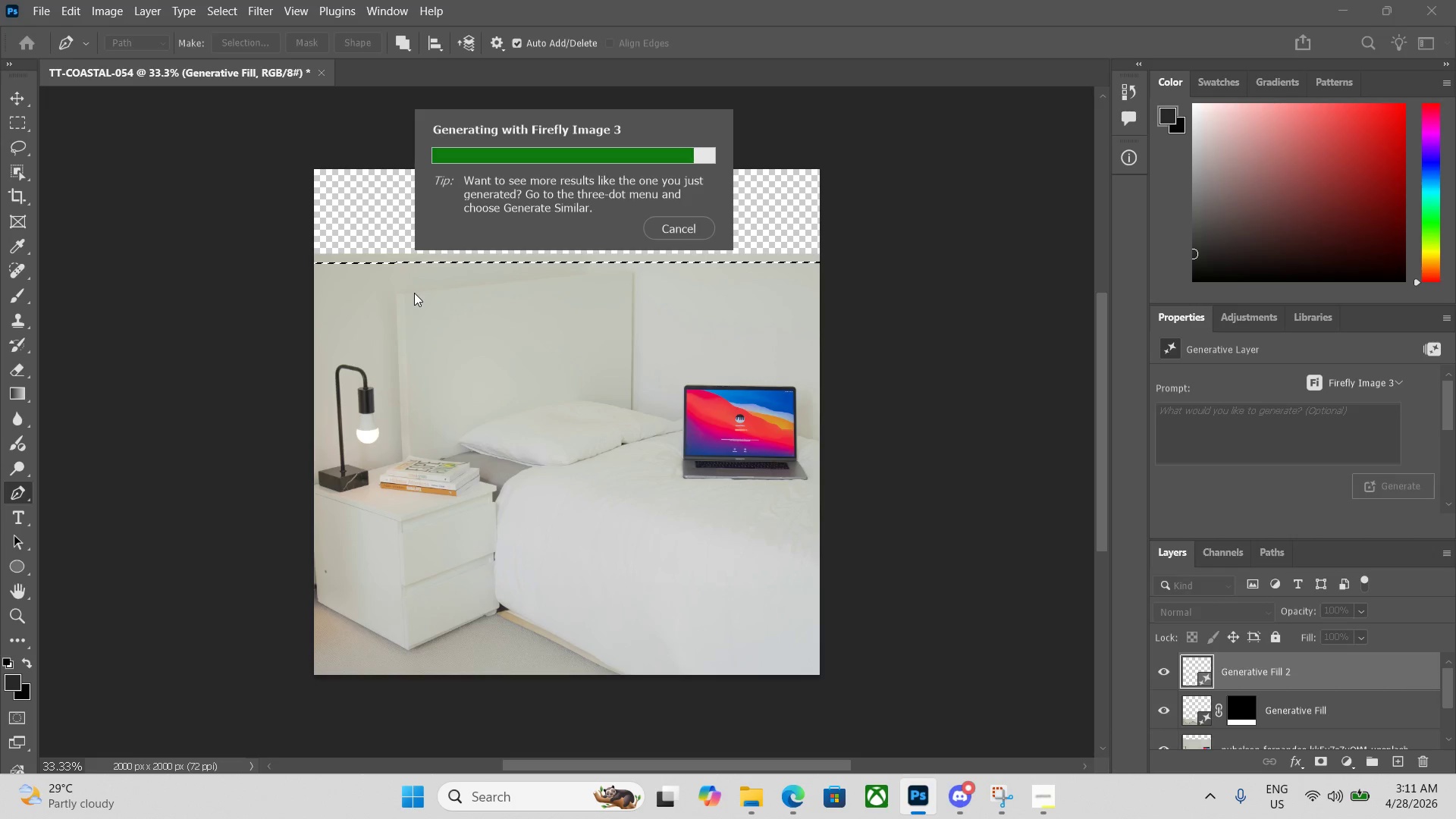 
left_click([1360, 426])
 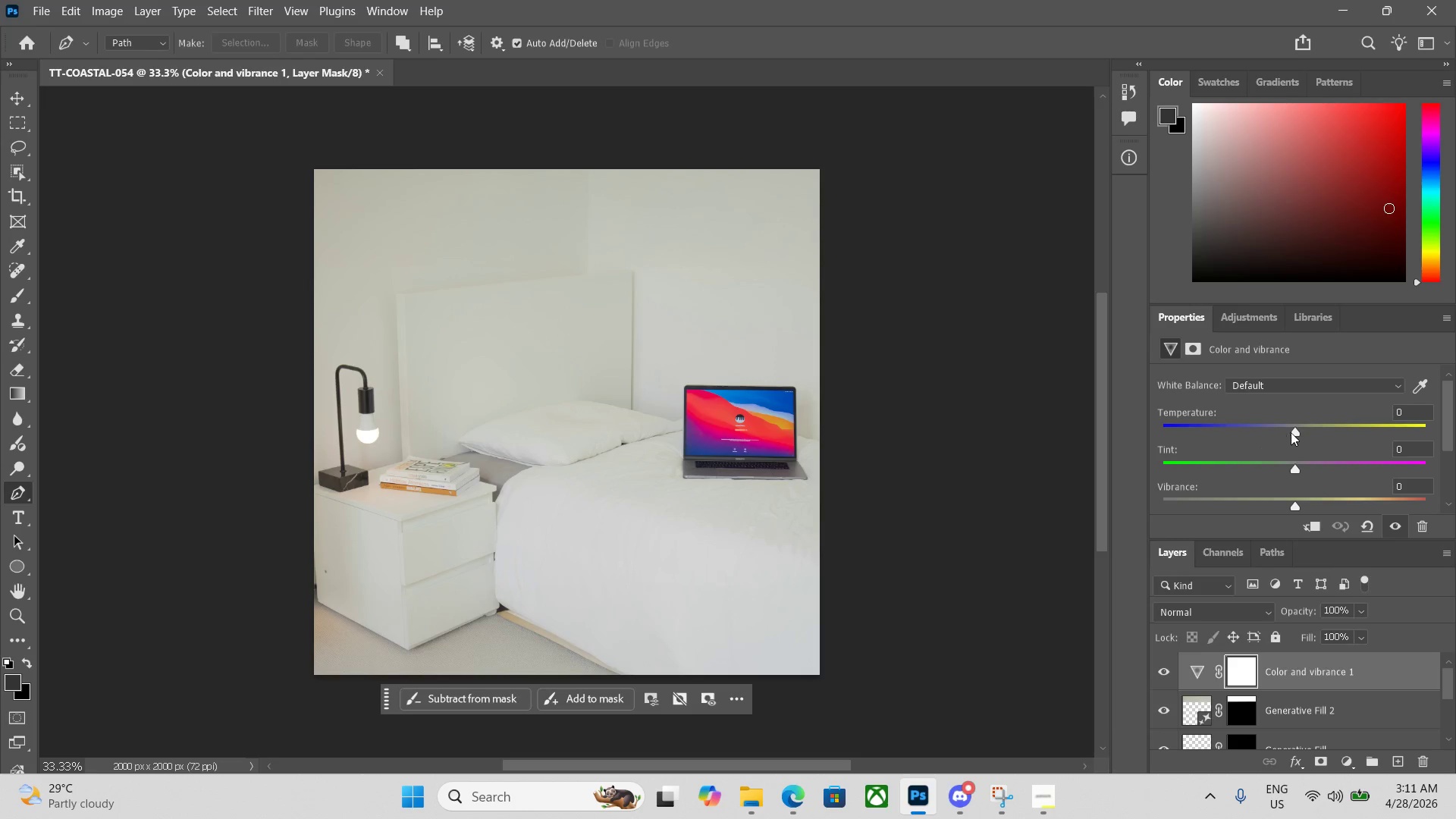 
left_click_drag(start_coordinate=[1297, 431], to_coordinate=[1326, 431])
 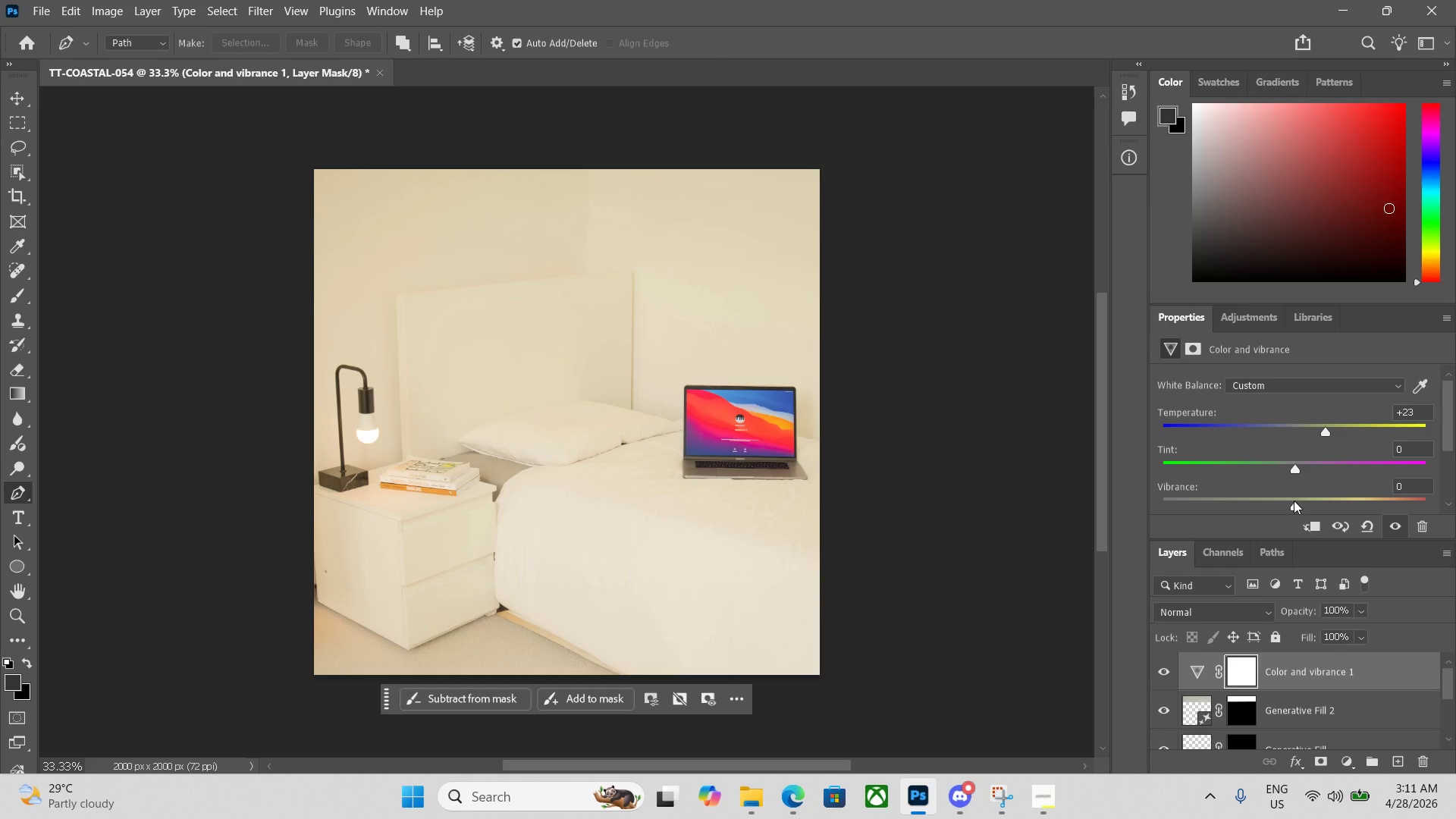 
left_click_drag(start_coordinate=[1294, 504], to_coordinate=[1325, 505])
 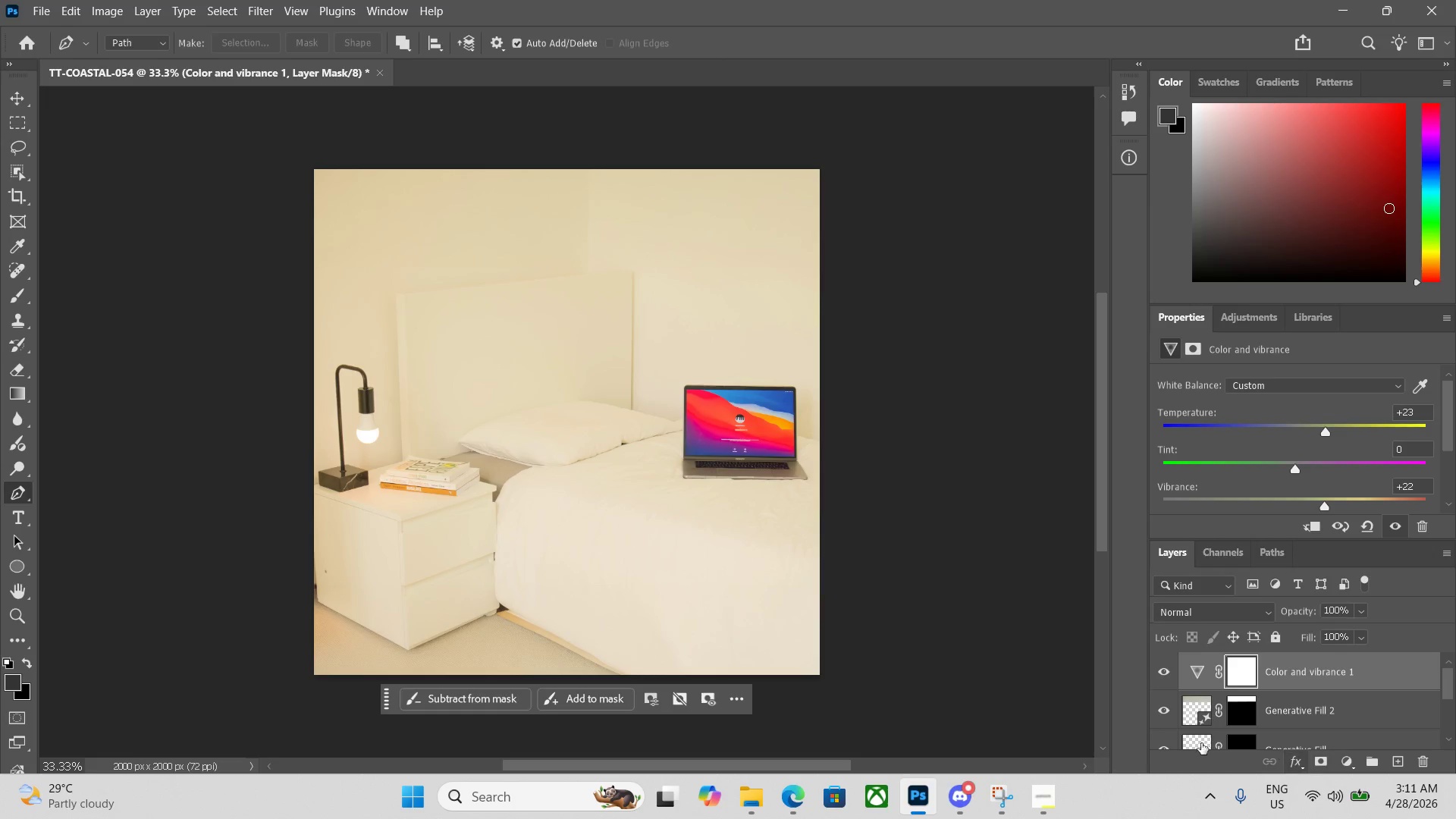 
scroll: coordinate [981, 704], scroll_direction: down, amount: 1.0
 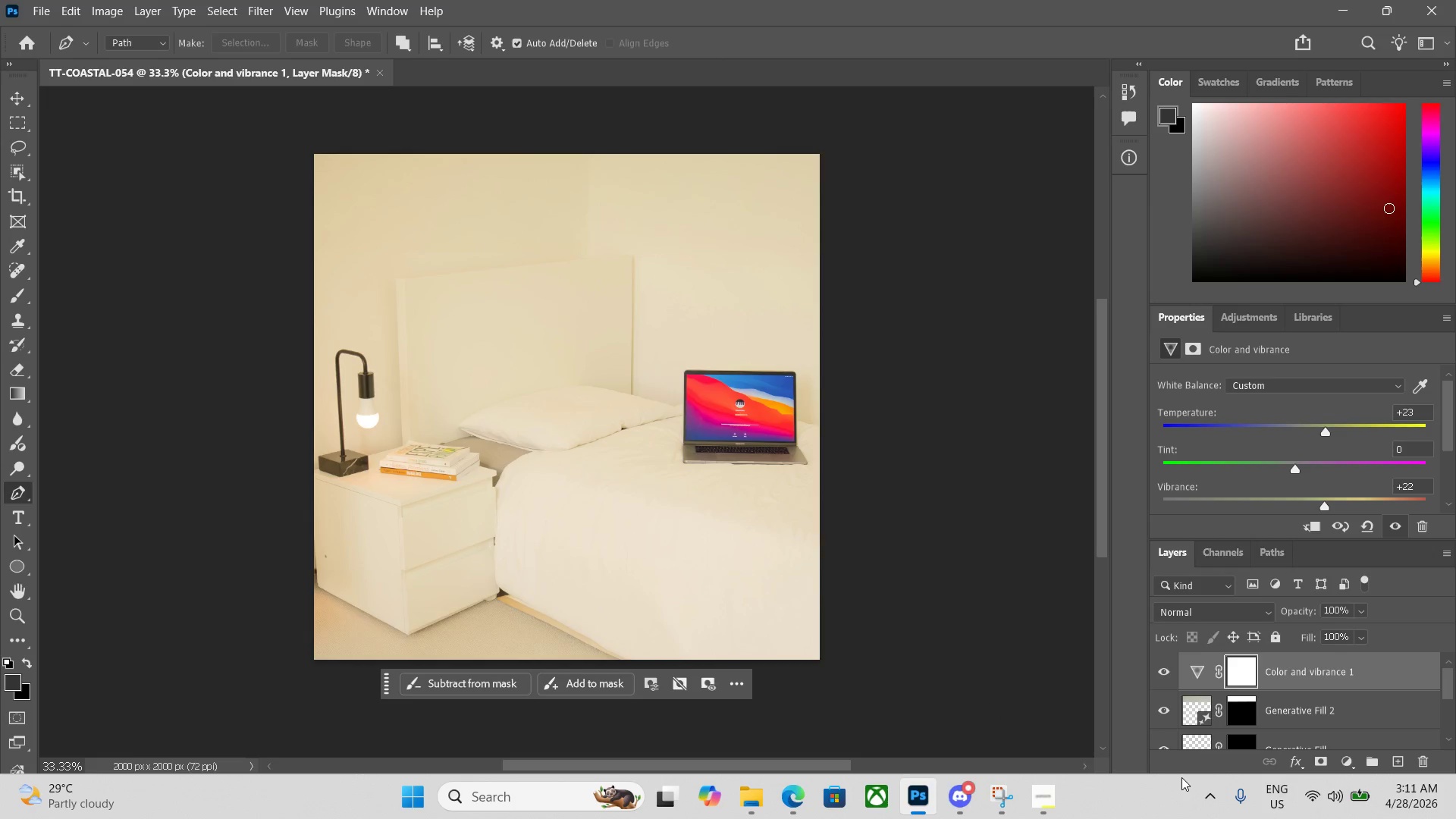 
hold_key(key=AltLeft, duration=0.95)
 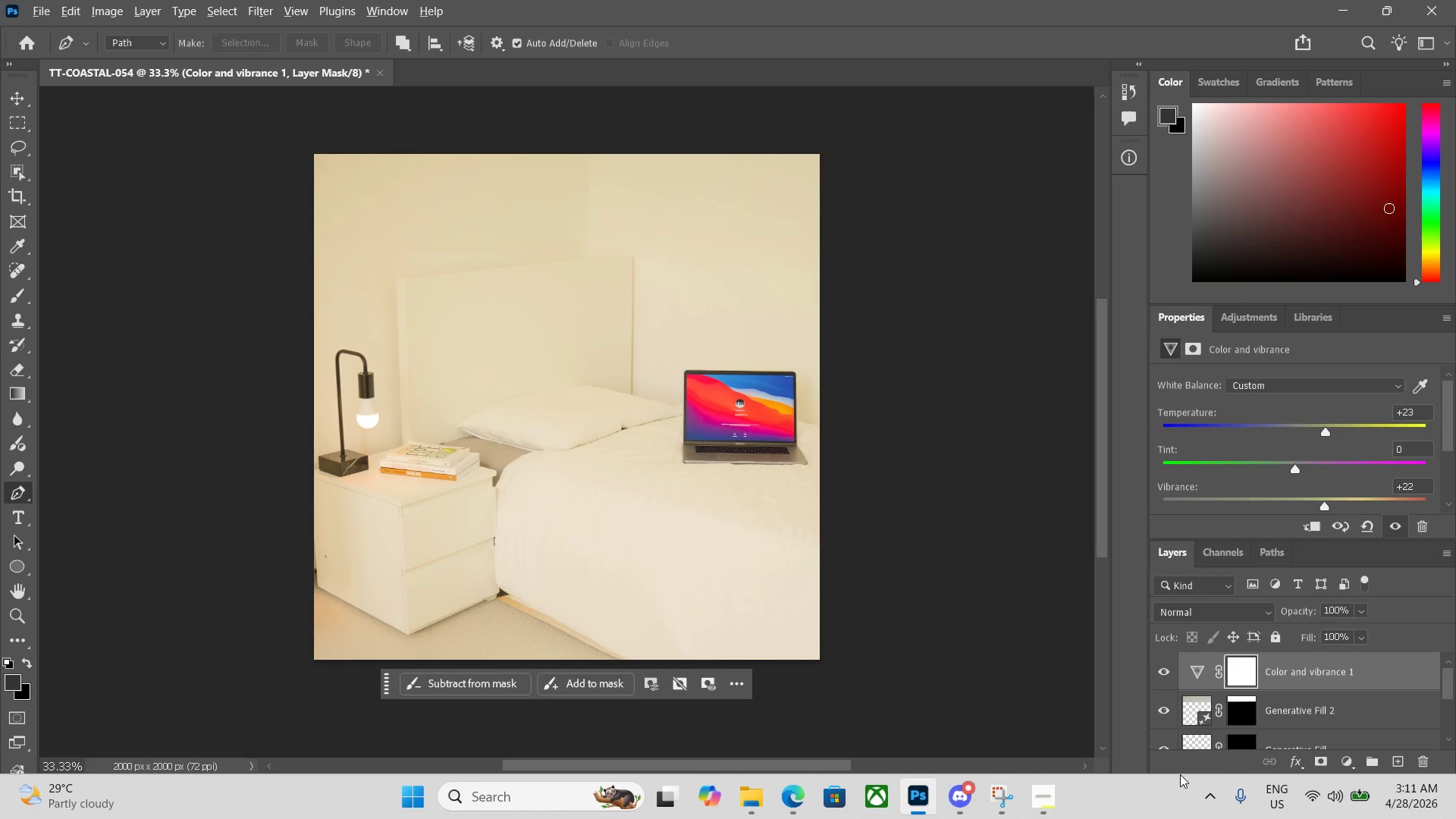 
hold_key(key=ControlLeft, duration=0.81)
 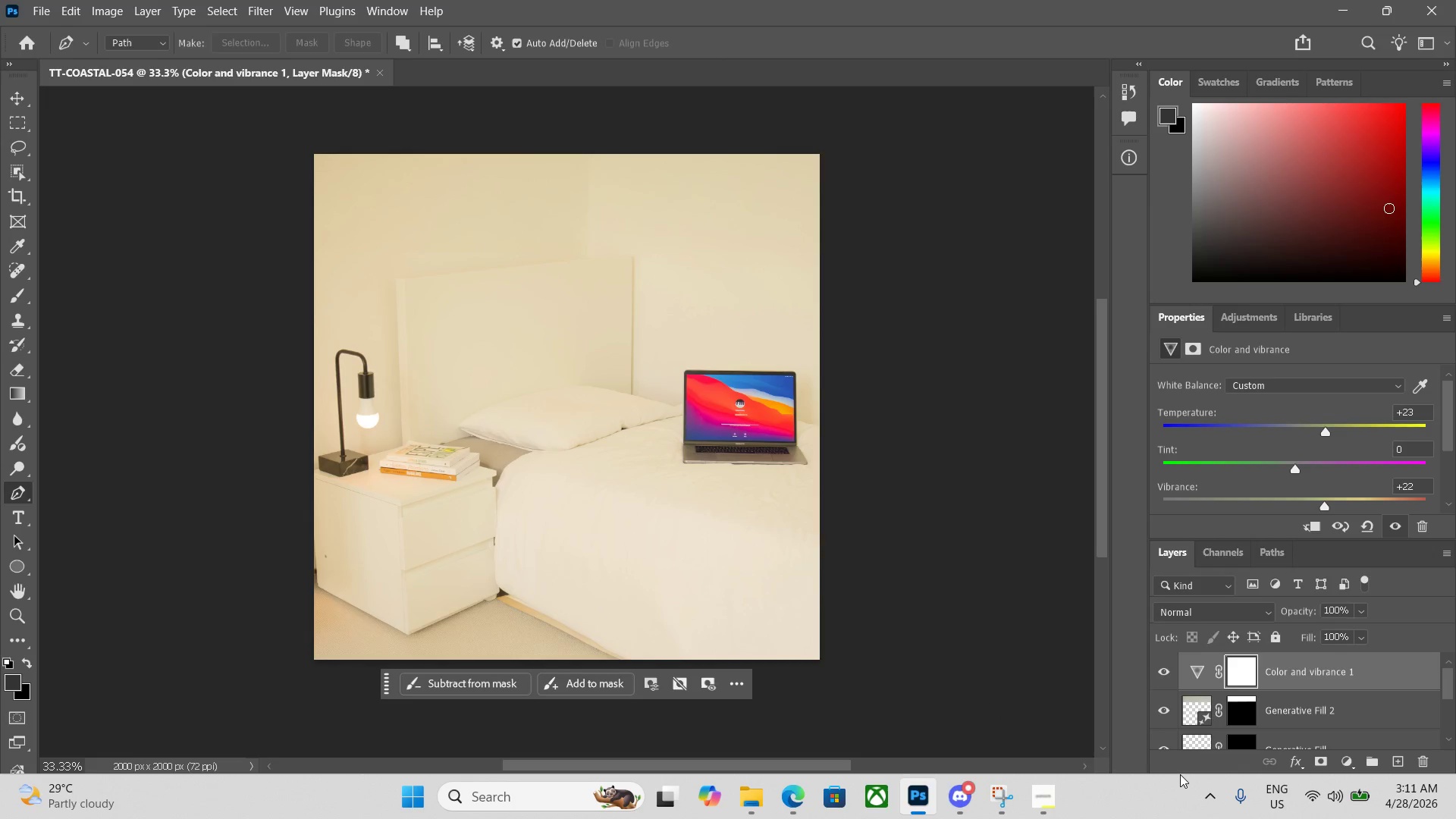 
key(Alt+Control+Shift+W)
 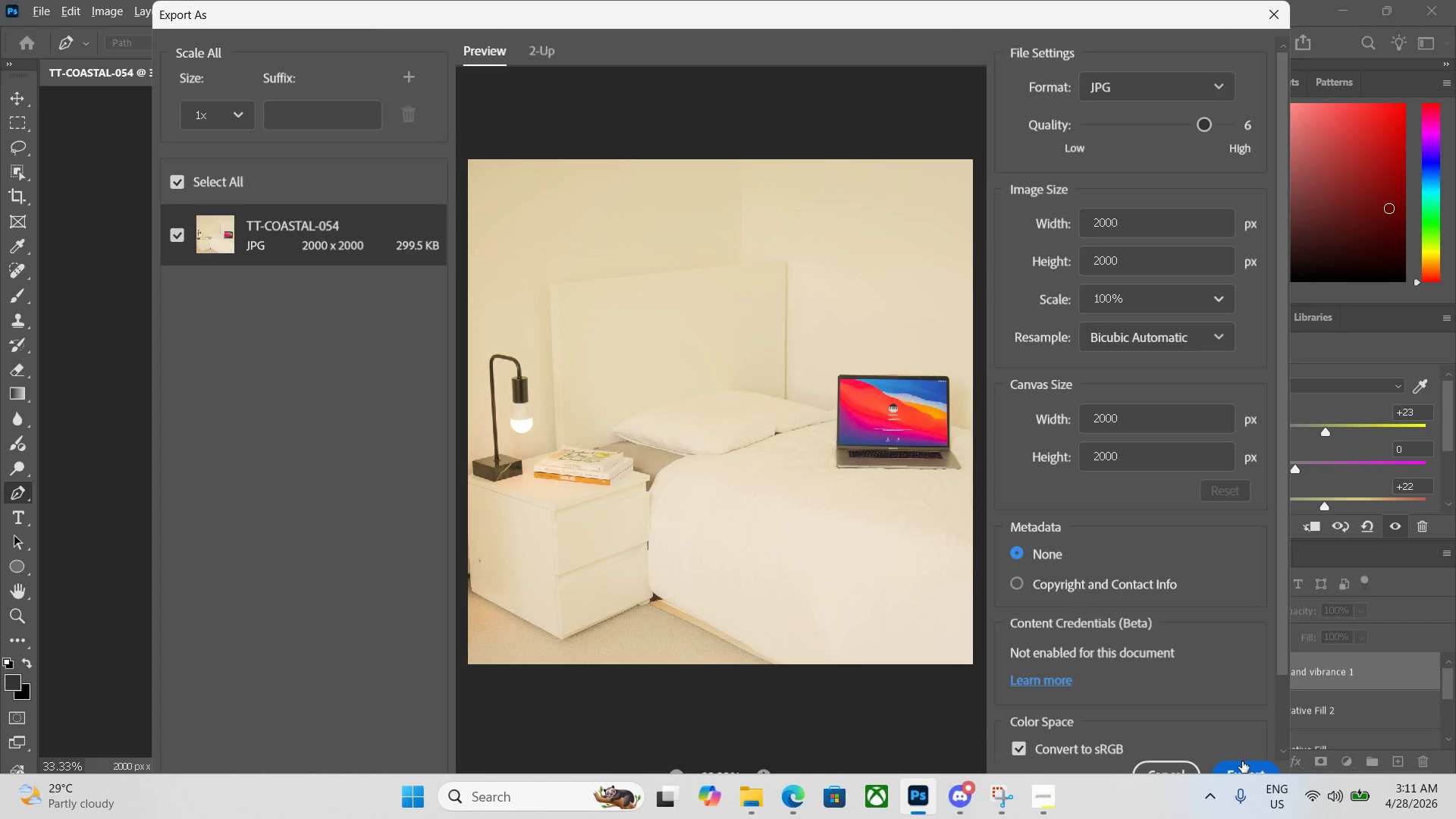 
left_click([1240, 764])
 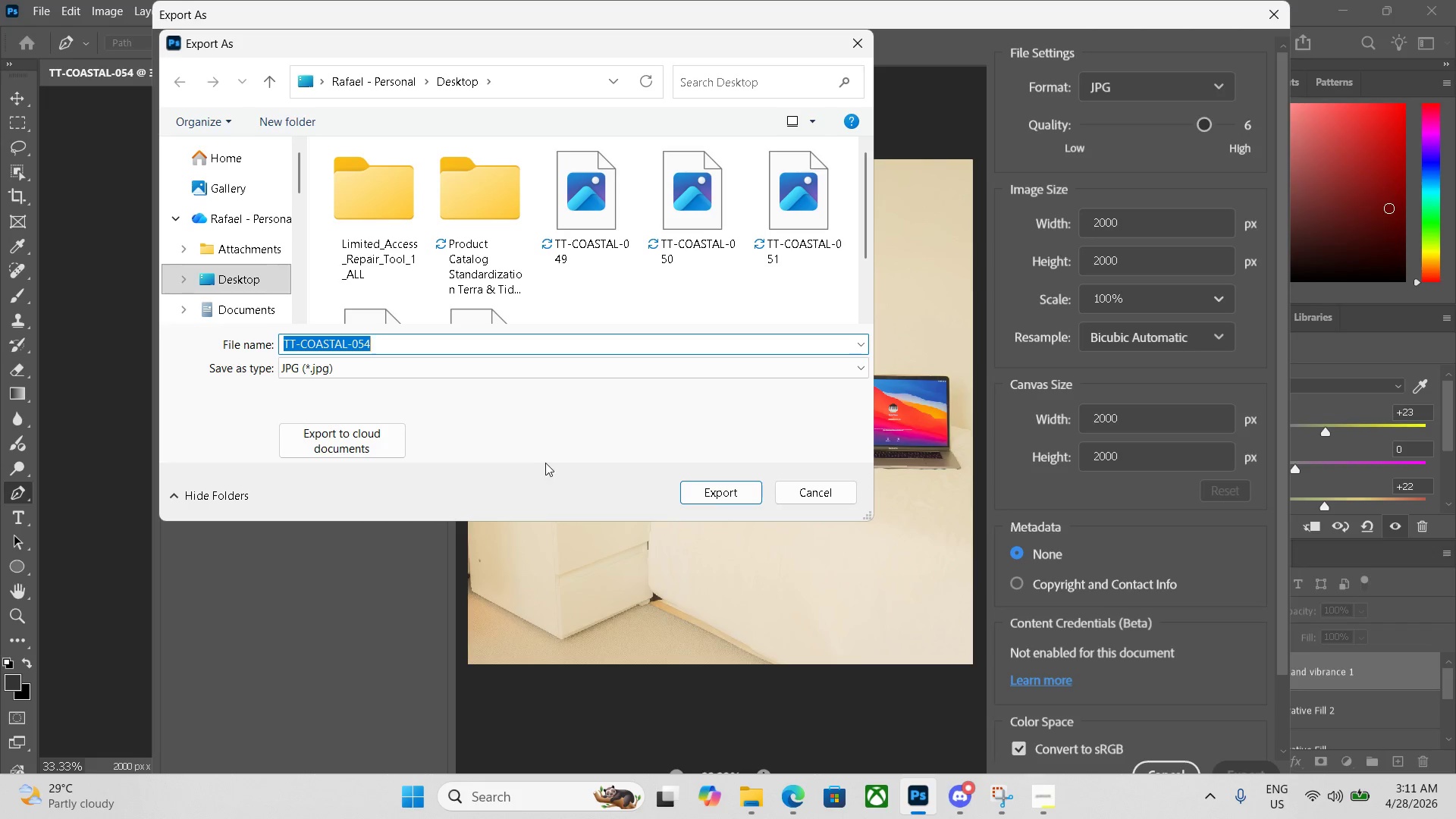 
left_click([710, 496])
 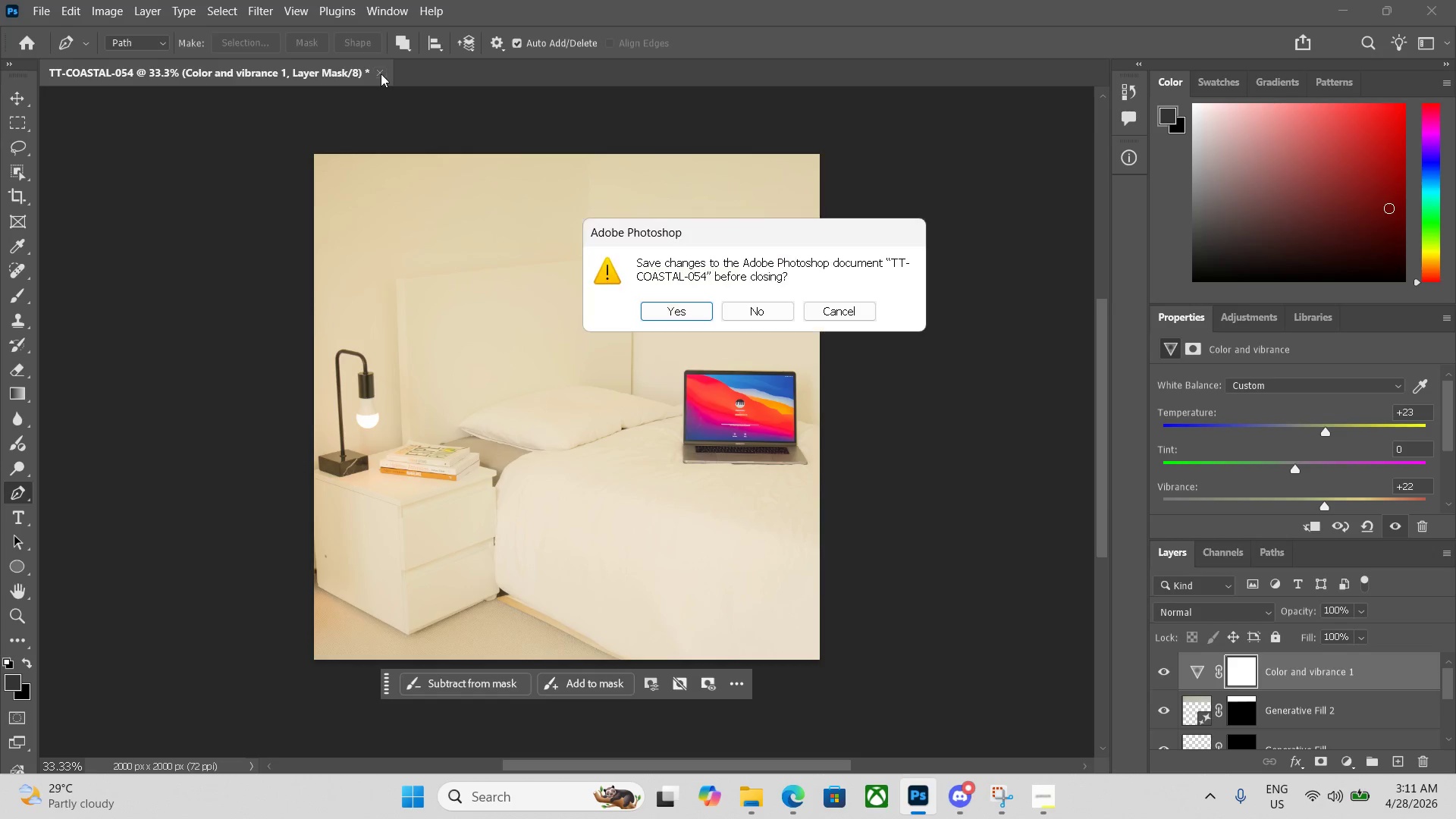 
left_click([749, 316])
 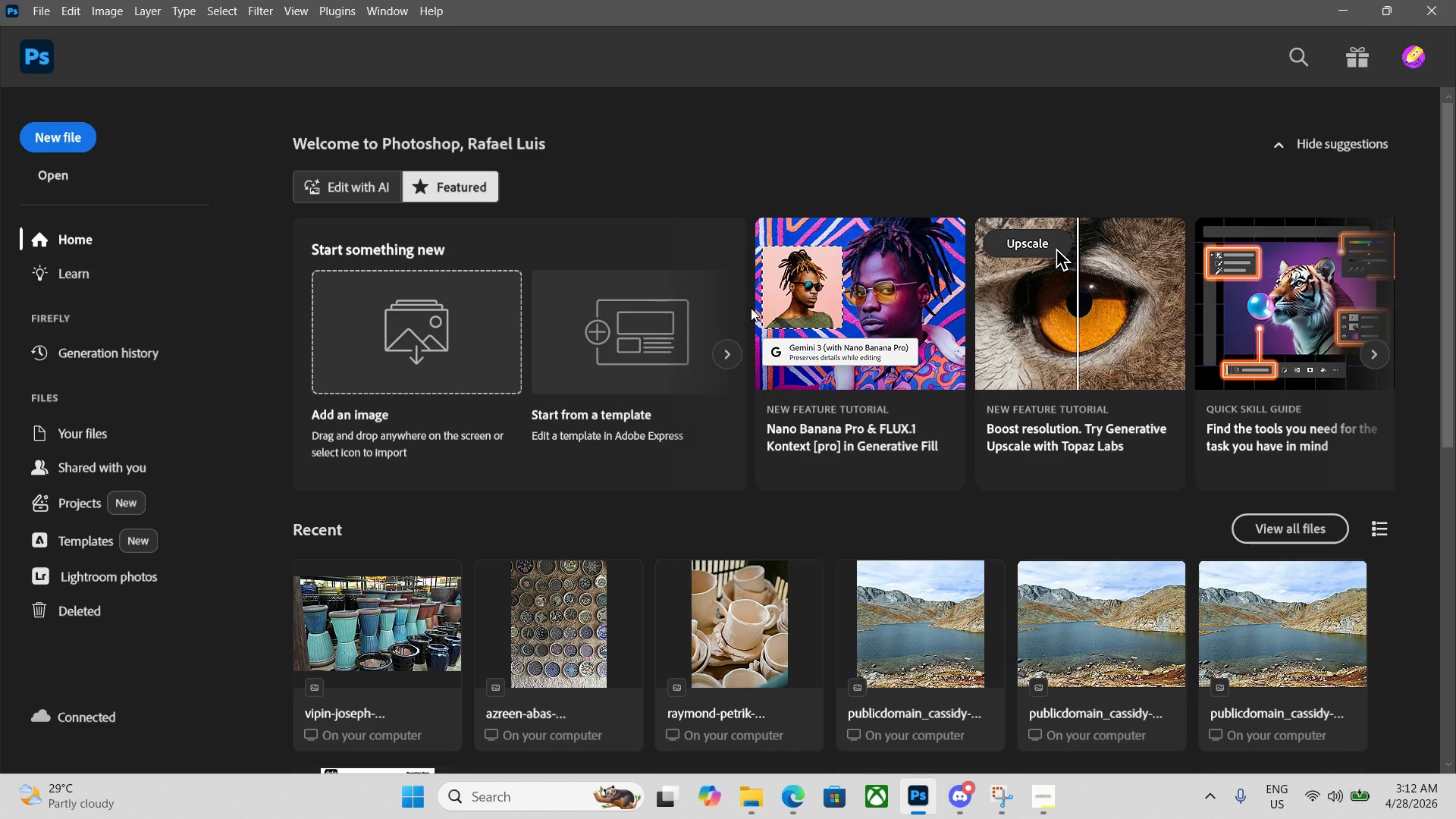 
key(Control+N)
 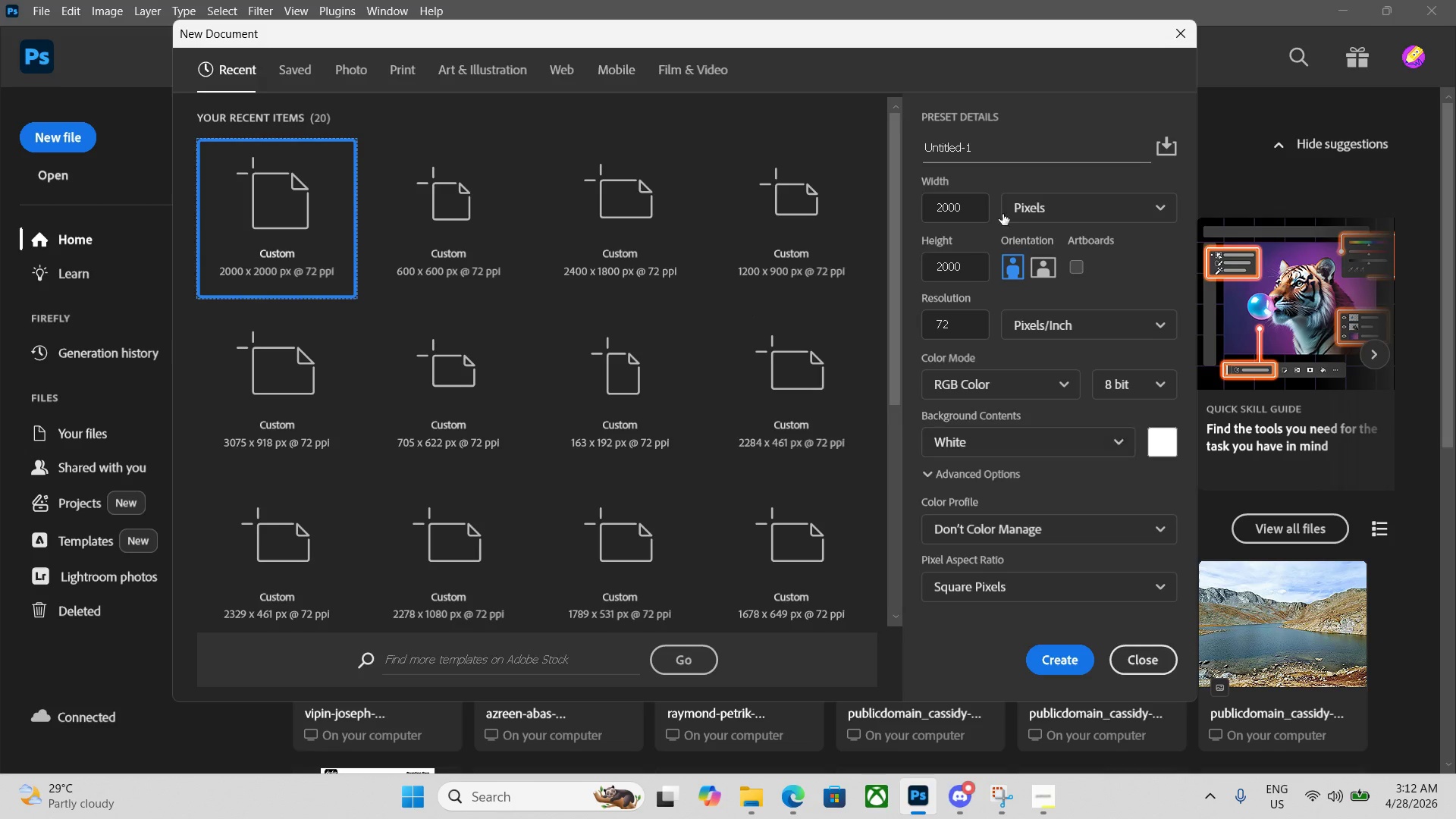 
left_click_drag(start_coordinate=[999, 148], to_coordinate=[873, 143])
 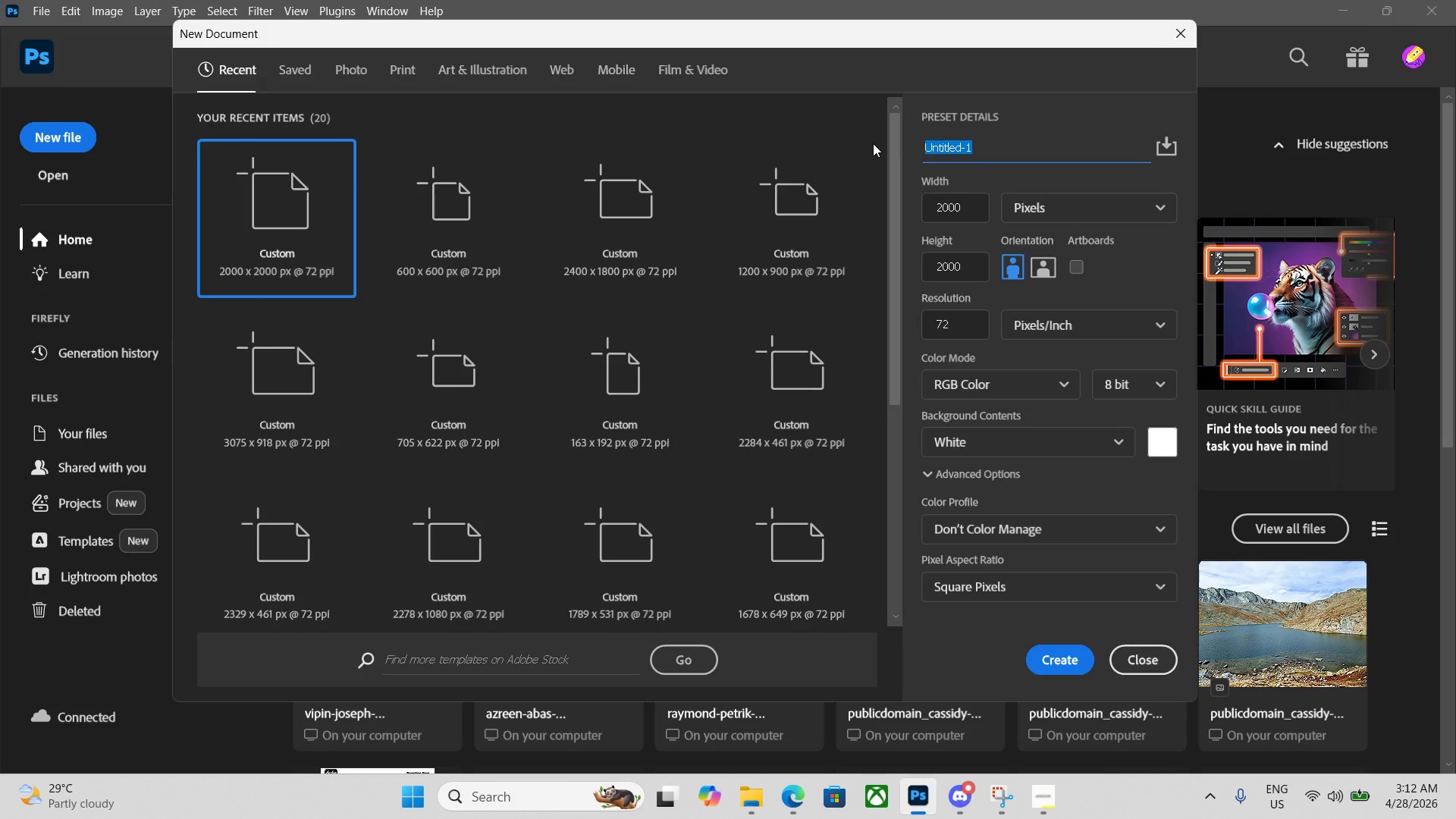 
key(Backspace)
 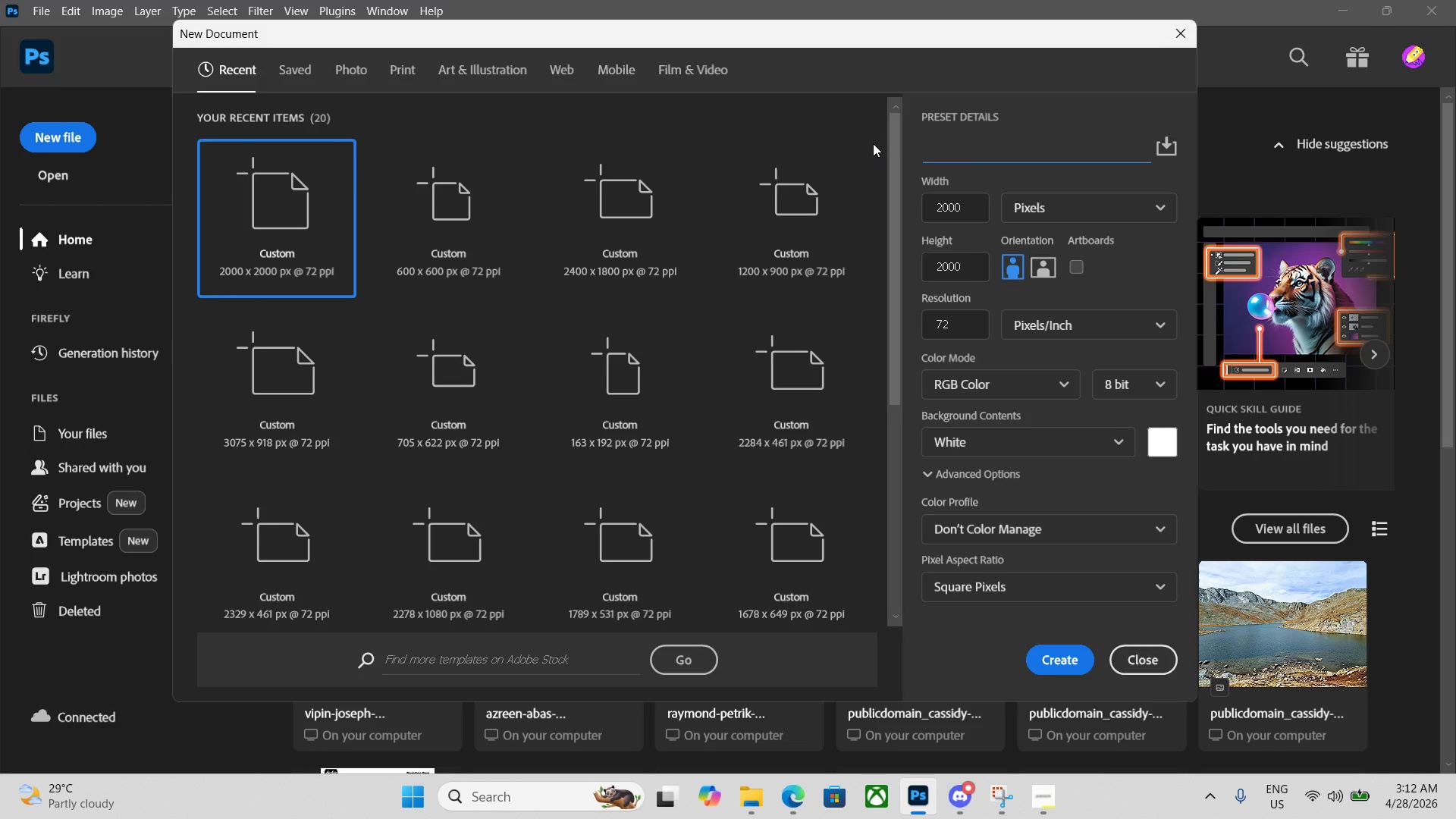 
key(Control+ControlLeft)
 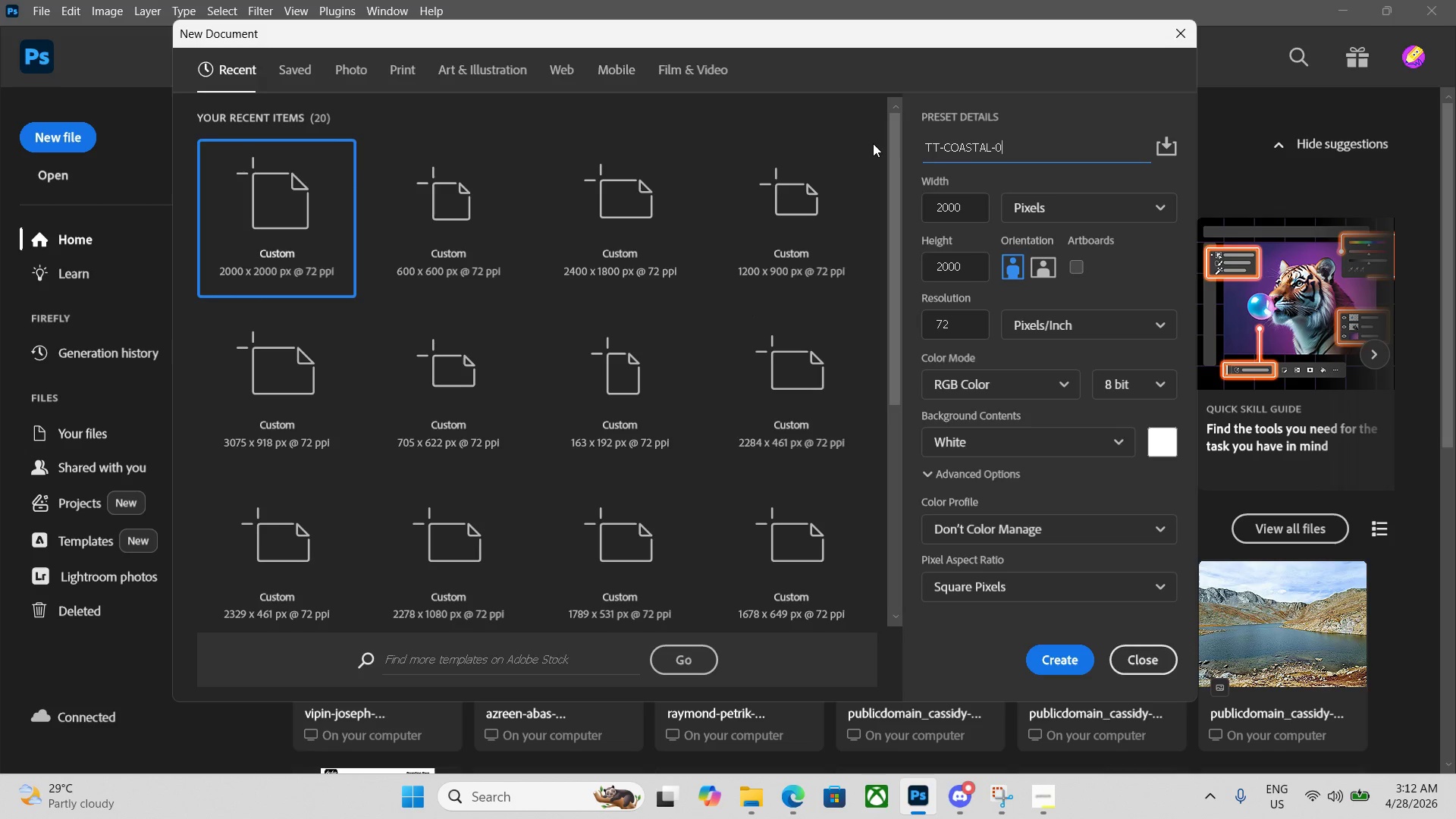 
key(Control+V)
 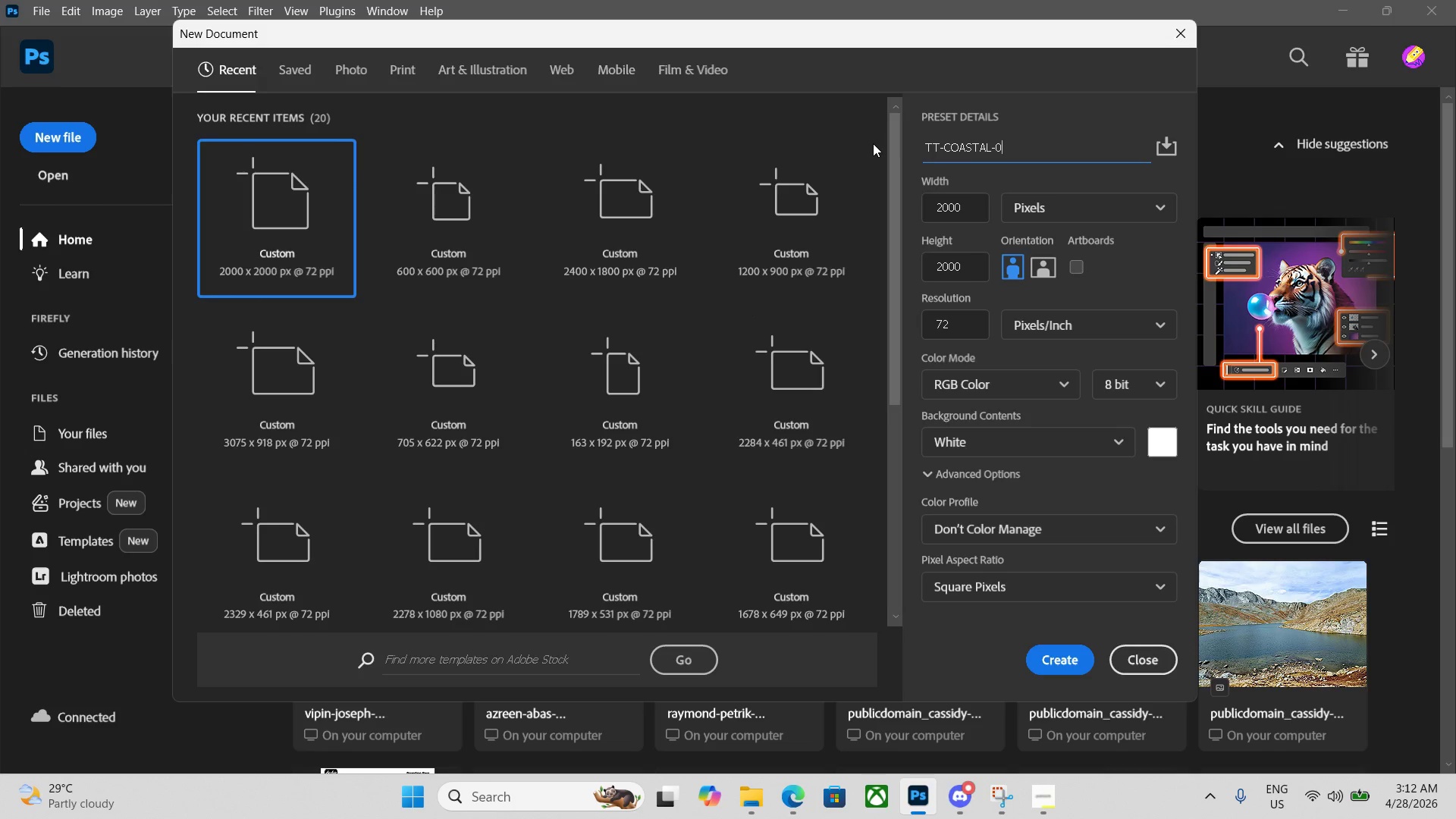 
key(Numpad5)
 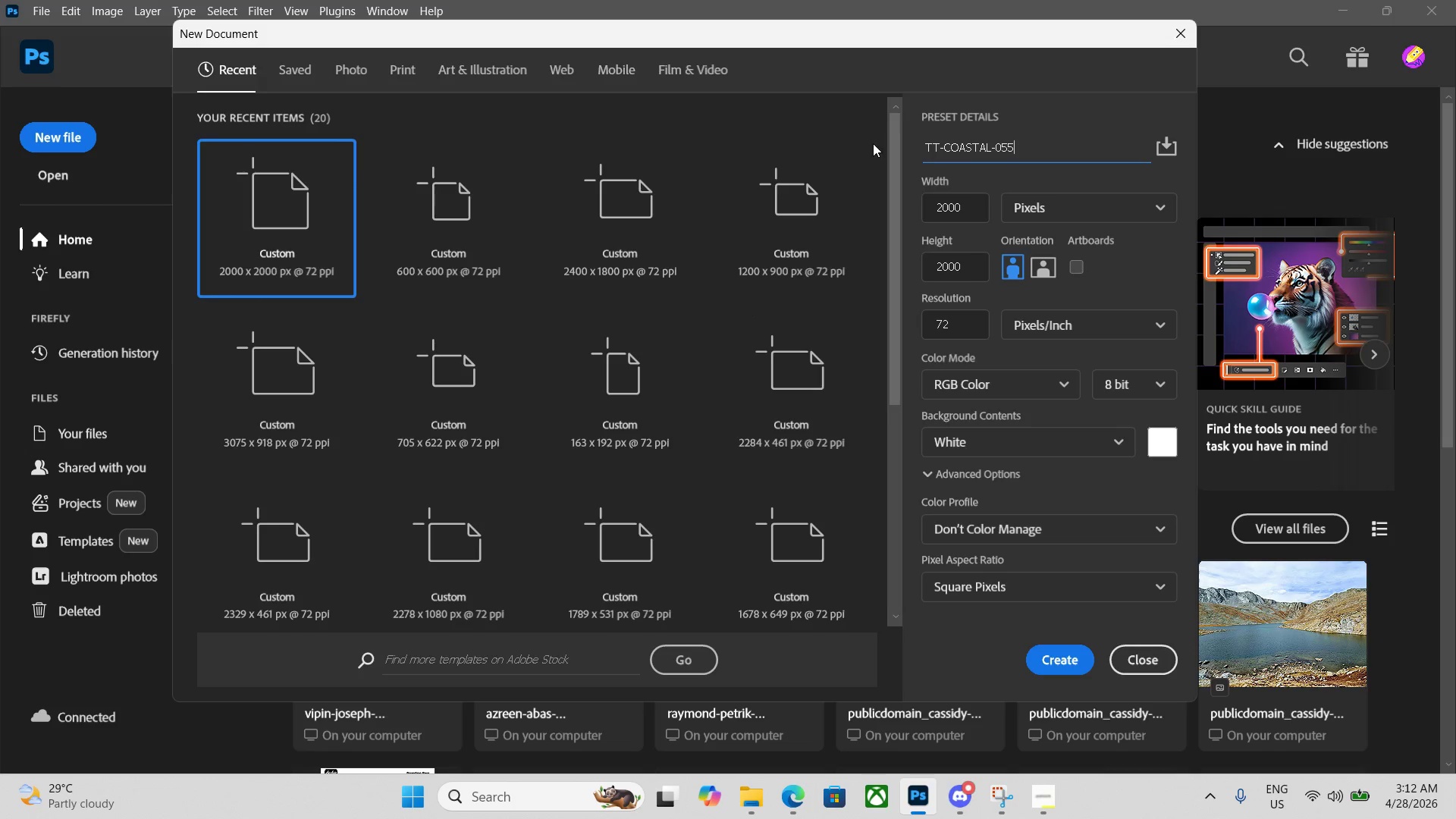 
key(Numpad5)
 